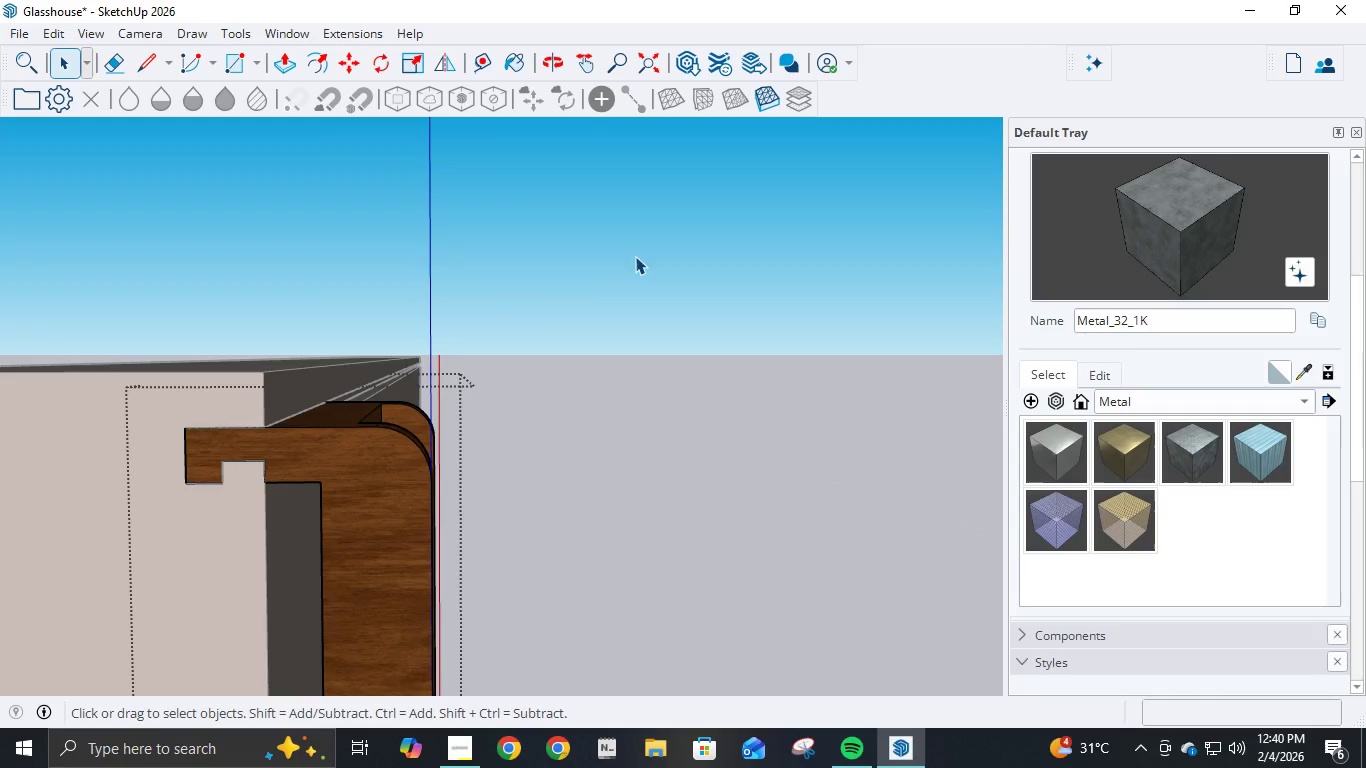 
wait(8.95)
 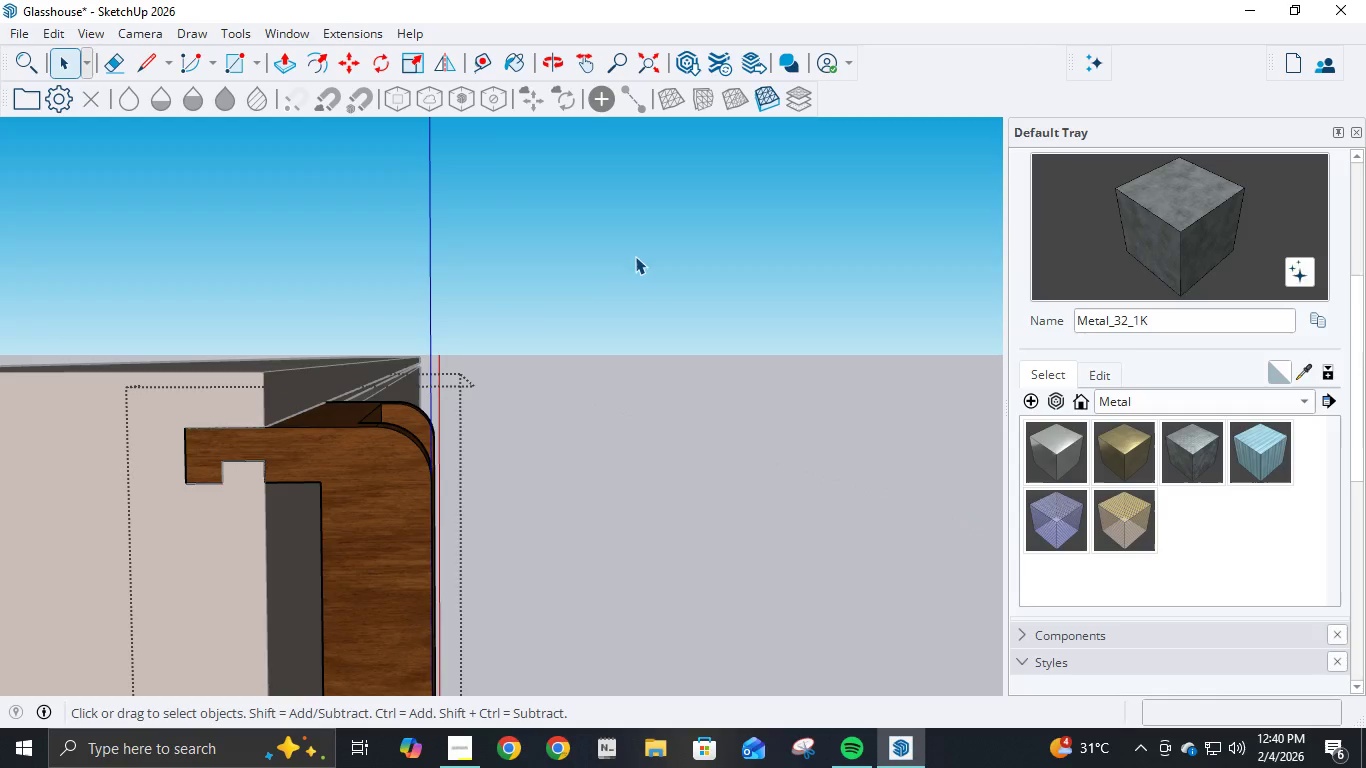 
left_click([1198, 461])
 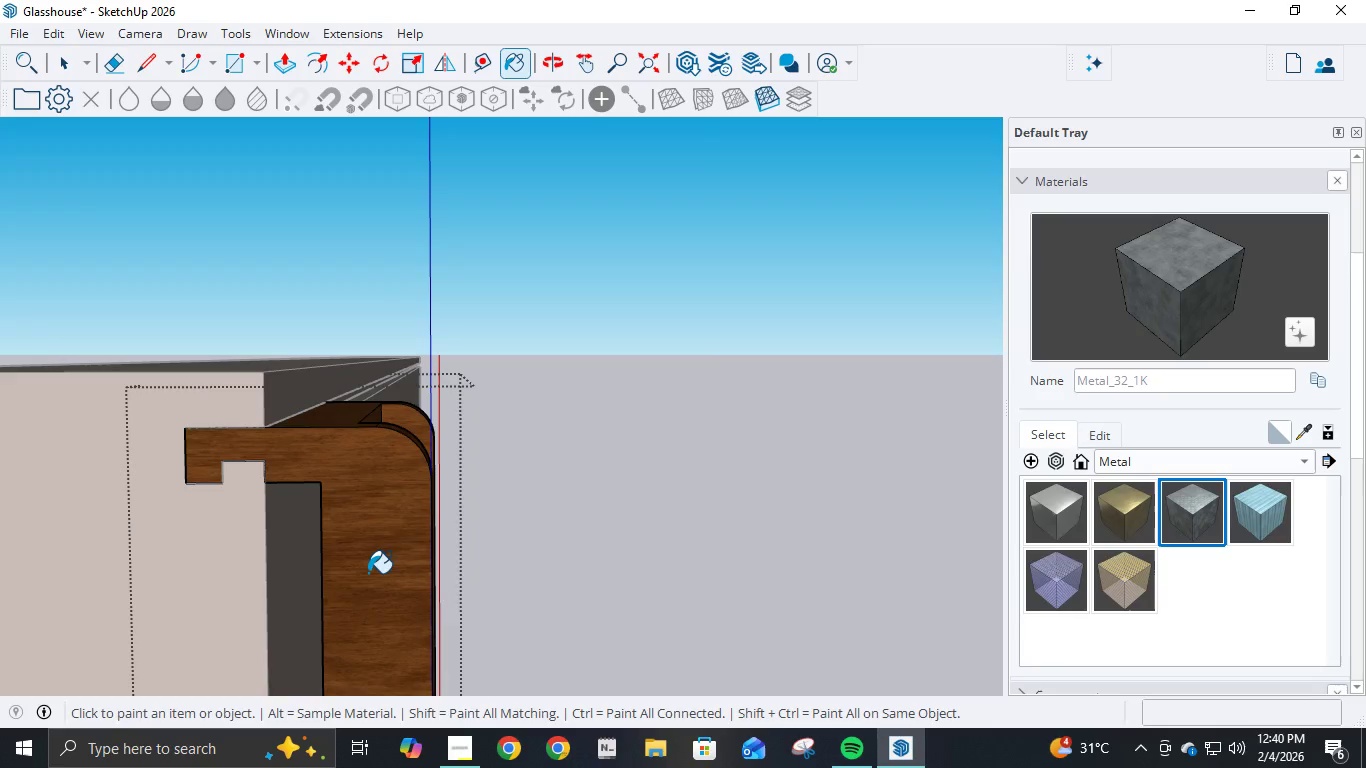 
hold_key(key=ShiftLeft, duration=1.19)
left_click([366, 541])
 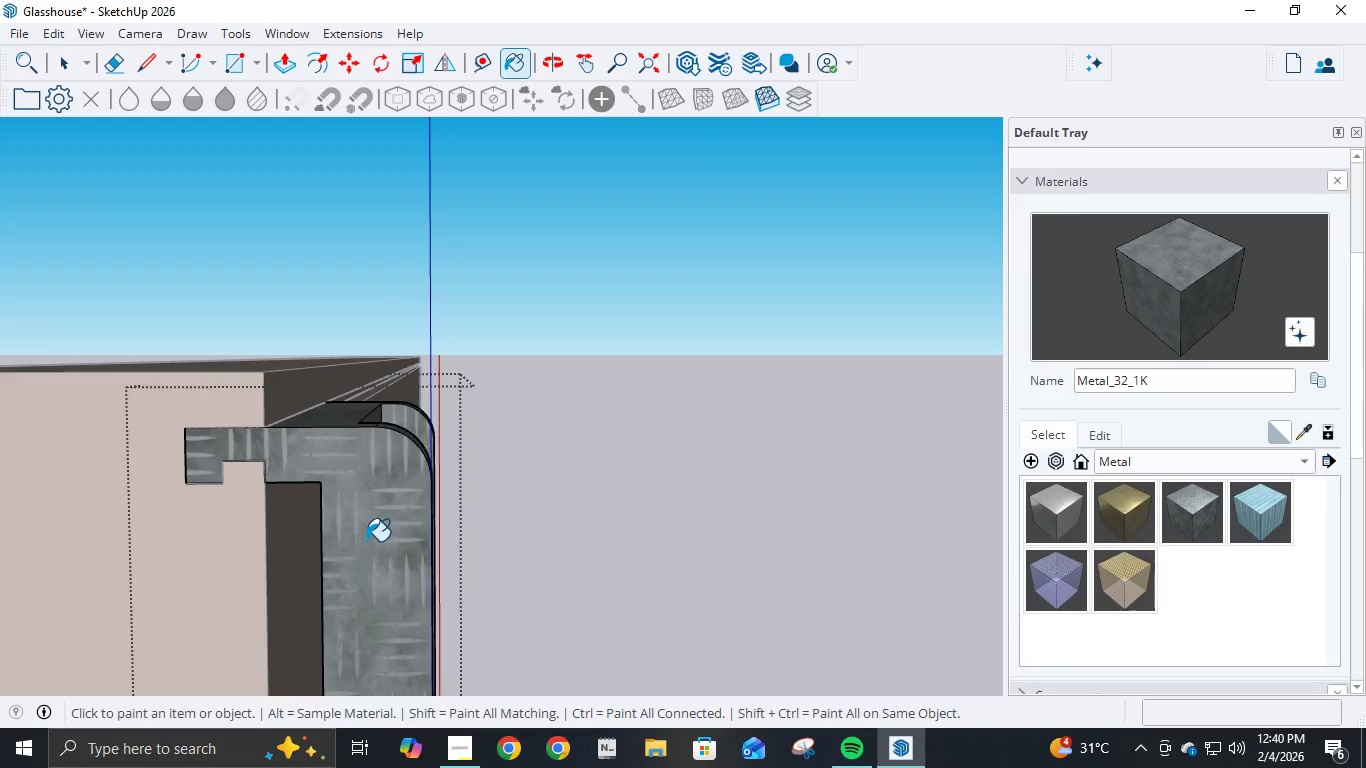 
hold_key(key=ShiftLeft, duration=2.11)
scroll: coordinate [367, 541], scroll_direction: down, amount: 3.0
 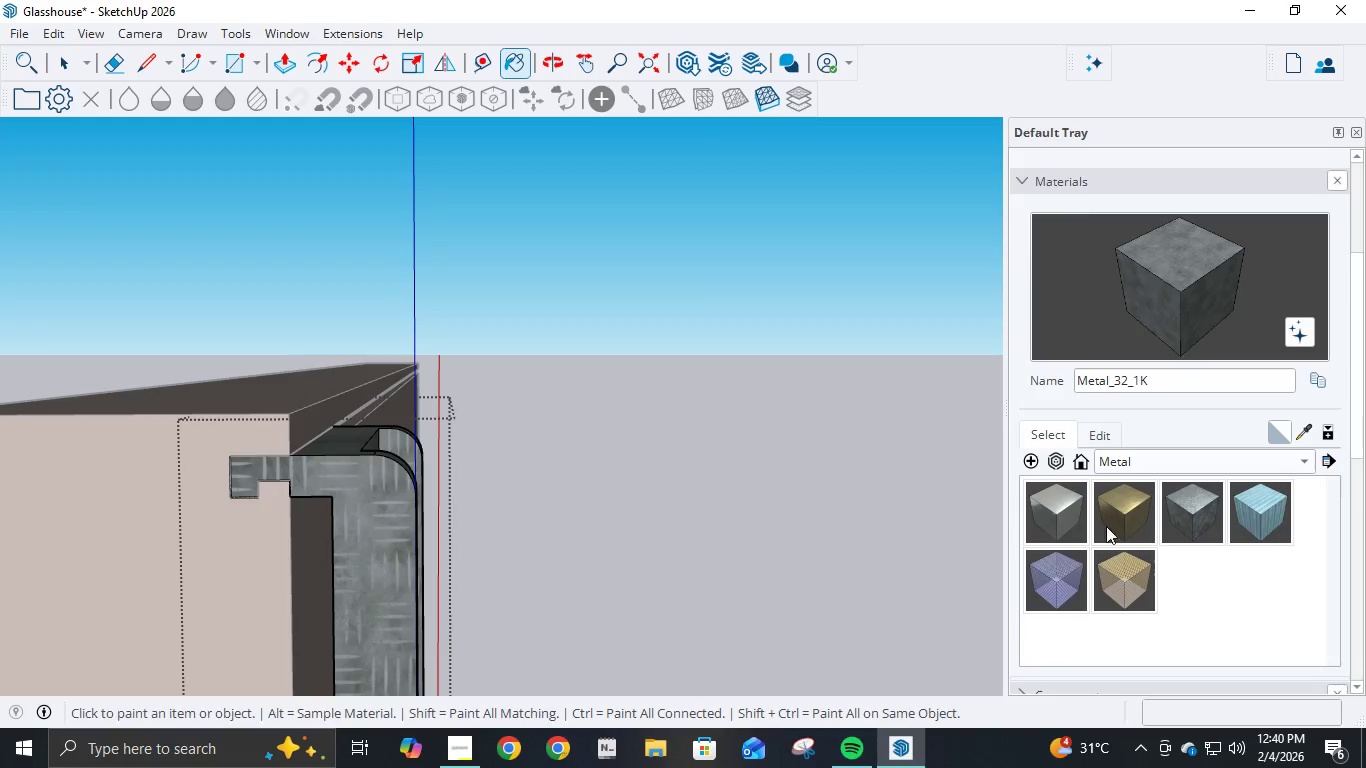 
left_click([1044, 520])
 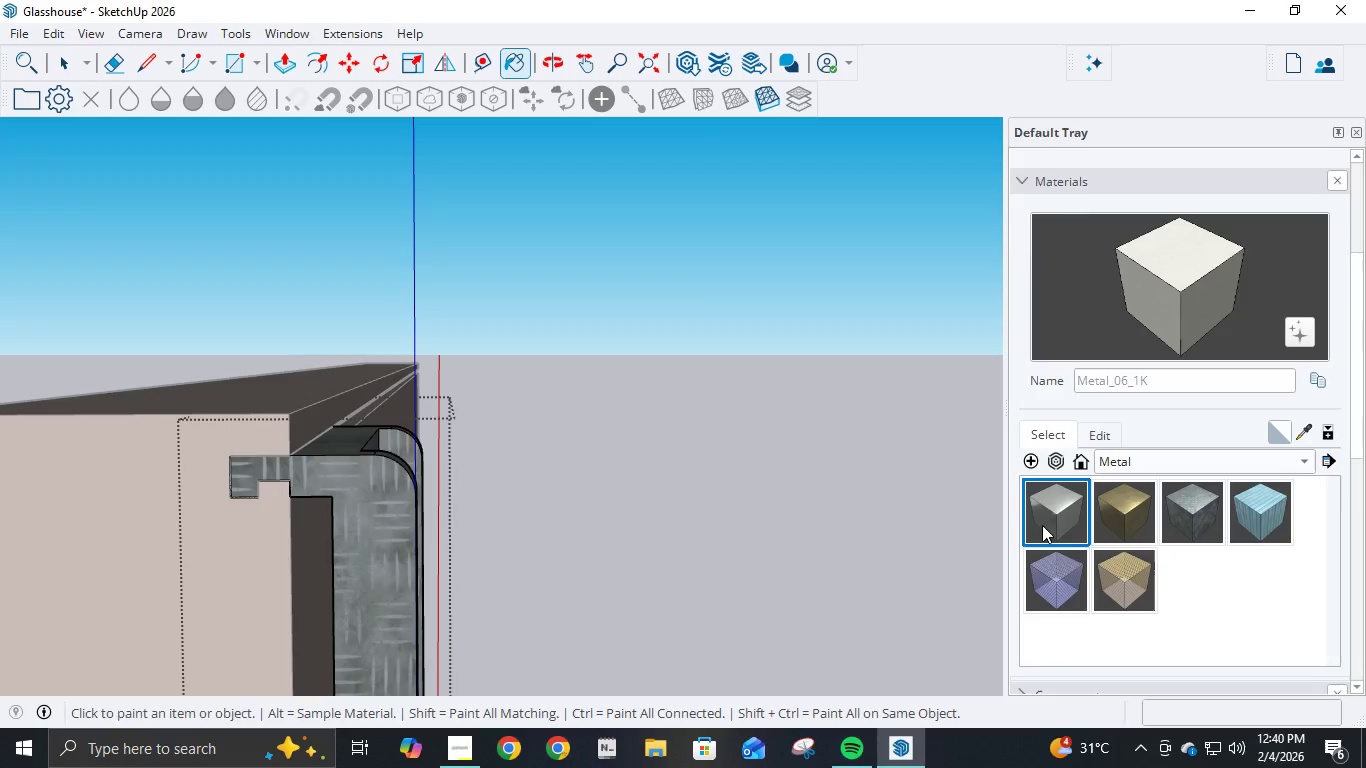 
hold_key(key=ShiftLeft, duration=0.69)
left_click([401, 537])
 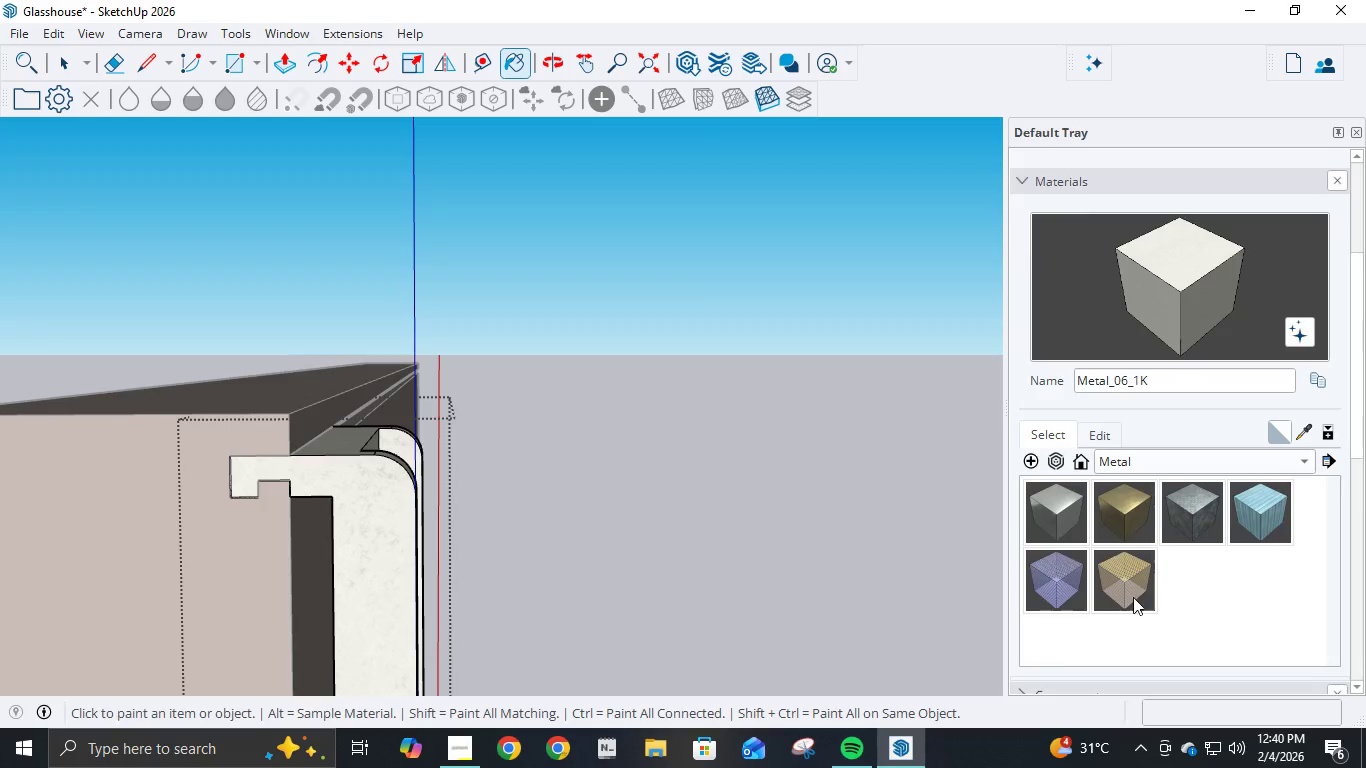 
left_click([1141, 522])
 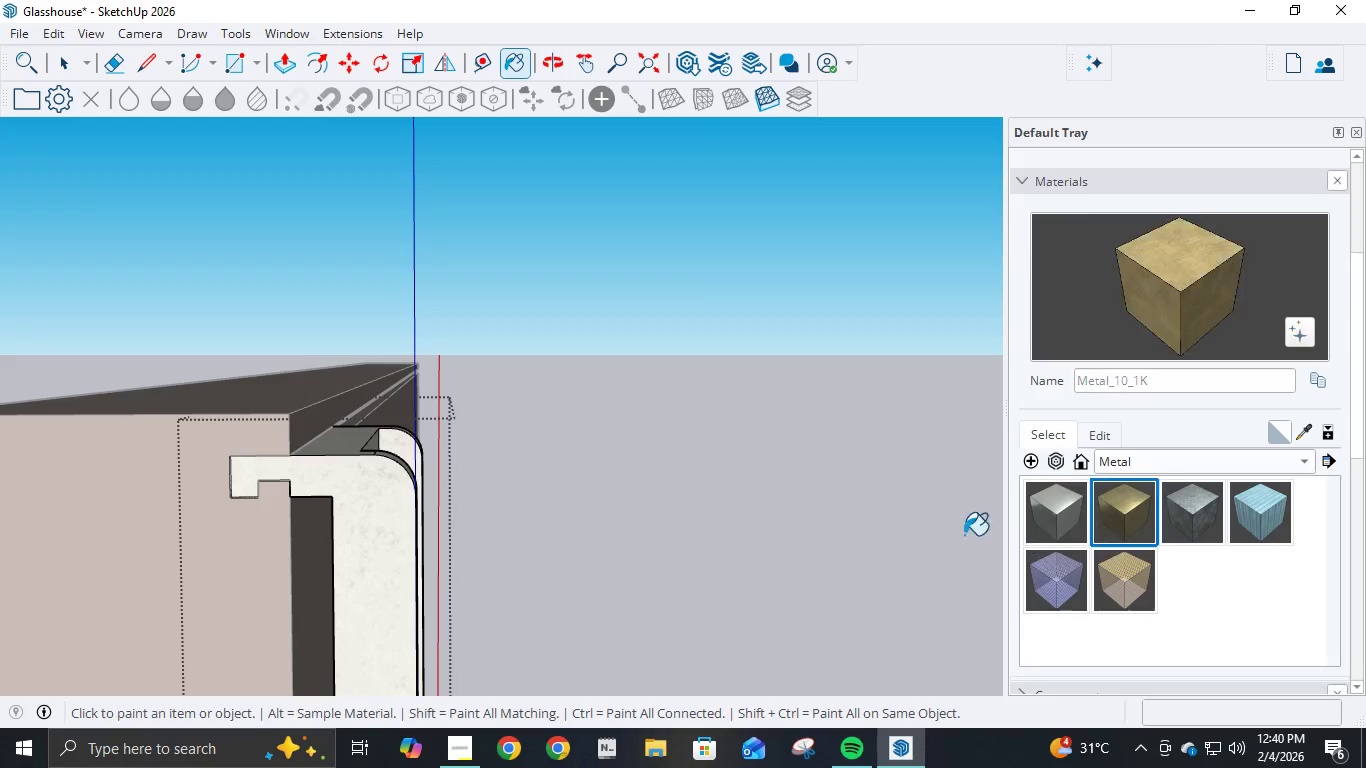 
hold_key(key=ShiftLeft, duration=0.8)
left_click([384, 525])
 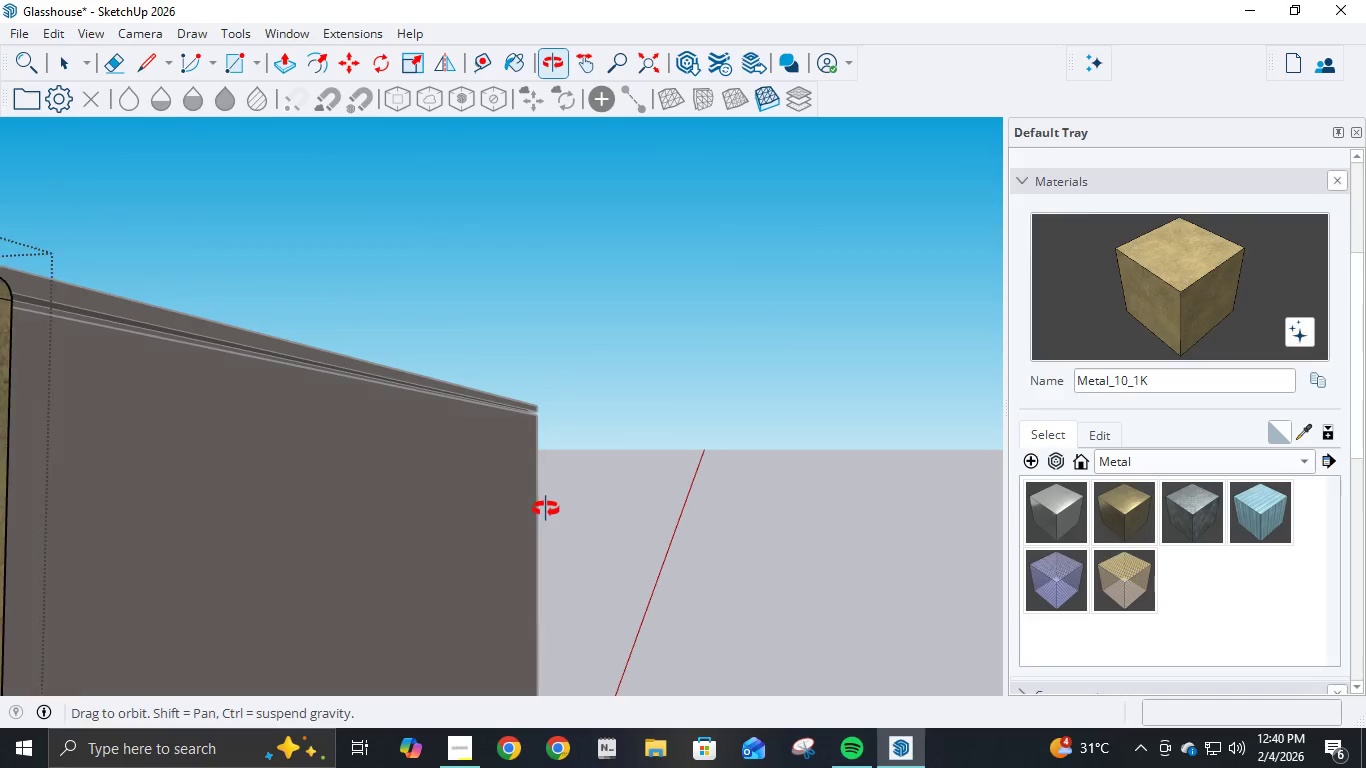 
scroll: coordinate [494, 553], scroll_direction: down, amount: 8.0
 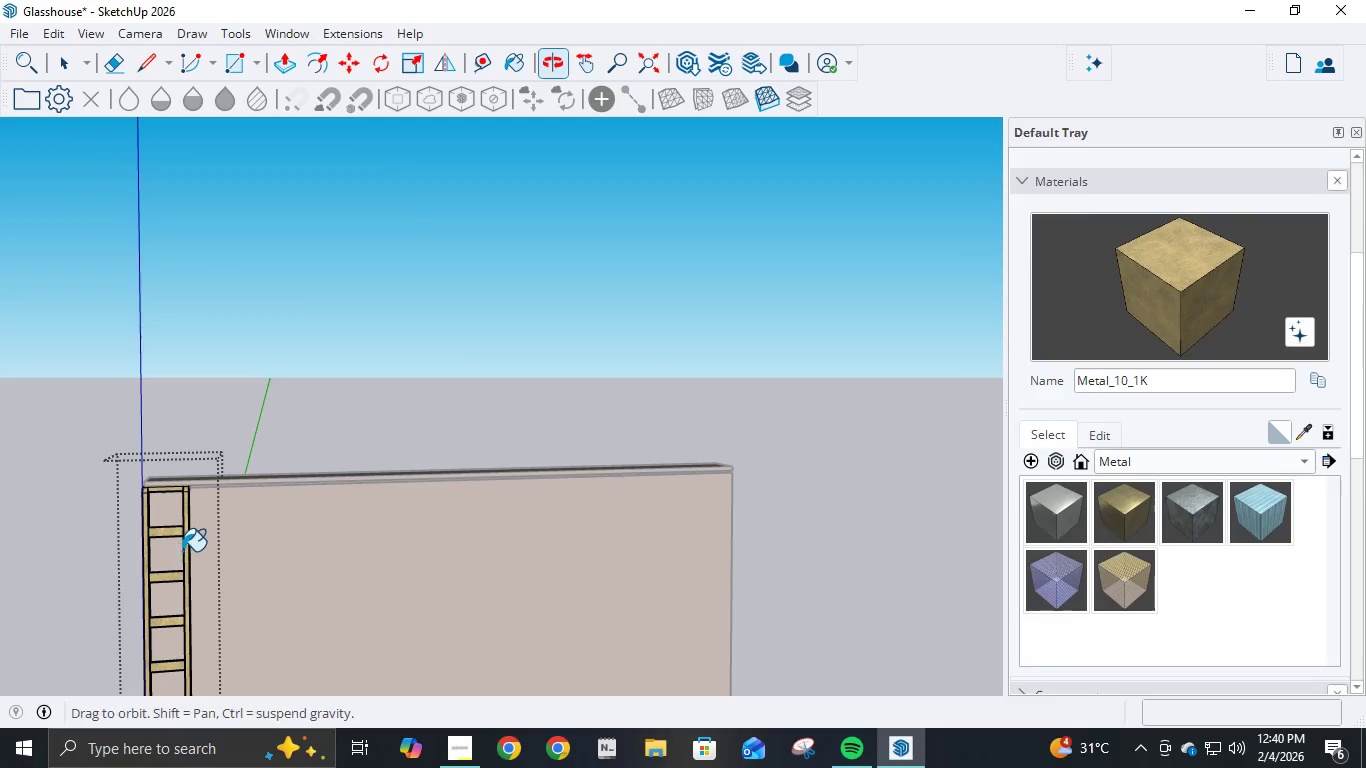 
scroll: coordinate [178, 541], scroll_direction: up, amount: 12.0
 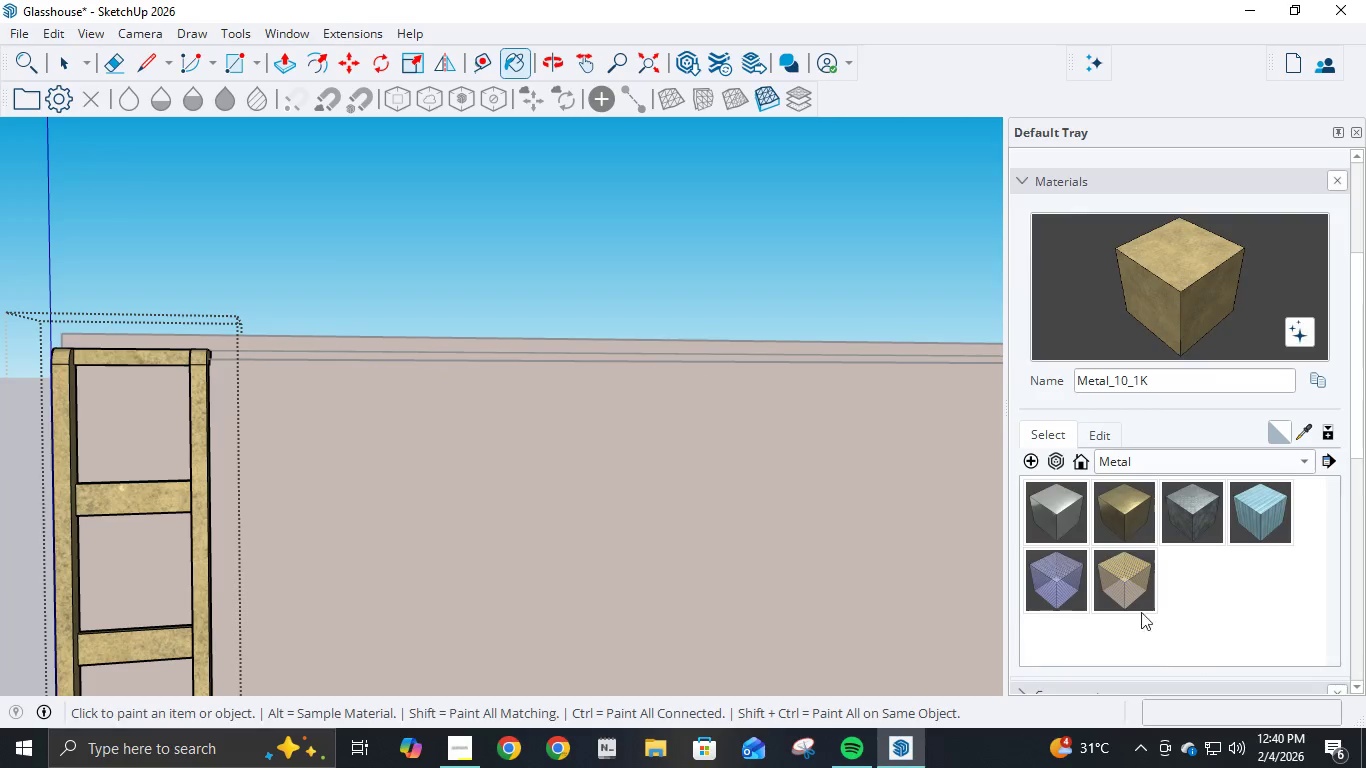 
left_click([1081, 586])
 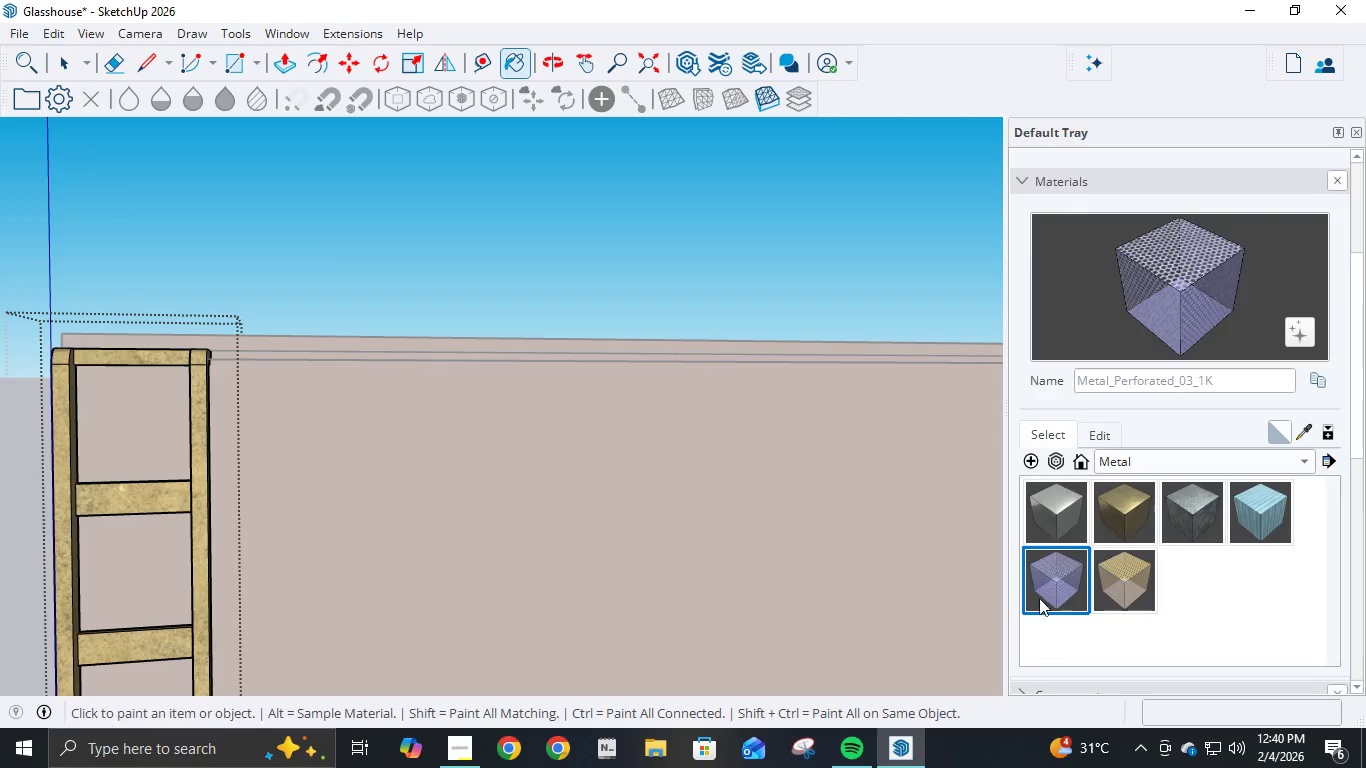 
hold_key(key=ShiftLeft, duration=1.3)
left_click([201, 446])
 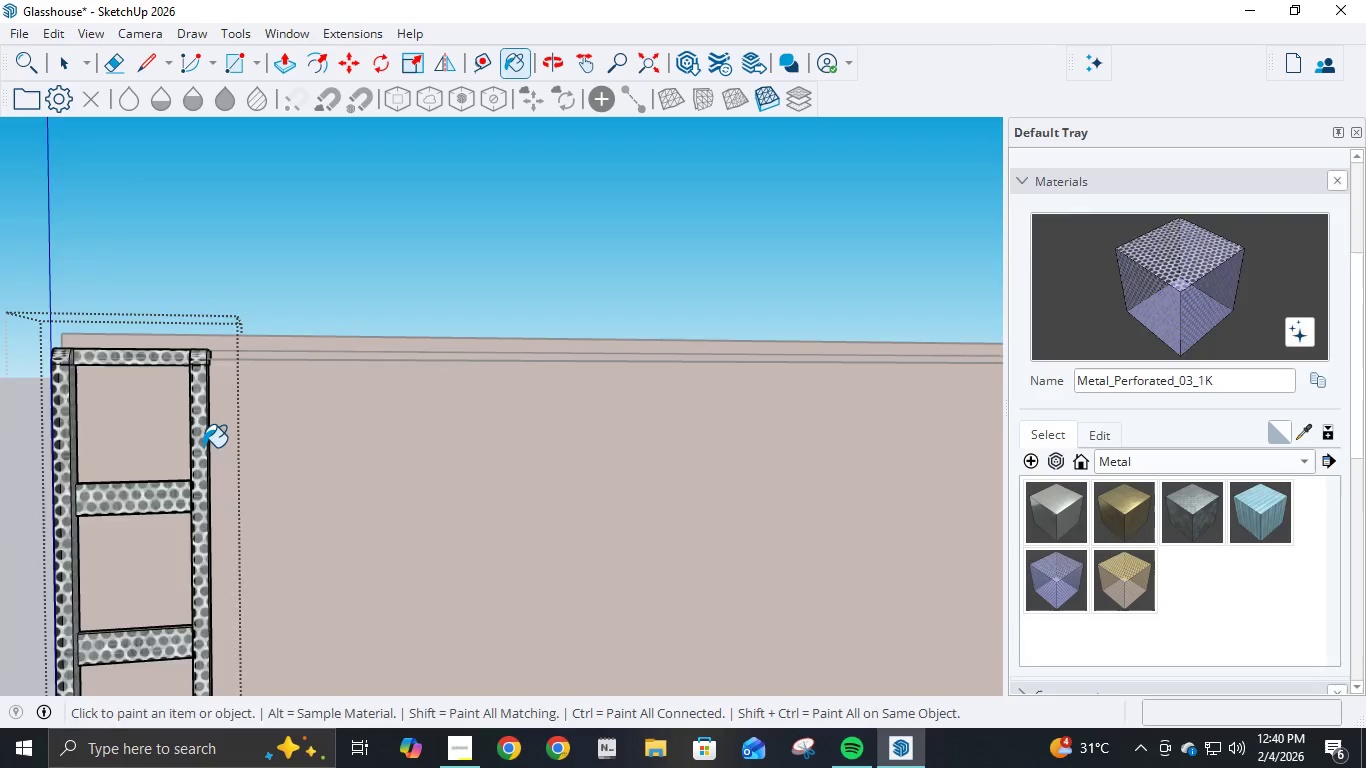 
scroll: coordinate [203, 447], scroll_direction: up, amount: 3.0
 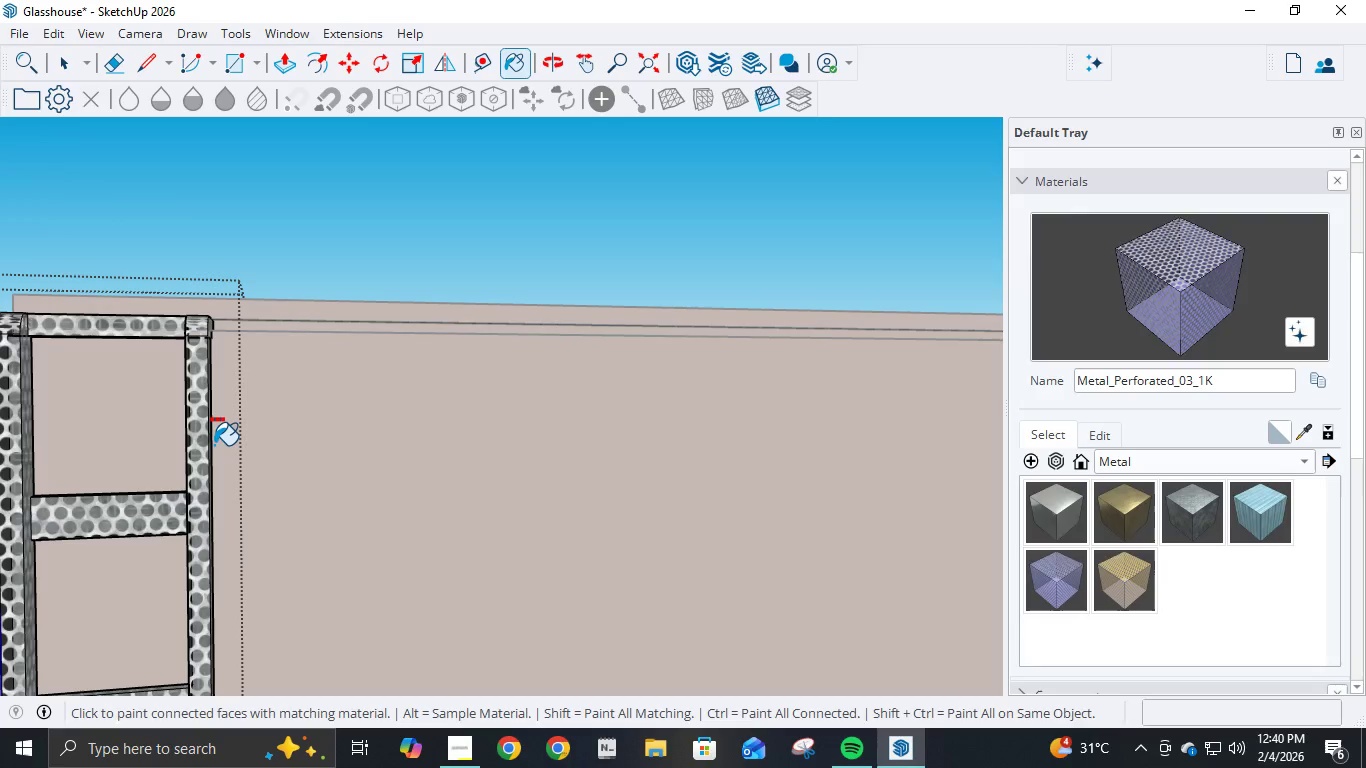 
key(Control+Z)
 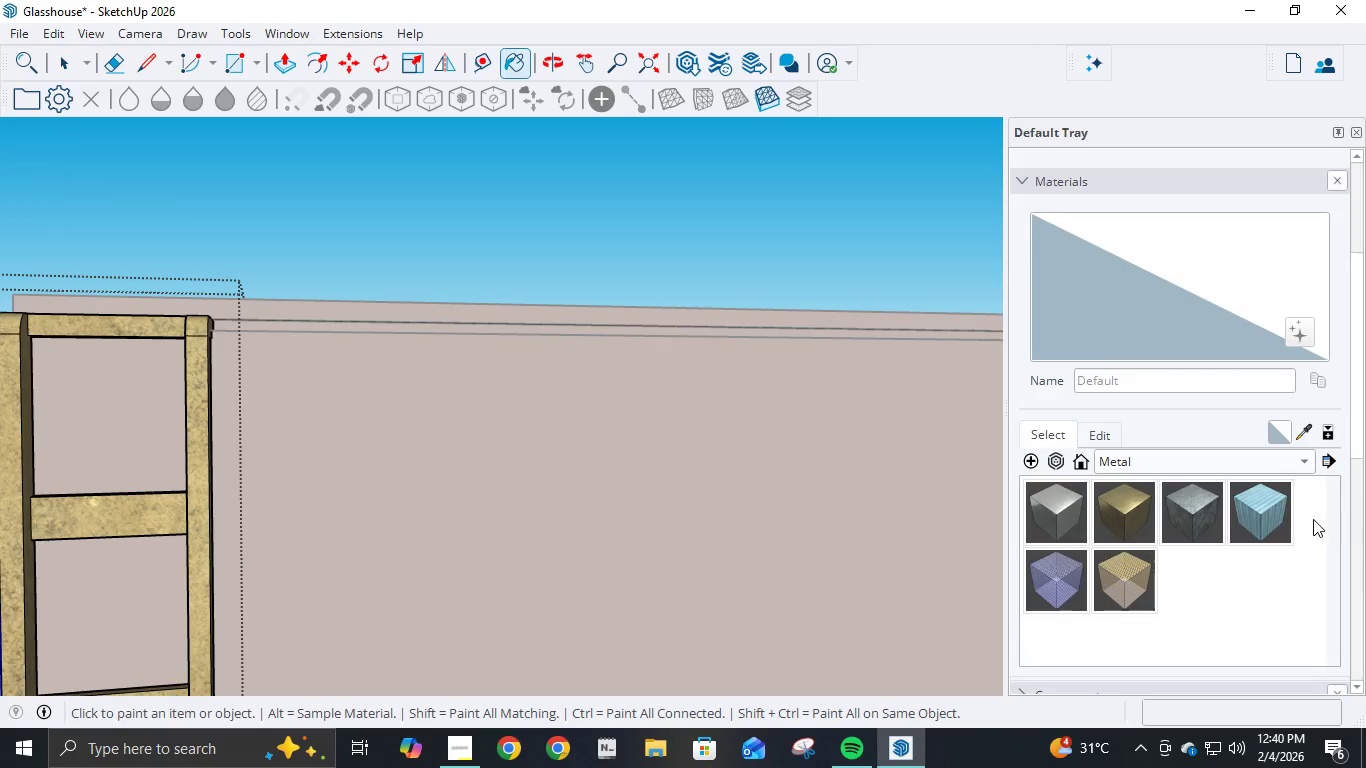 
left_click([1278, 525])
 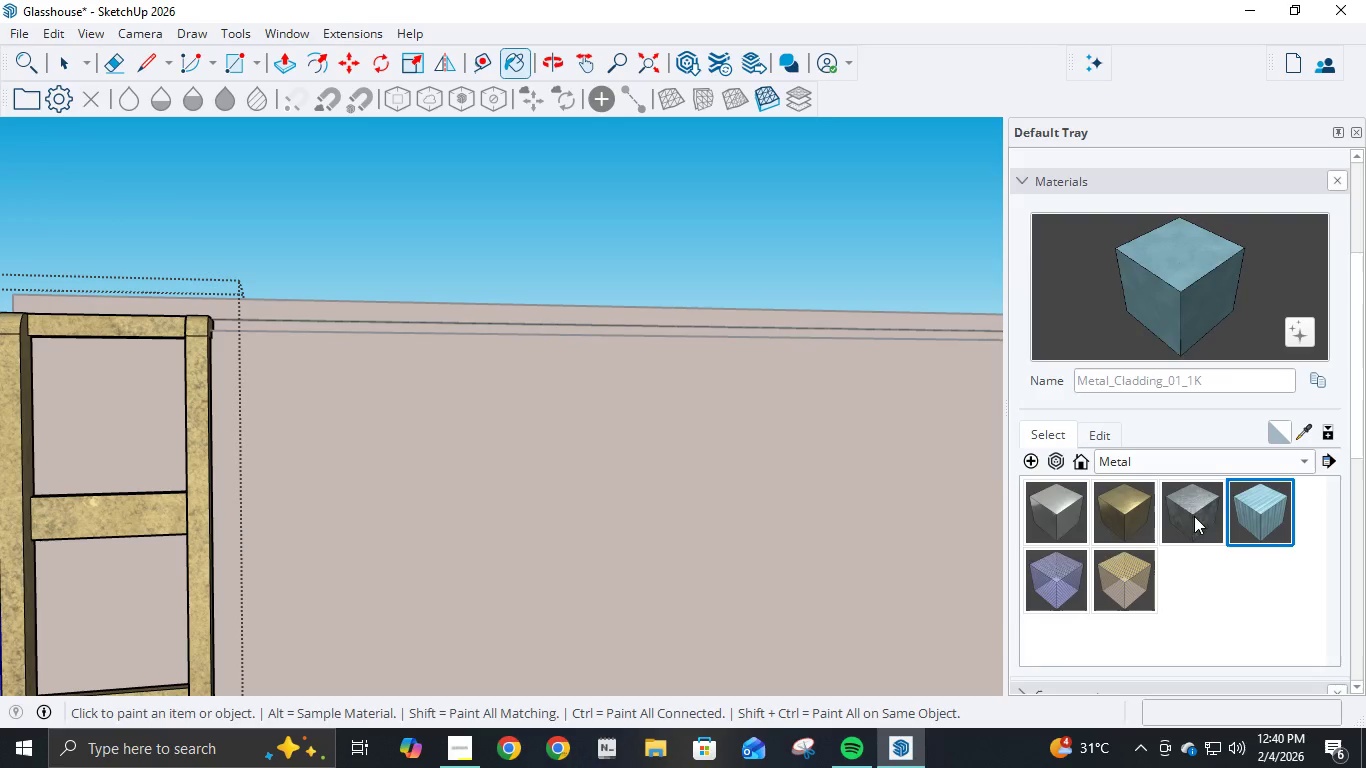 
hold_key(key=ShiftLeft, duration=1.08)
left_click([197, 424])
 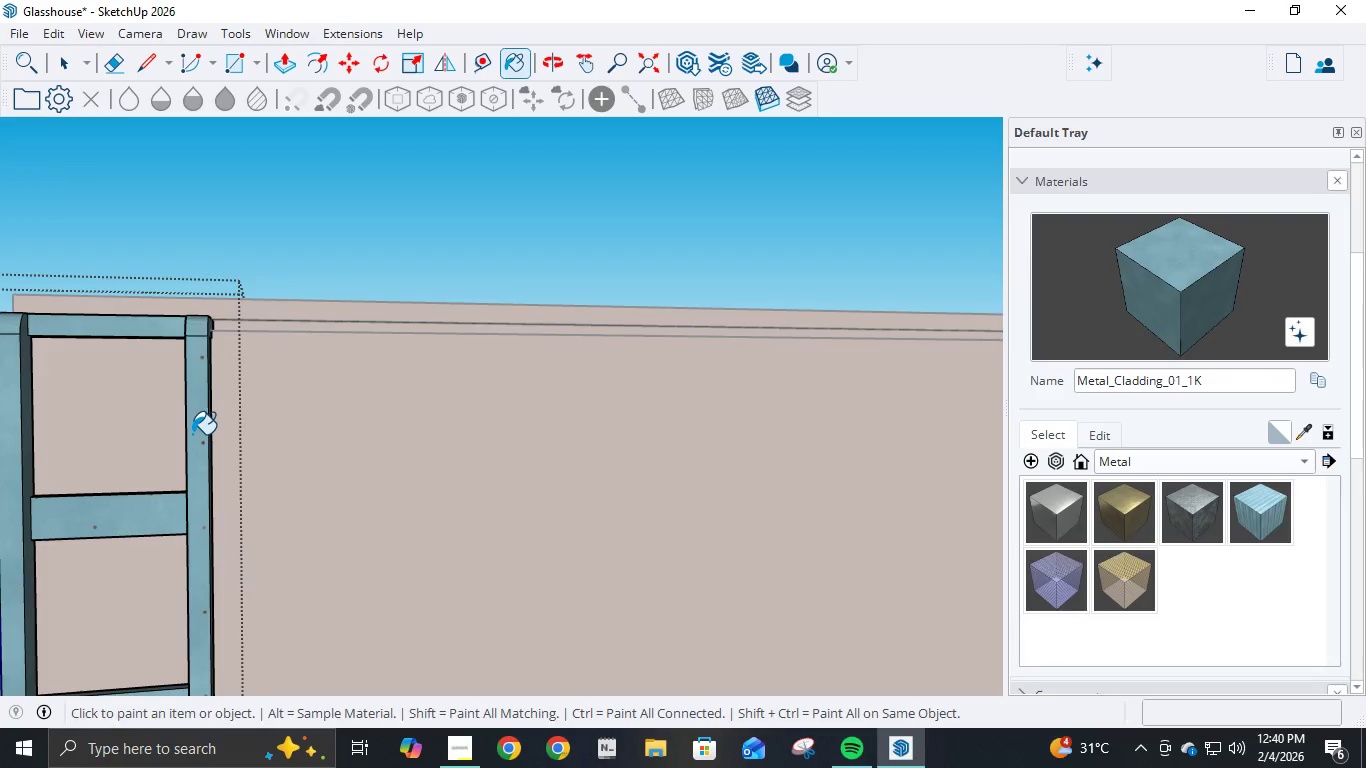 
scroll: coordinate [195, 425], scroll_direction: down, amount: 8.0
 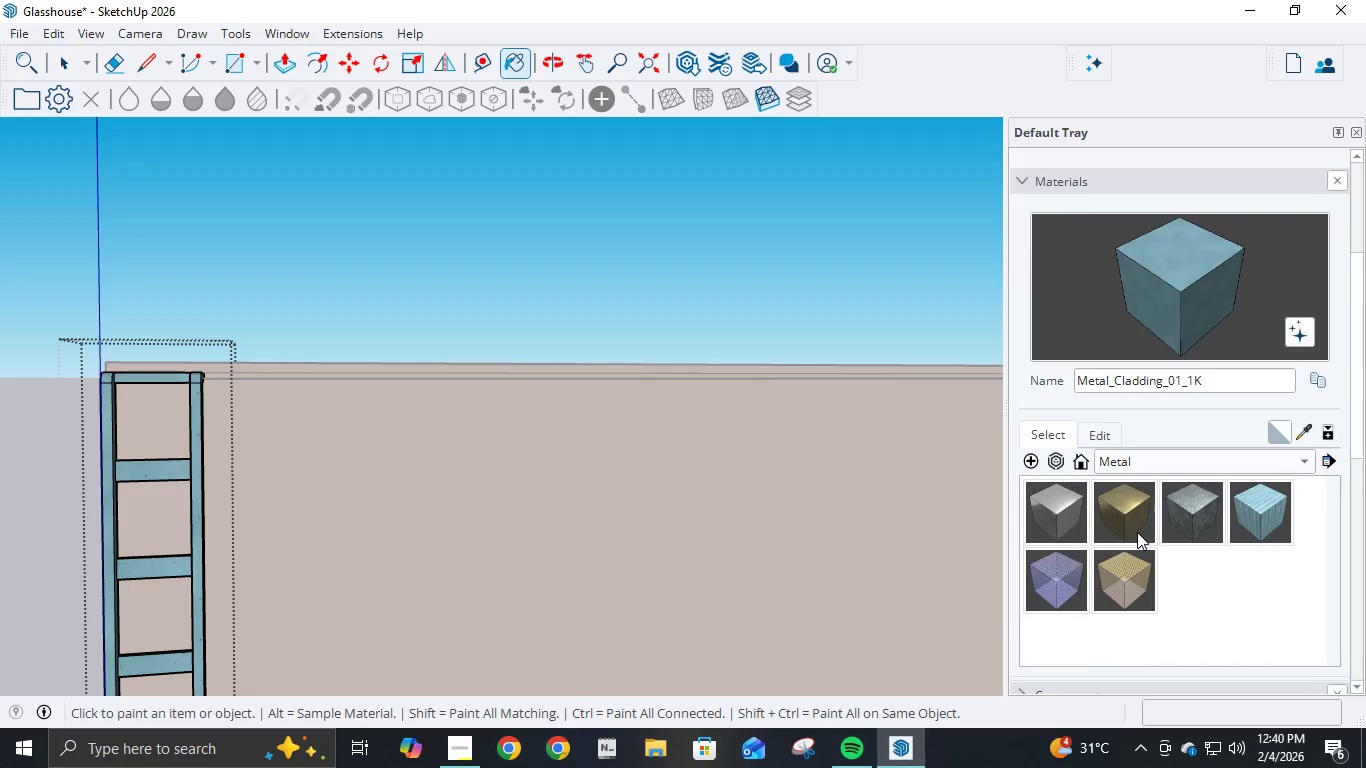 
double_click([1133, 594])
 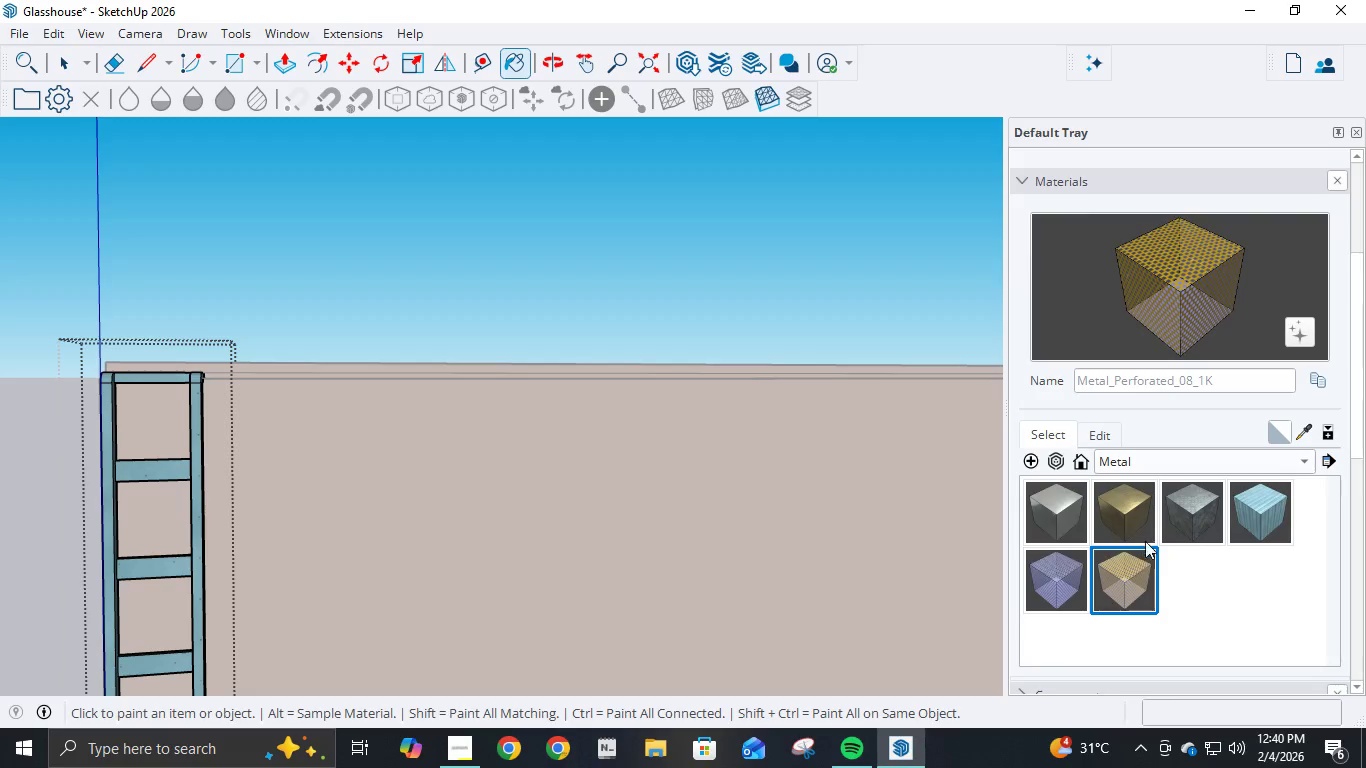 
left_click([1144, 517])
 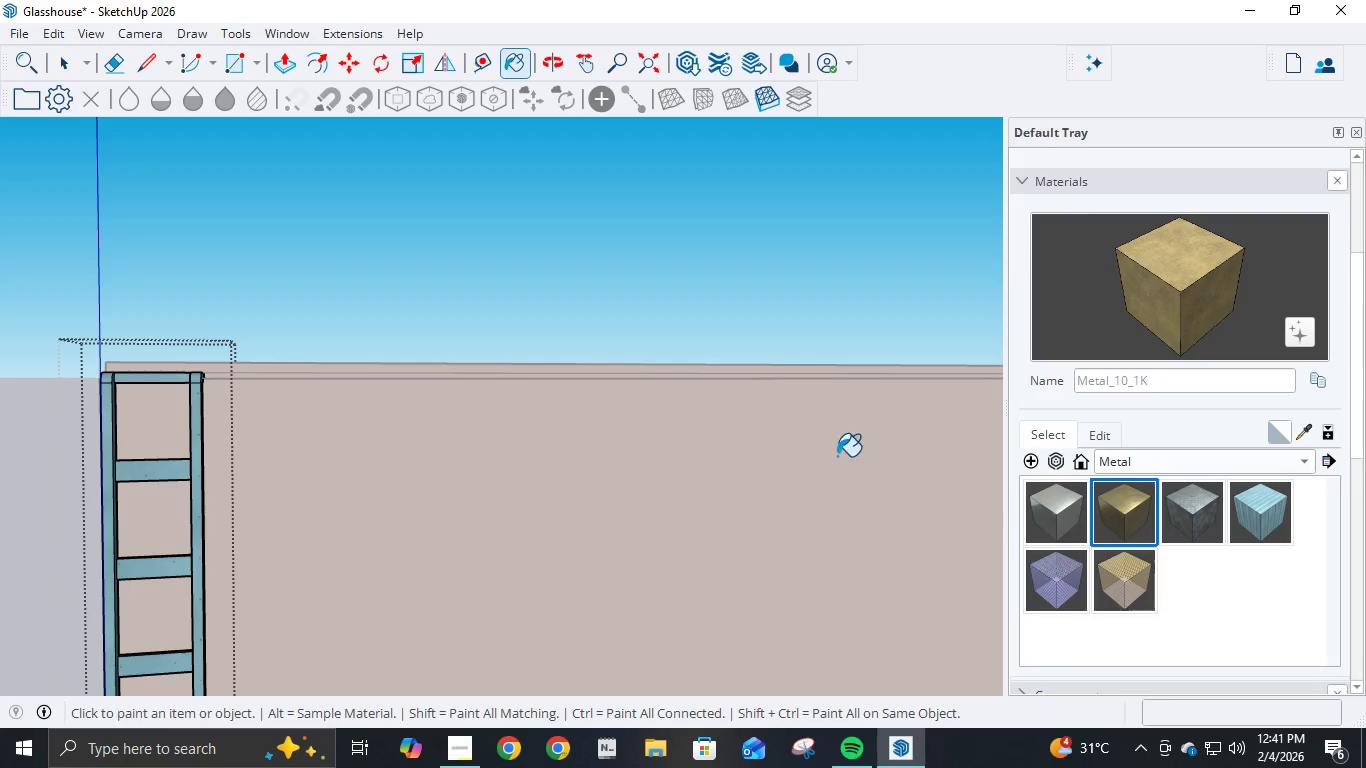 
hold_key(key=ShiftLeft, duration=1.3)
left_click([194, 468])
 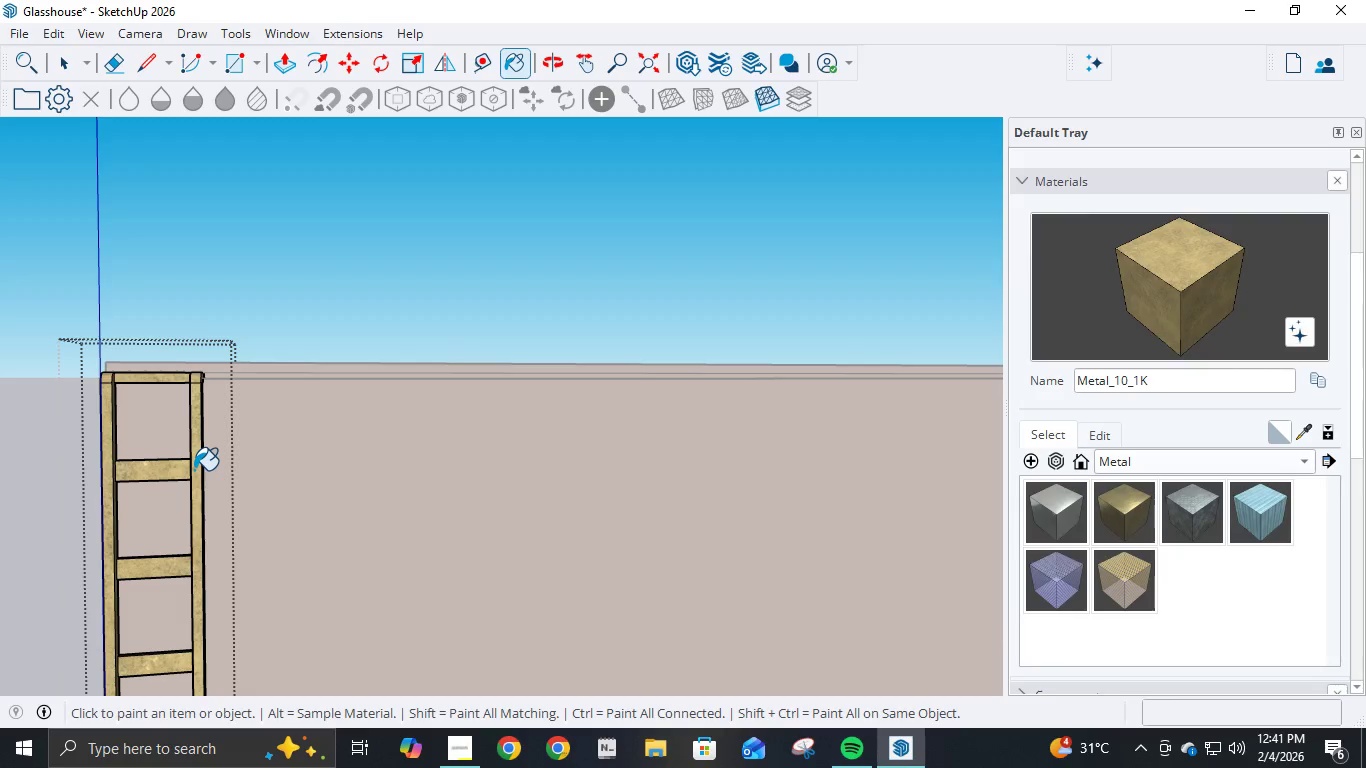 
scroll: coordinate [205, 466], scroll_direction: down, amount: 8.0
 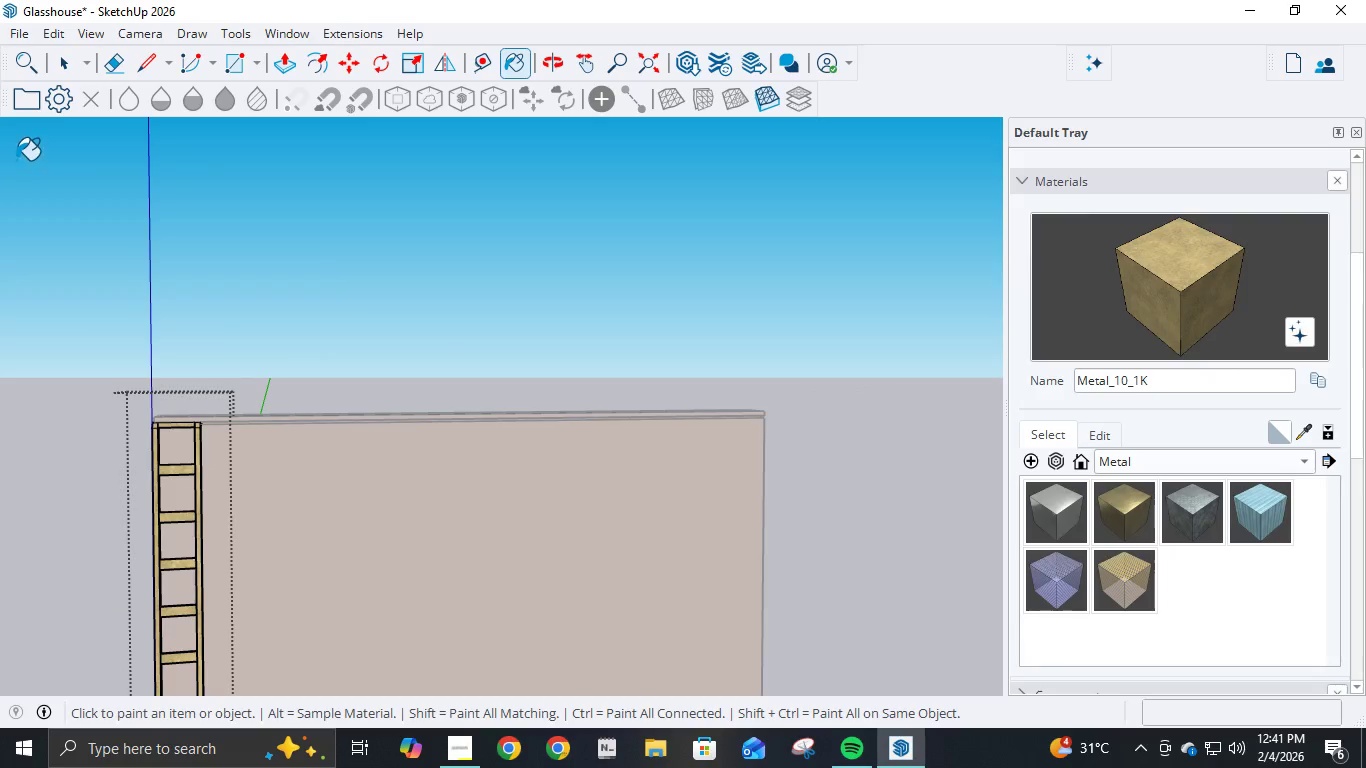 
key(Escape)
 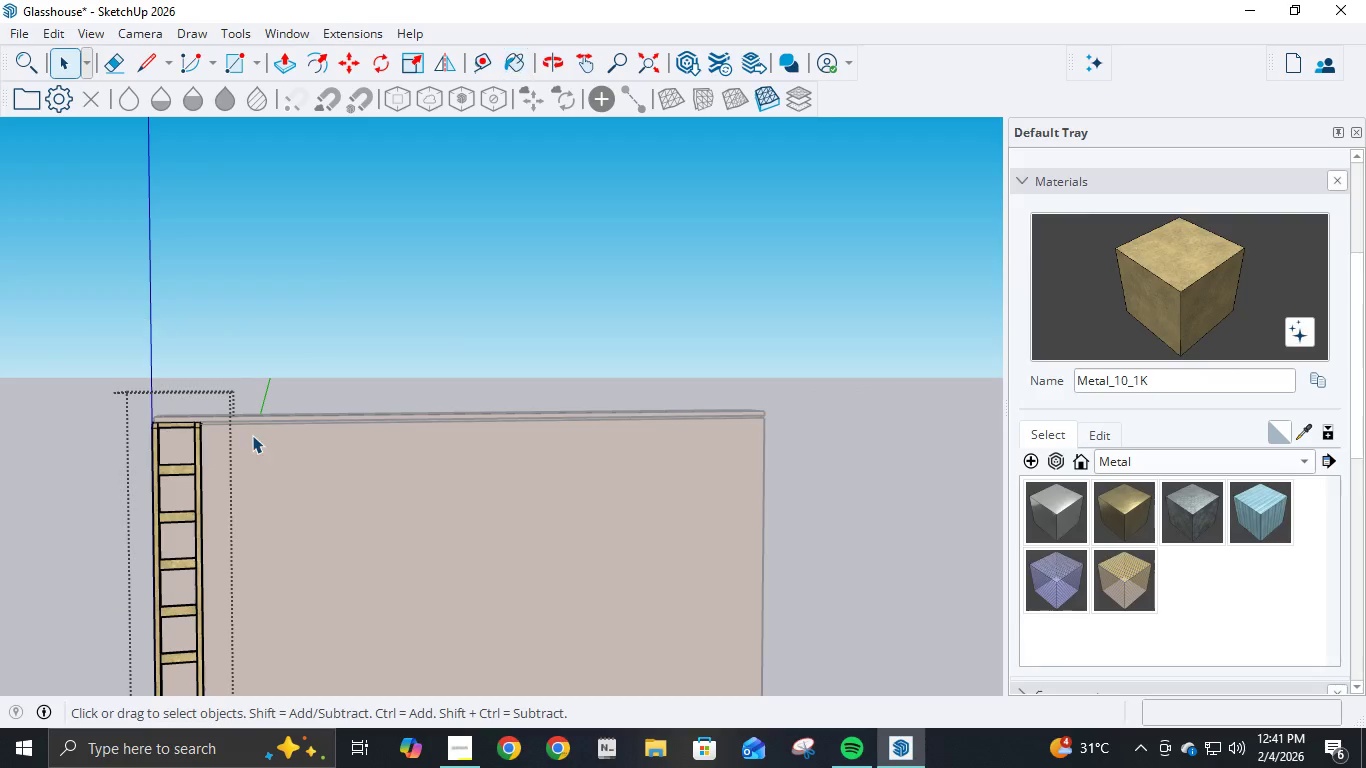 
double_click([252, 435])
 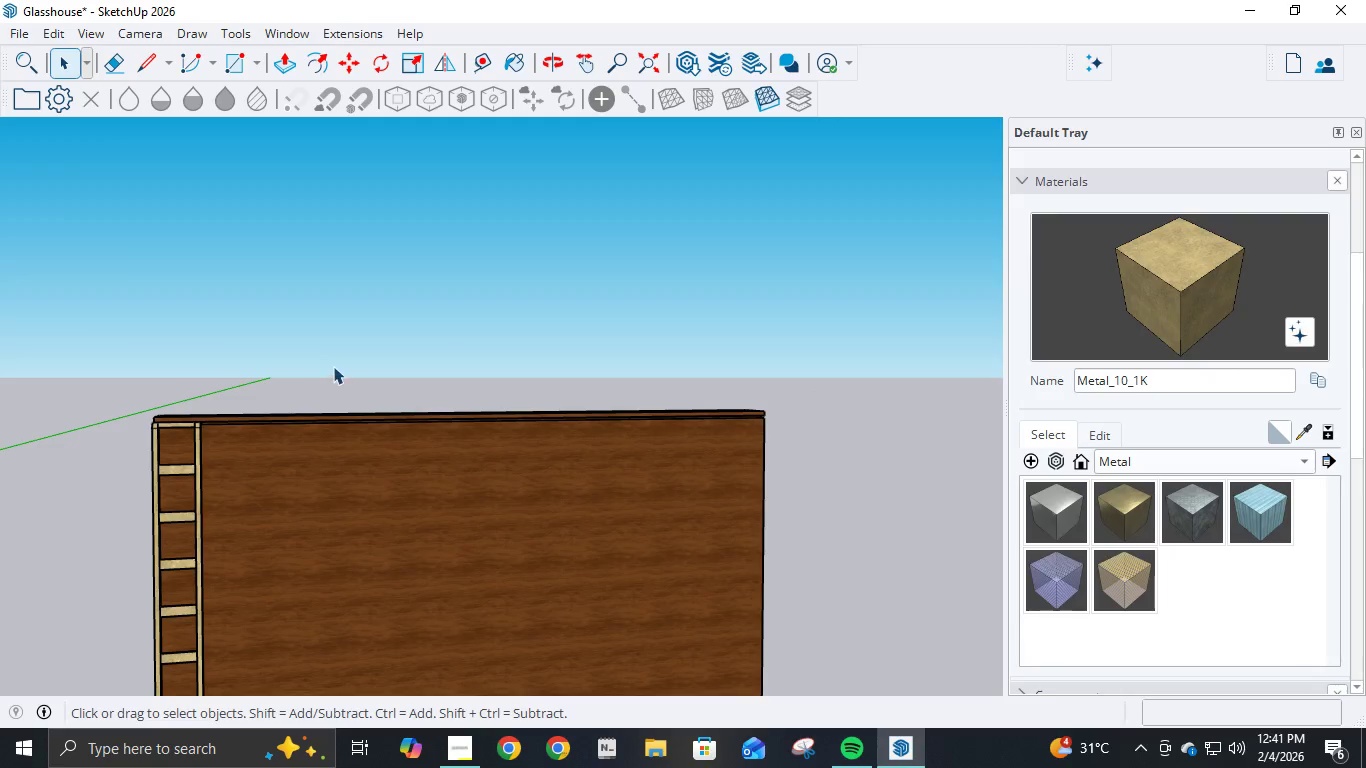 
left_click([333, 366])
 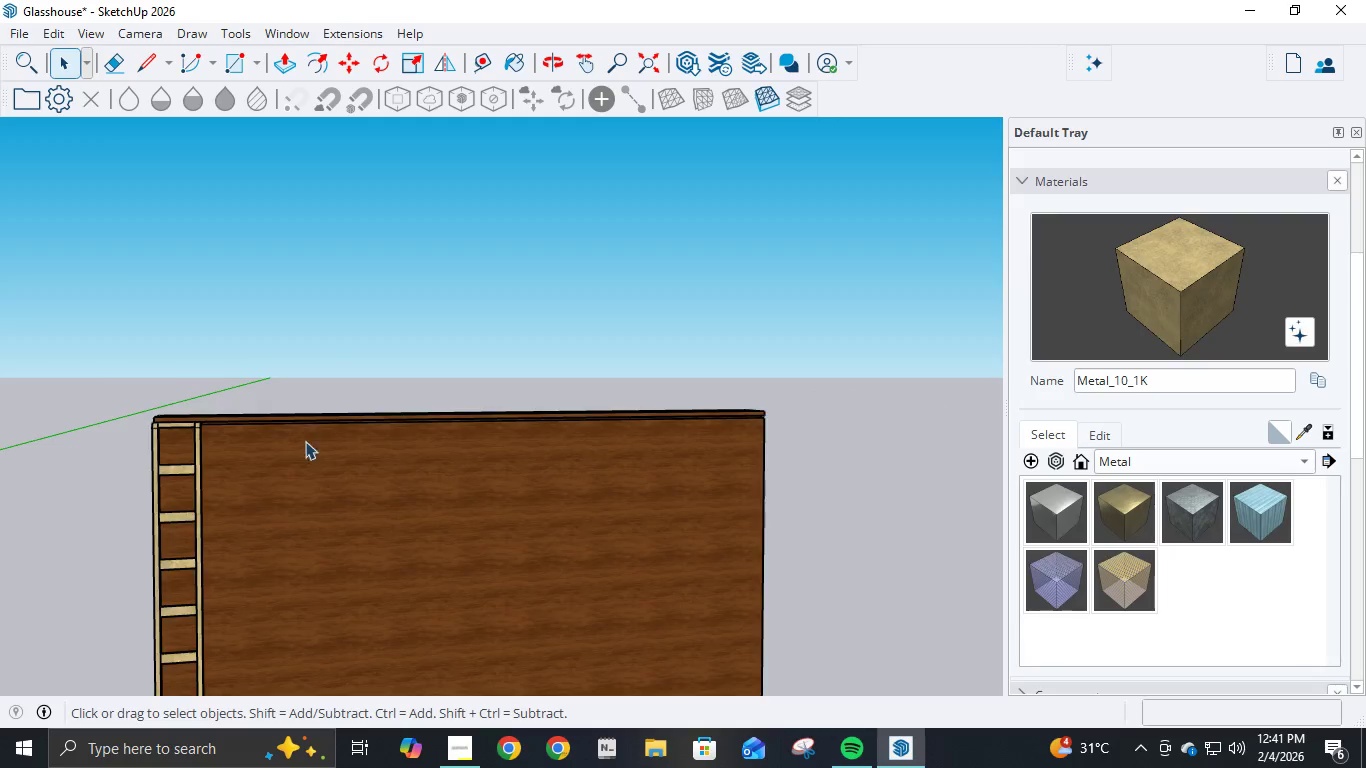 
scroll: coordinate [308, 452], scroll_direction: down, amount: 4.0
 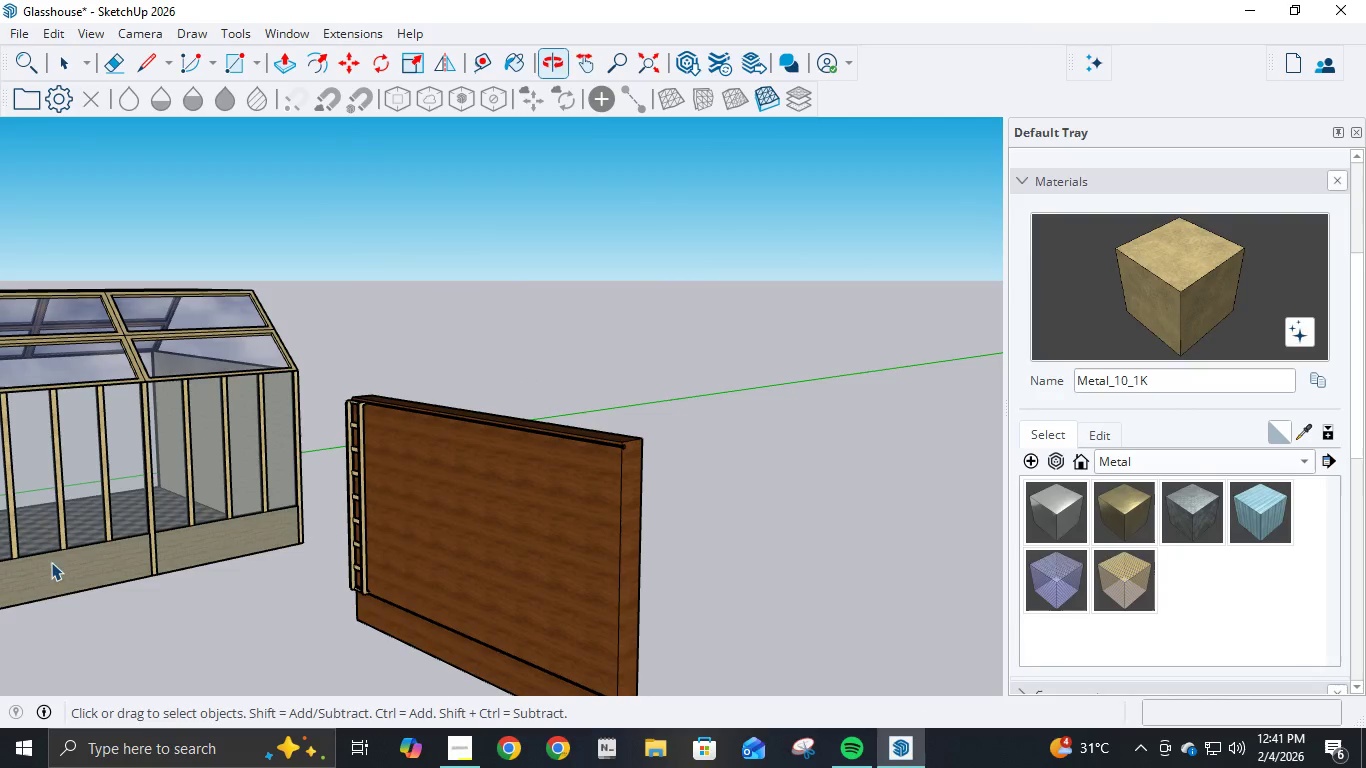 
scroll: coordinate [291, 569], scroll_direction: up, amount: 20.0
 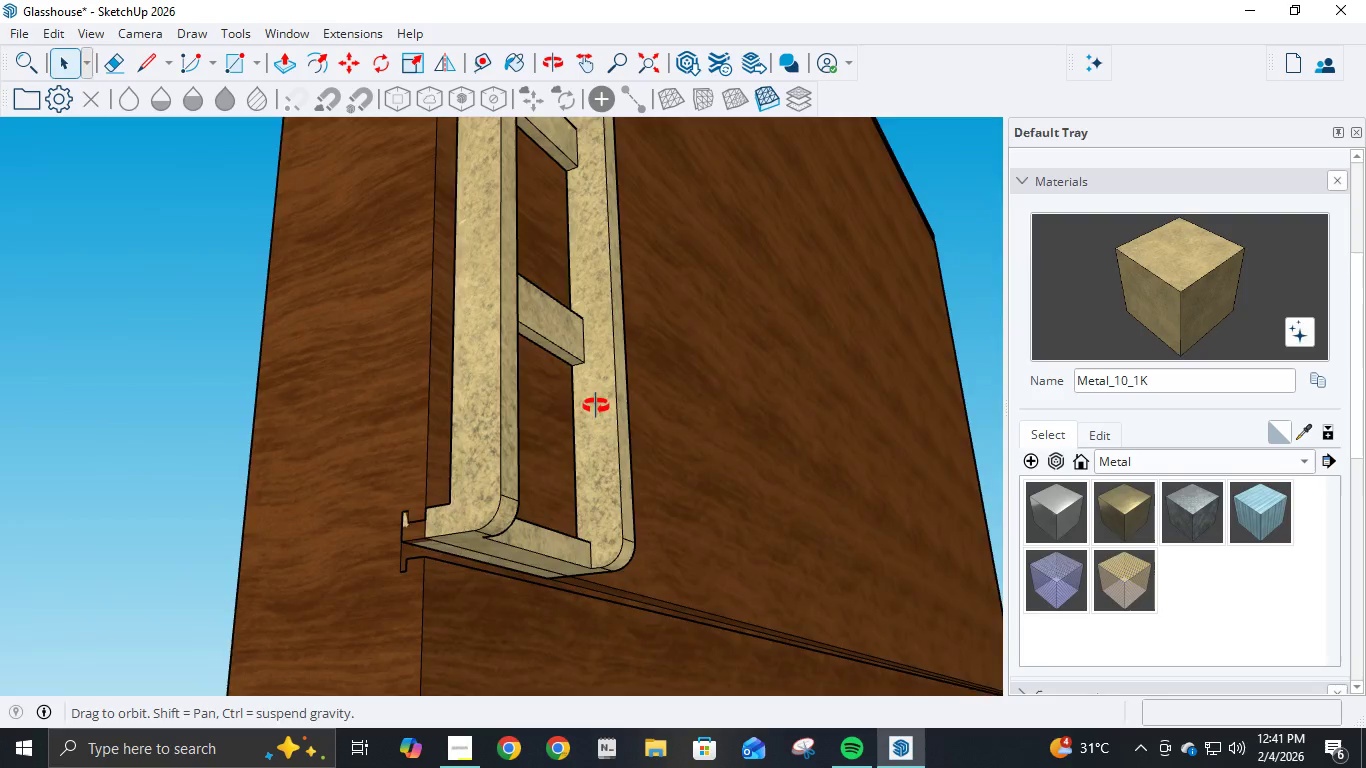 
scroll: coordinate [644, 447], scroll_direction: down, amount: 2.0
 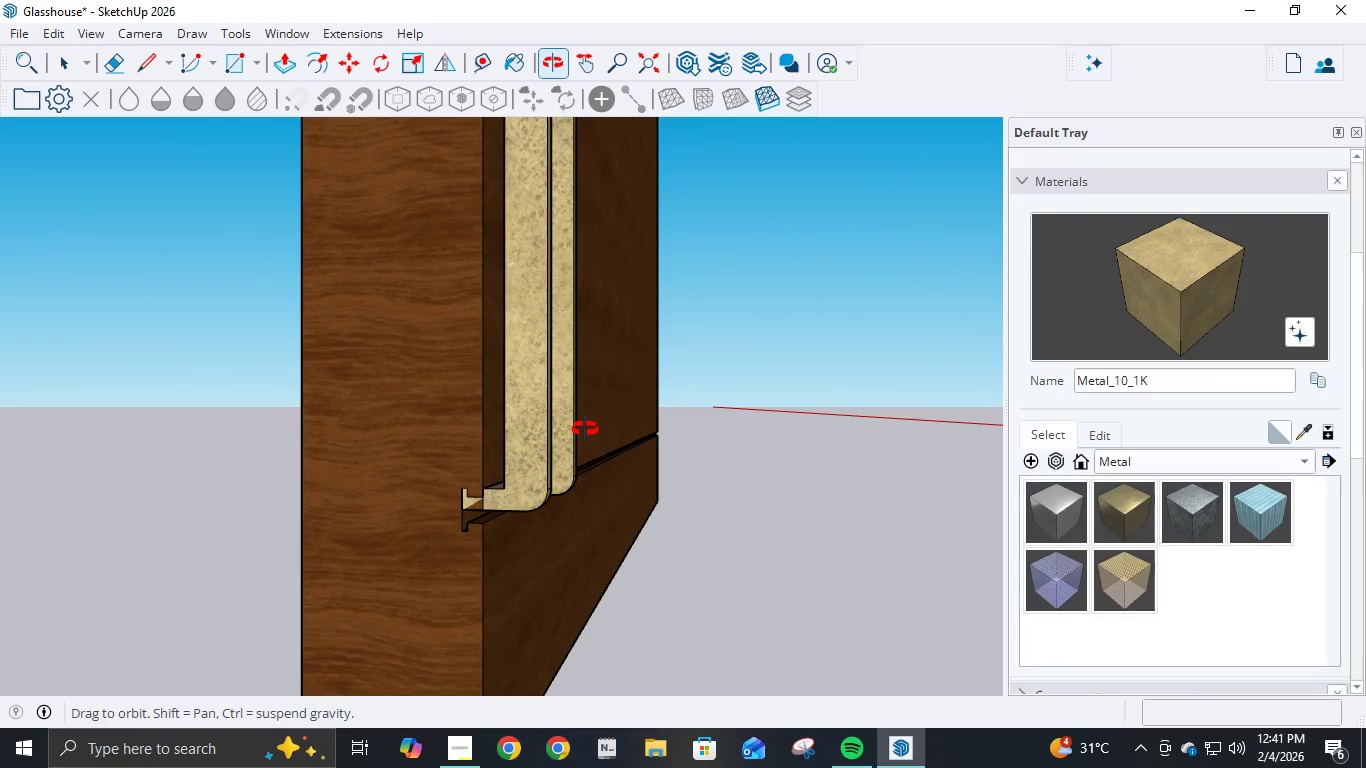 
scroll: coordinate [514, 483], scroll_direction: up, amount: 8.0
 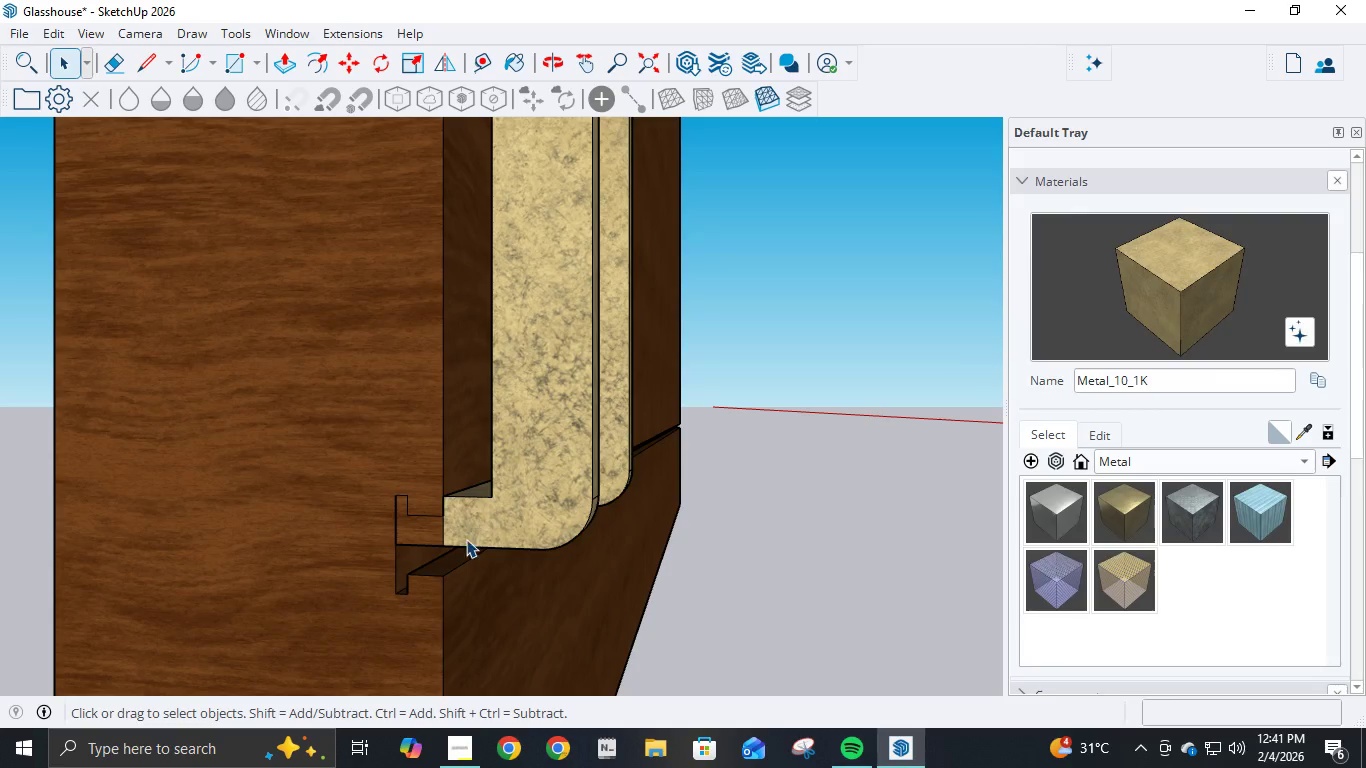 
left_click([440, 596])
 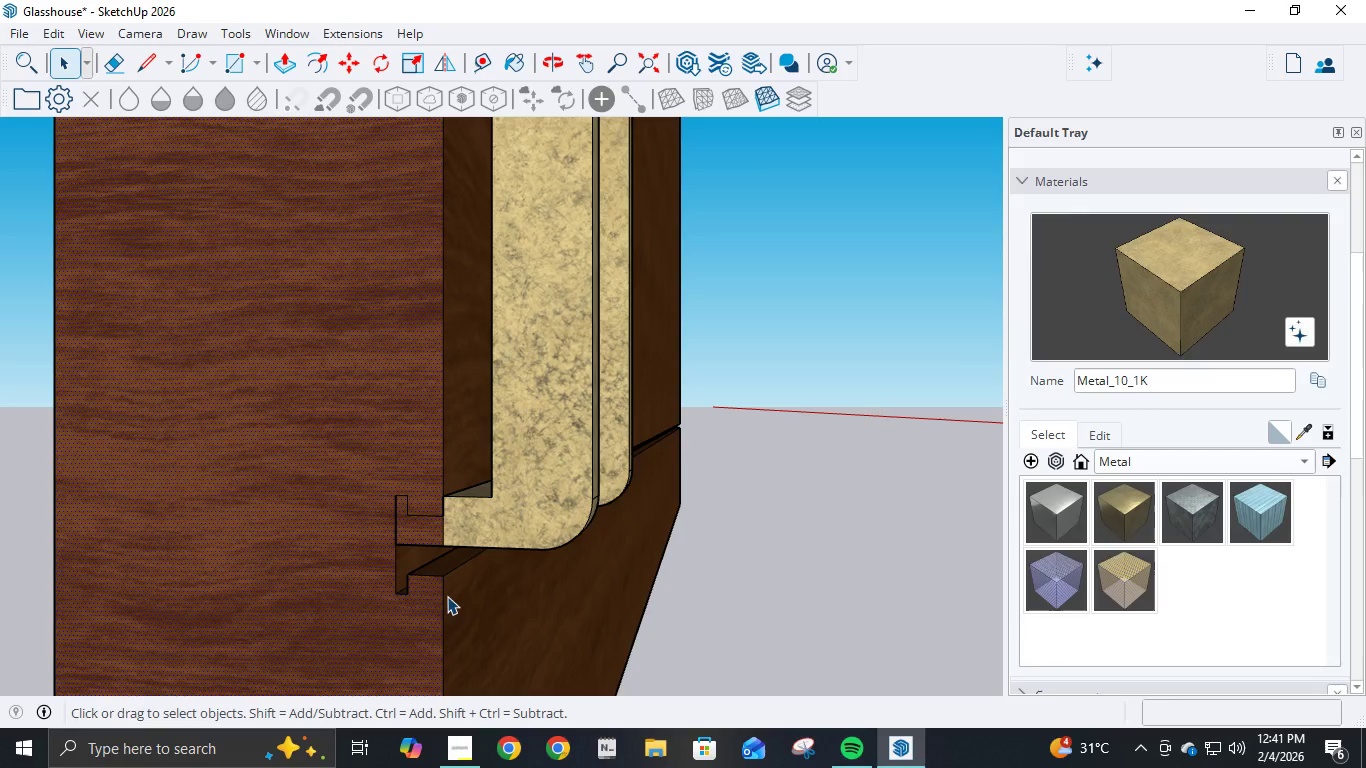 
left_click([451, 590])
 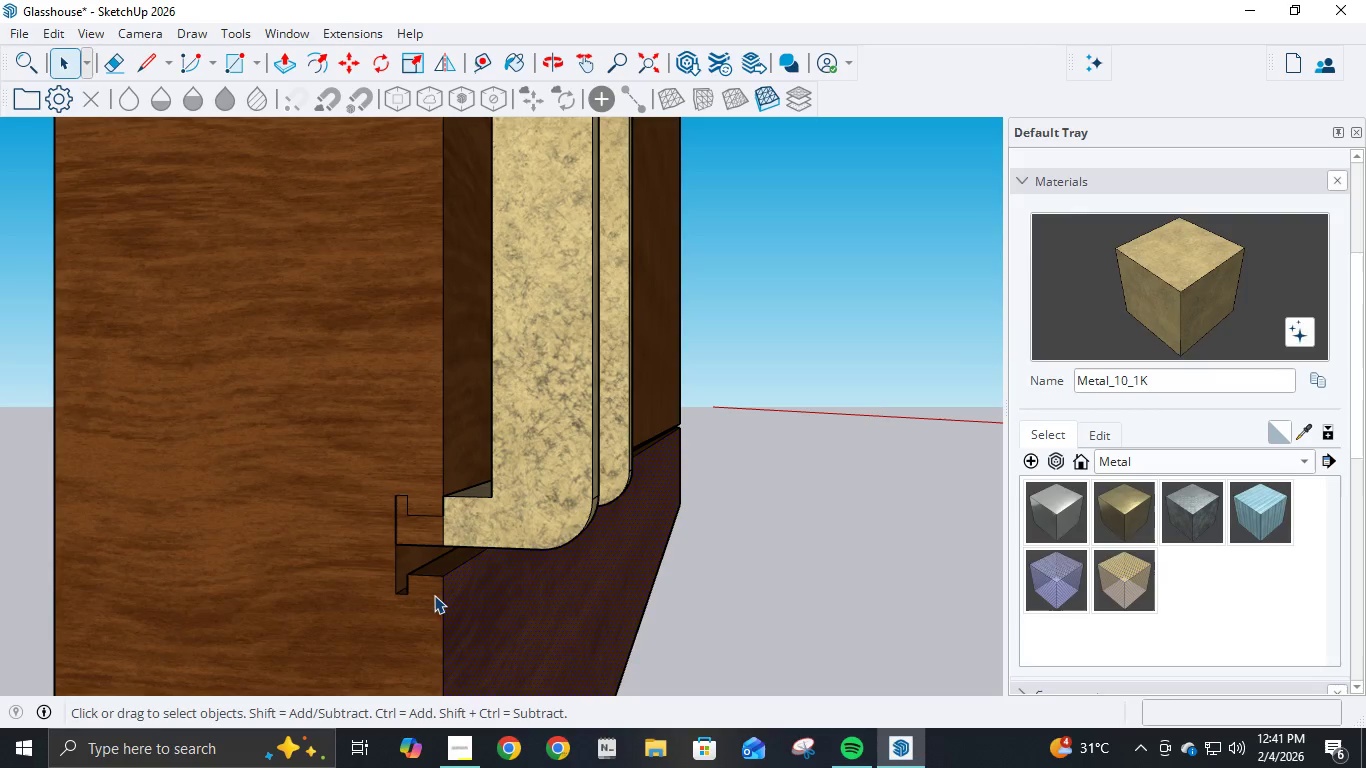 
left_click([431, 590])
 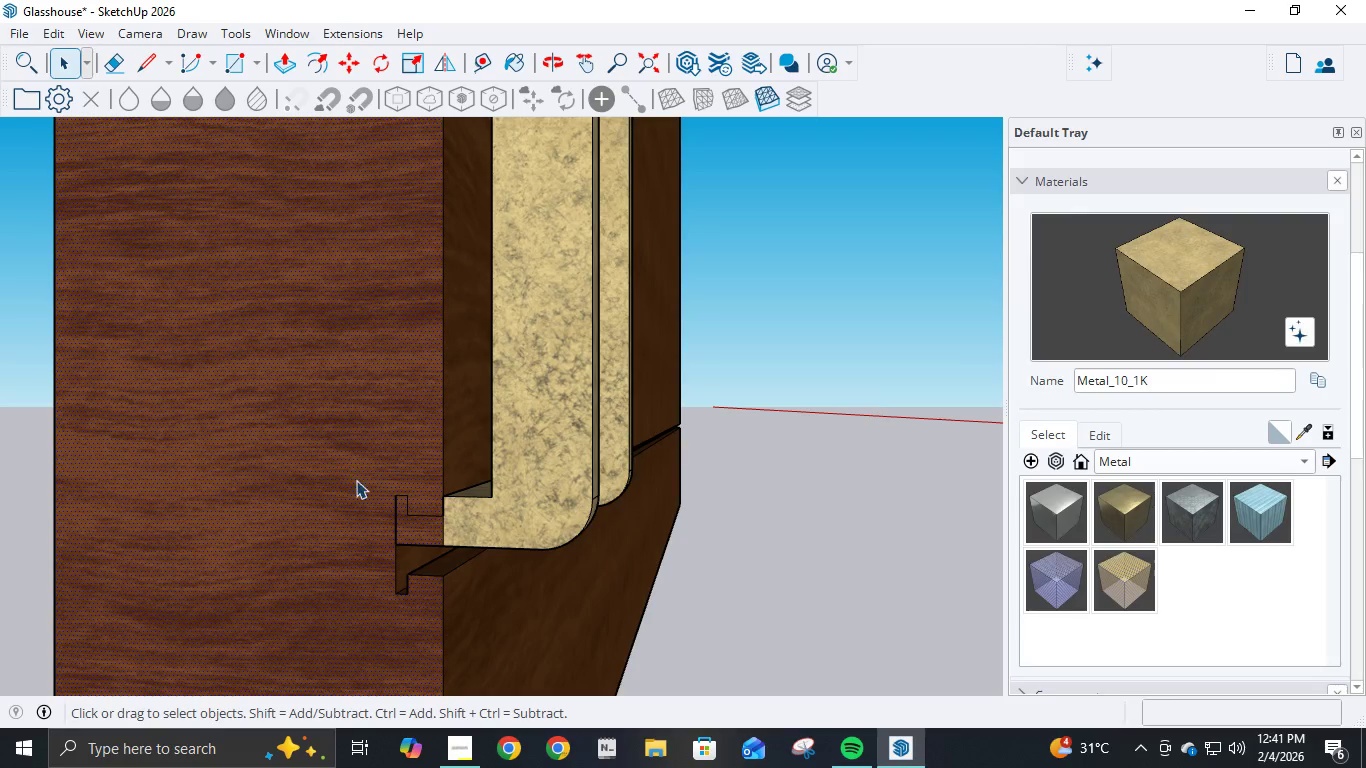 
left_click([396, 559])
 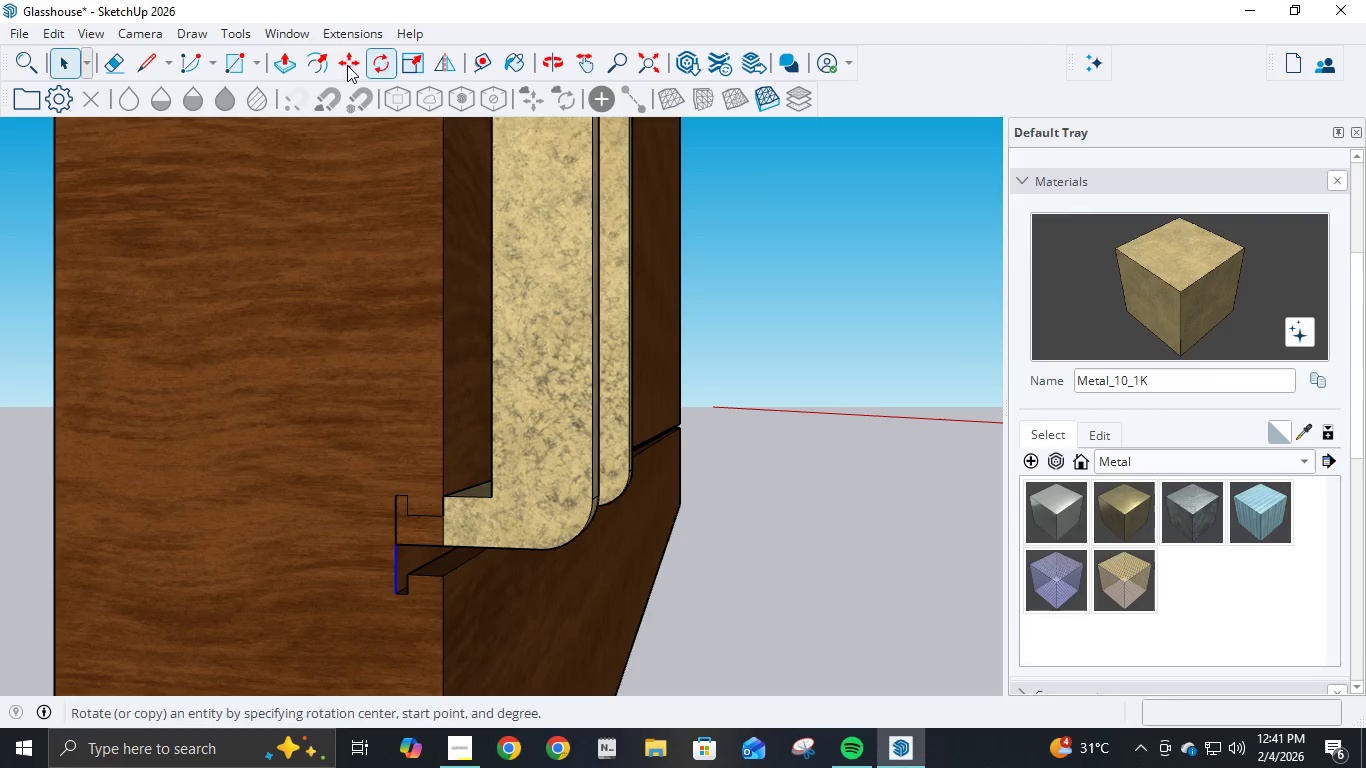 
left_click([286, 72])
 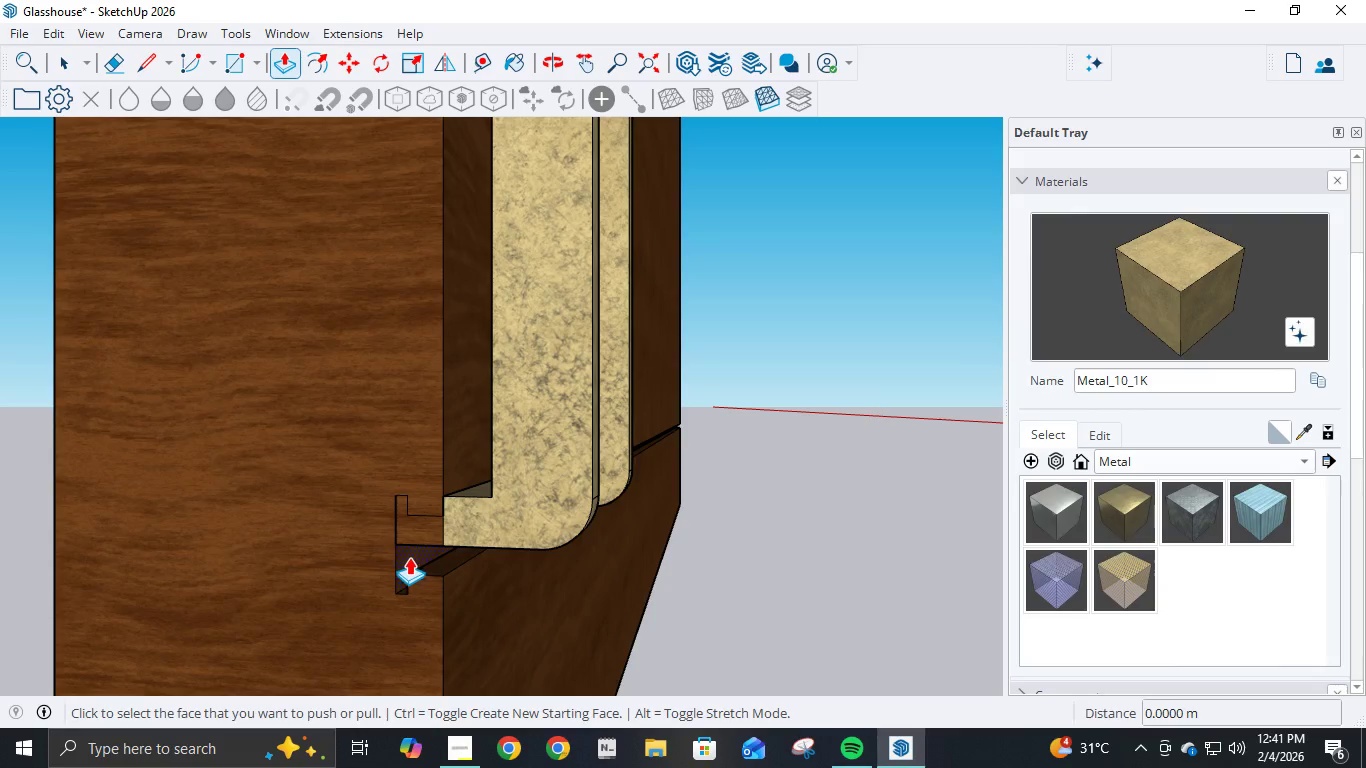 
left_click([409, 557])
 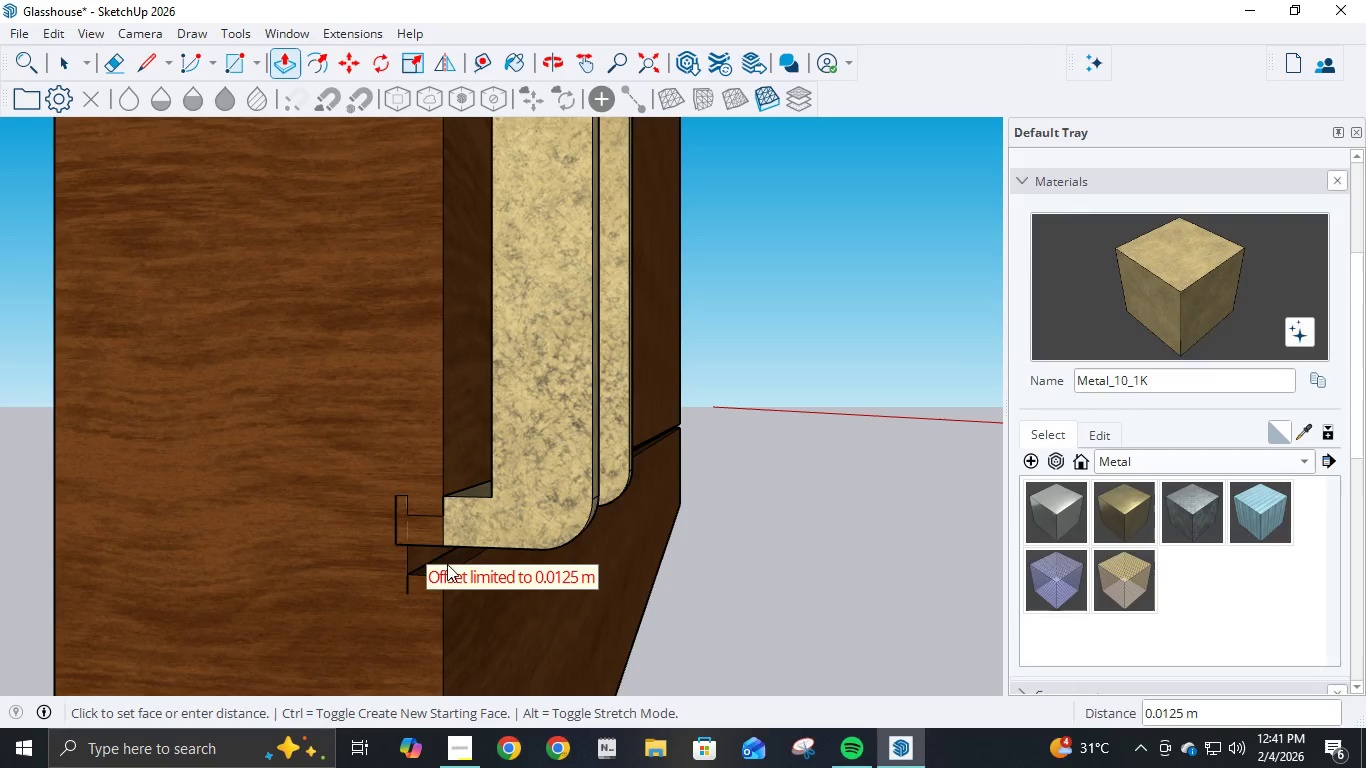 
left_click([437, 560])
 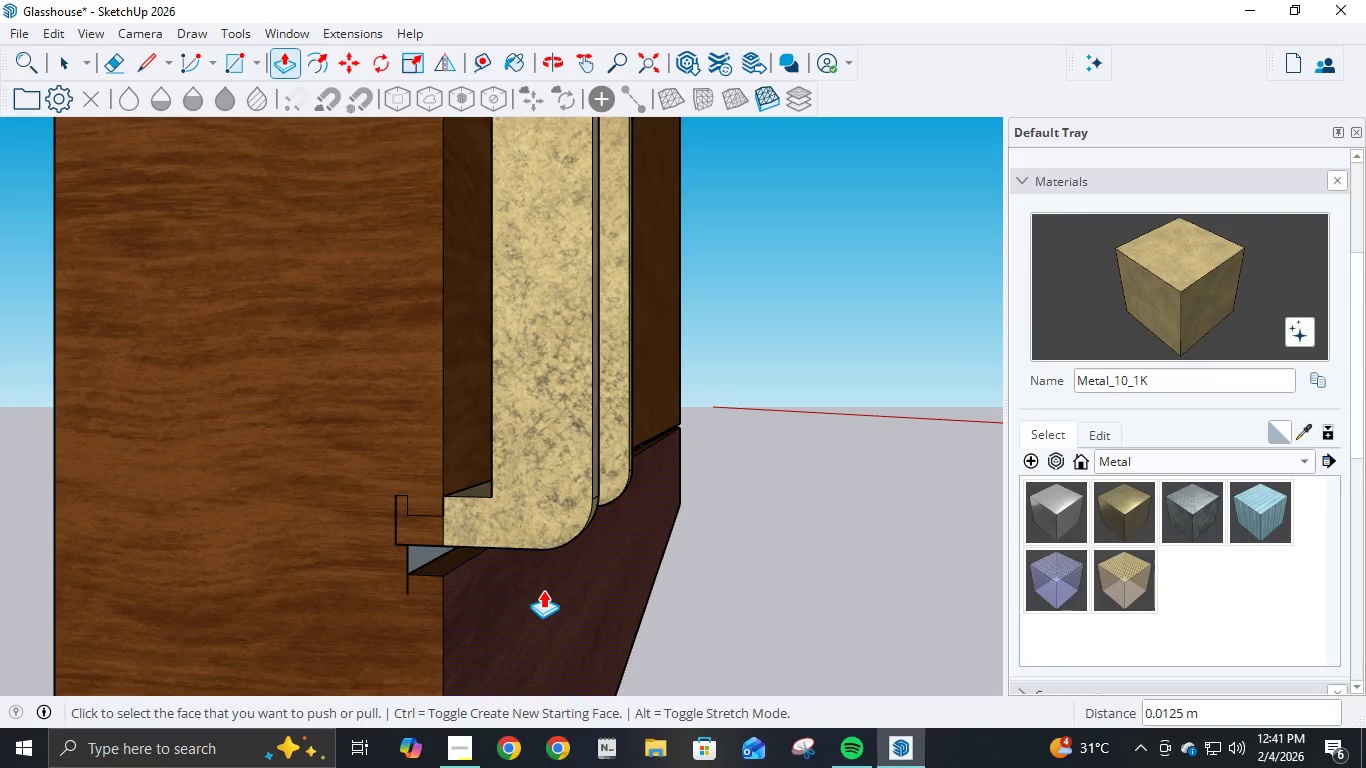 
key(Control+ControlLeft)
 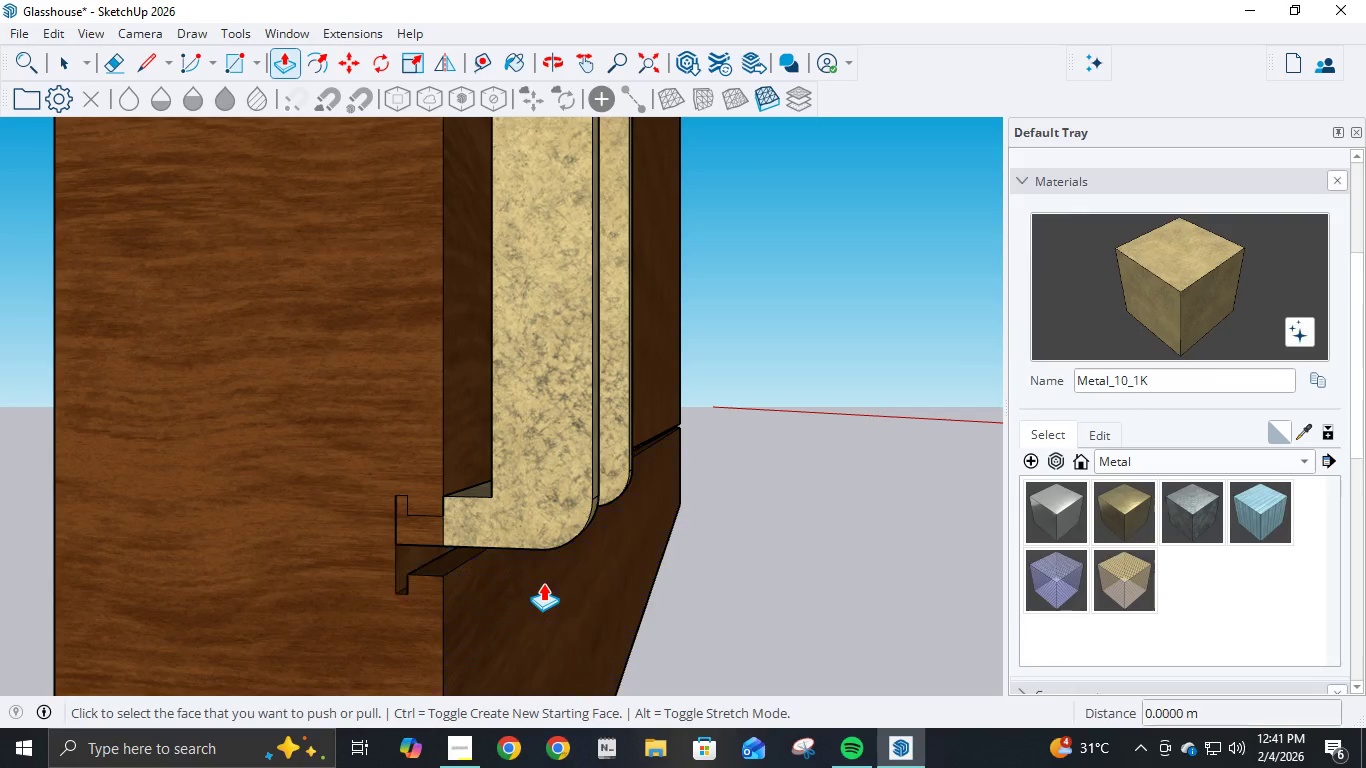 
key(Control+Z)
 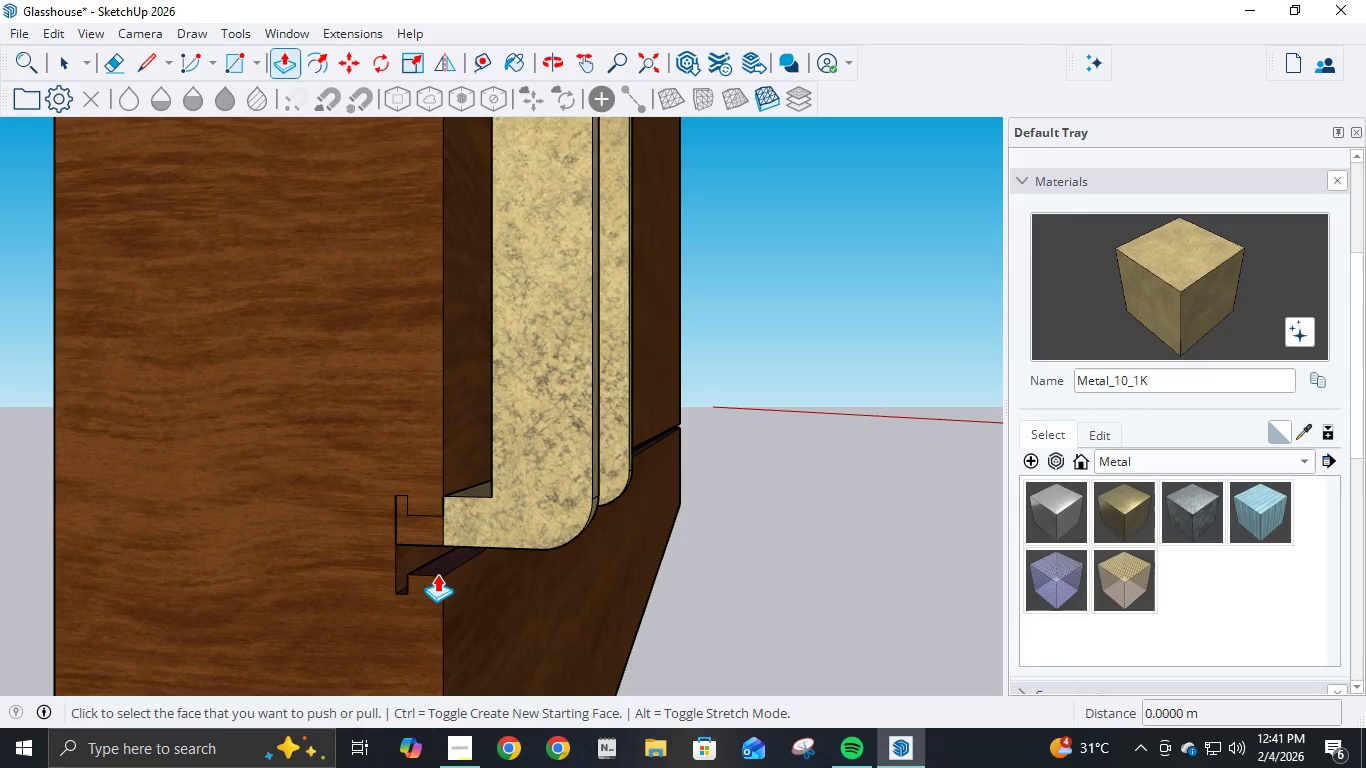 
left_click([437, 567])
 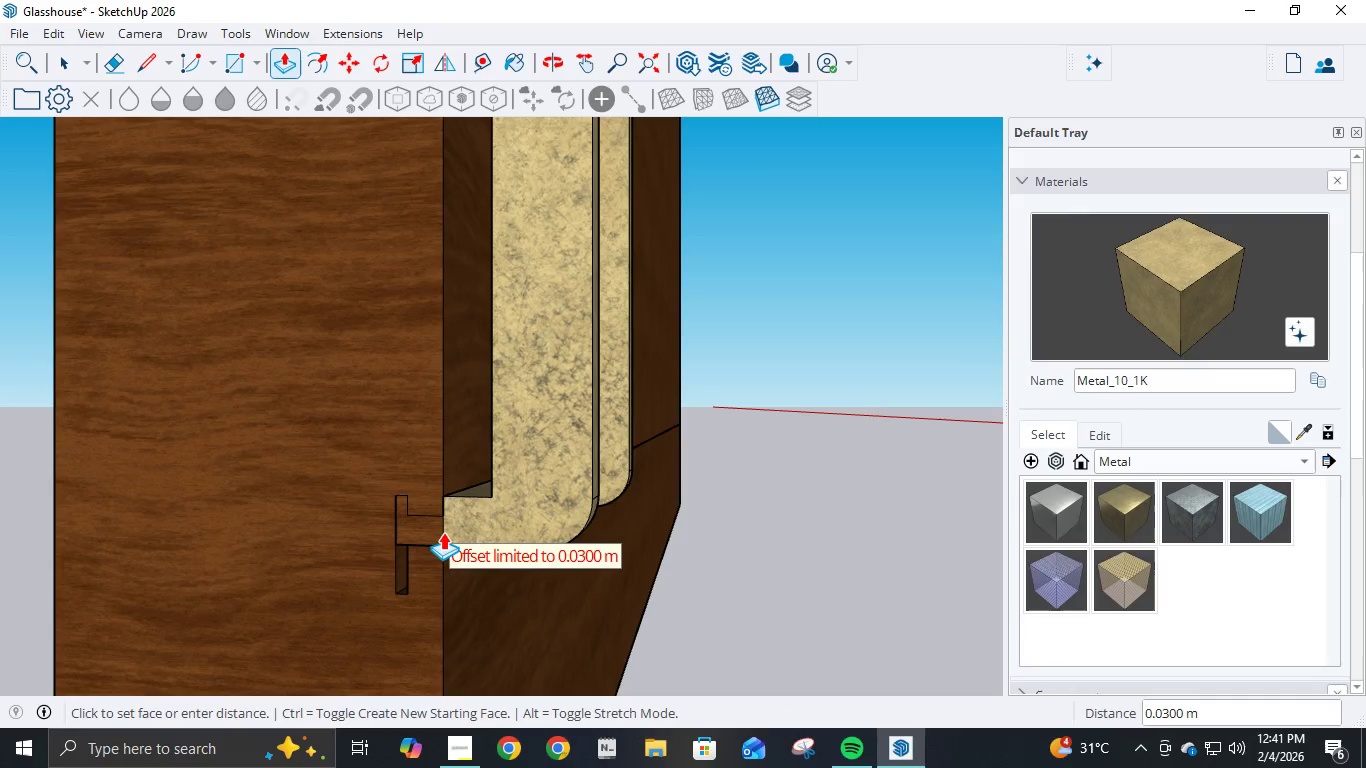 
left_click([443, 532])
 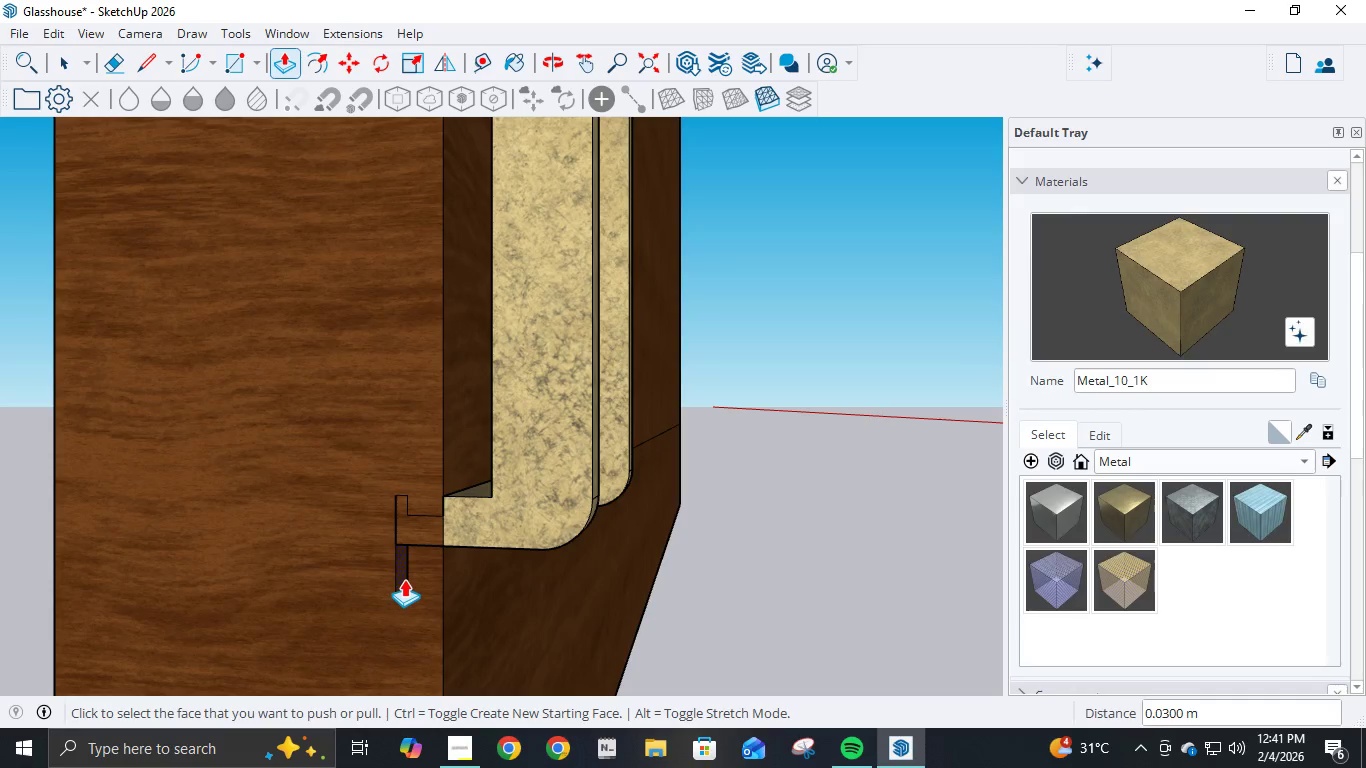 
left_click([404, 578])
 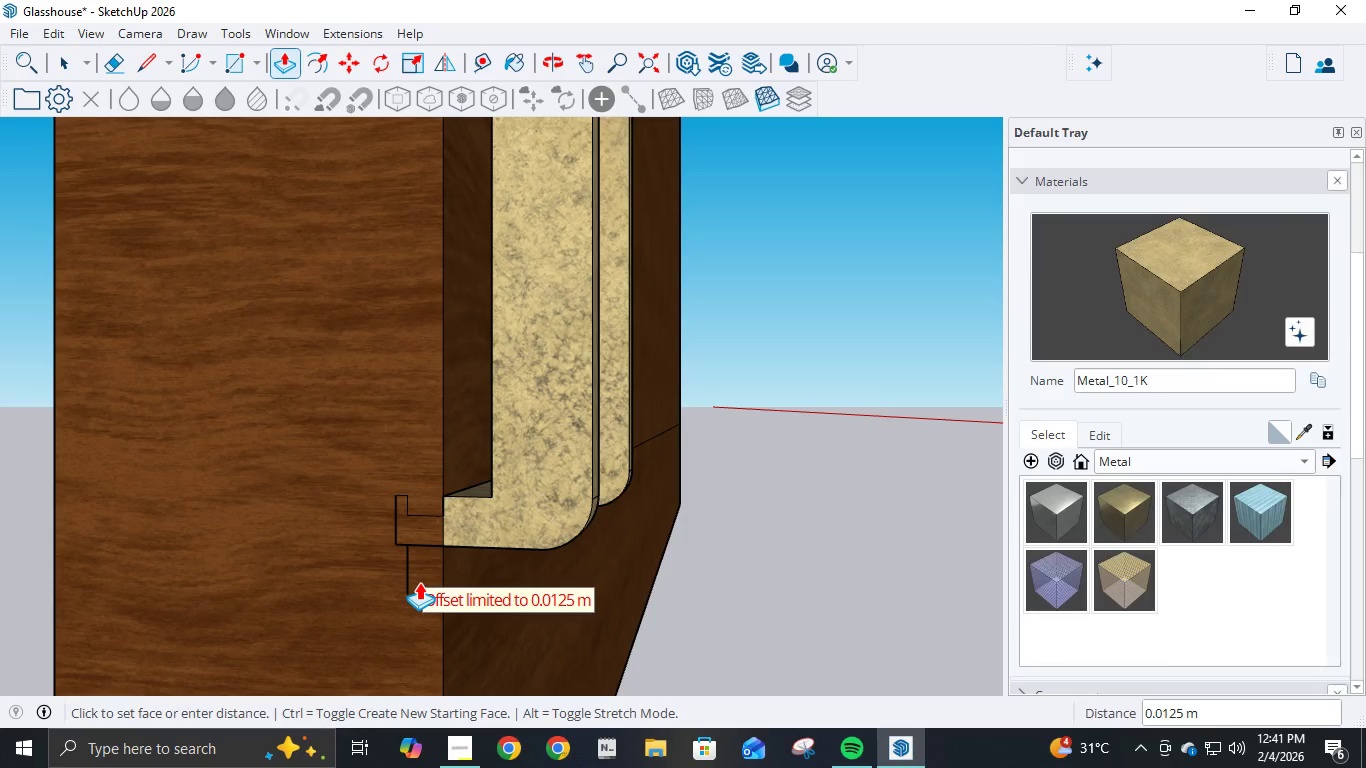 
left_click([419, 582])
 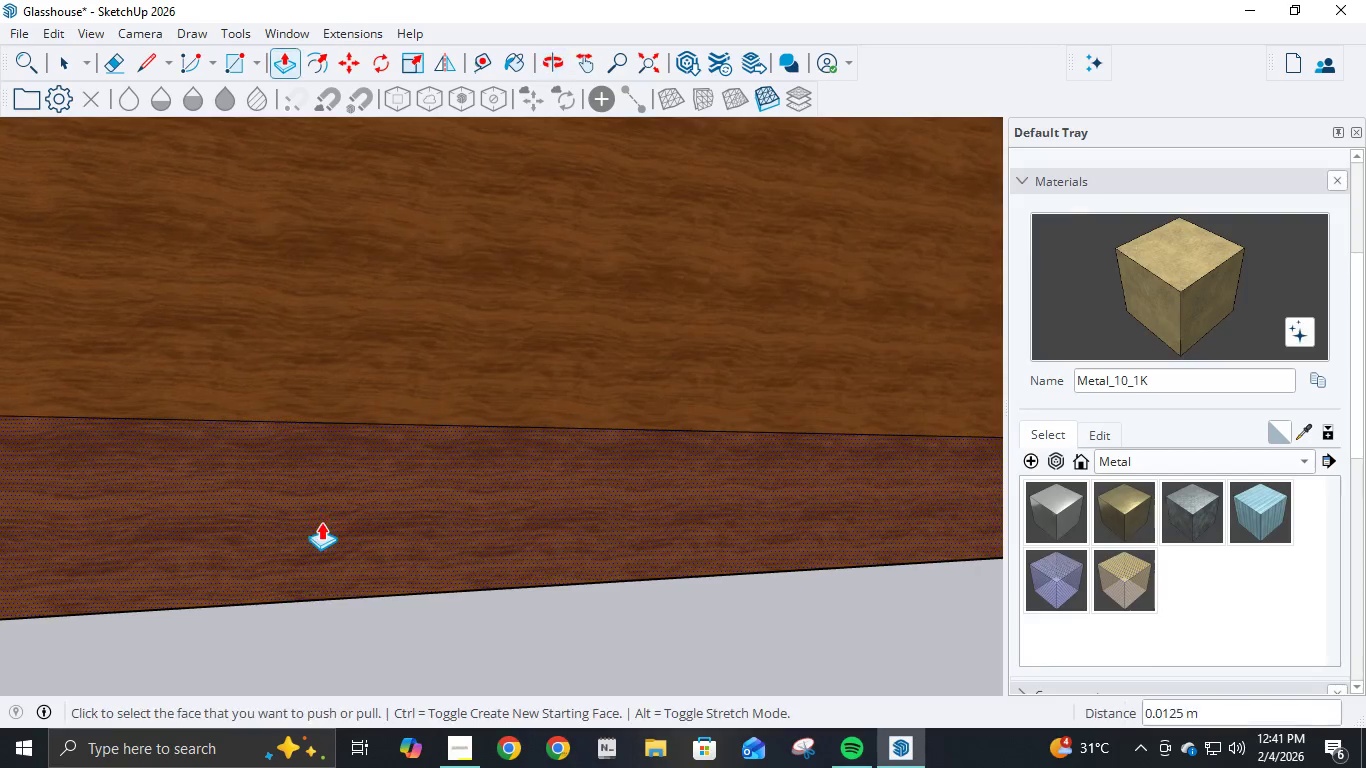 
key(E)
 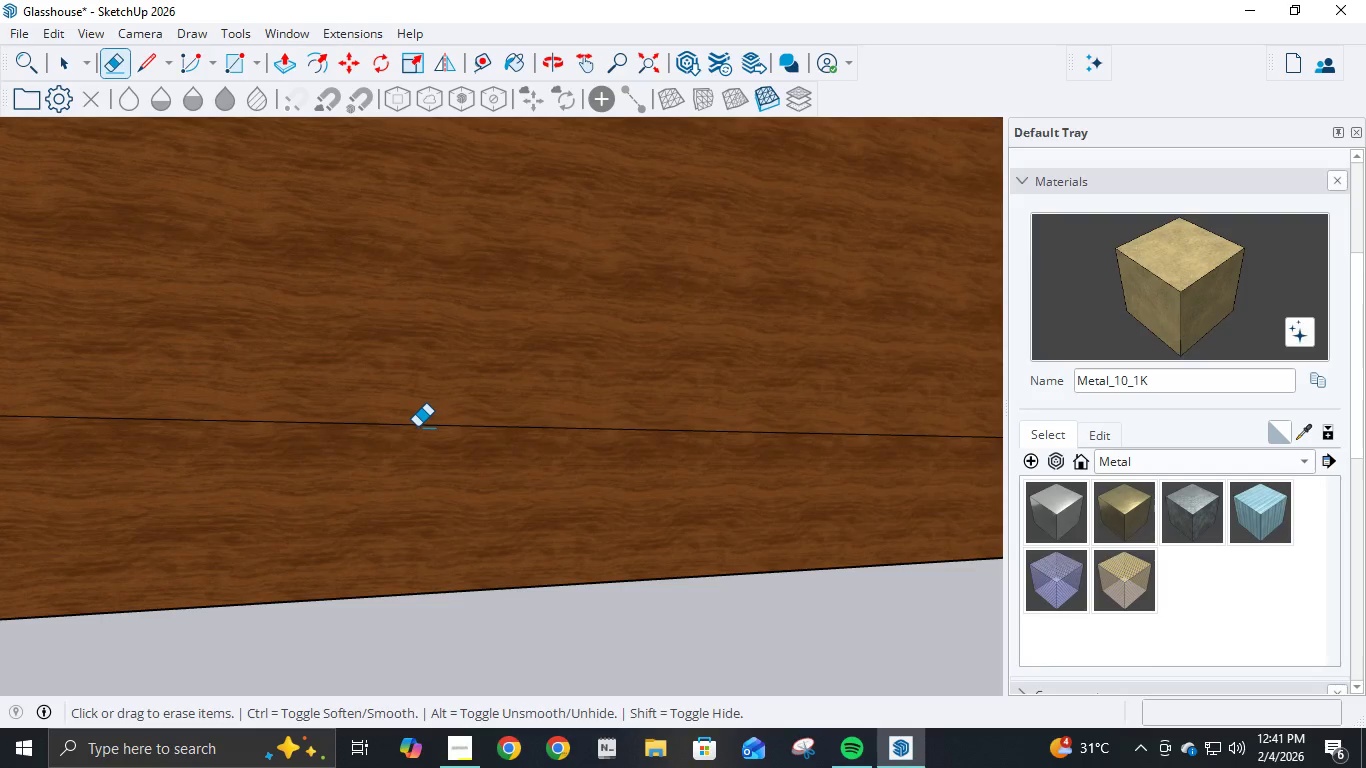 
left_click([415, 424])
 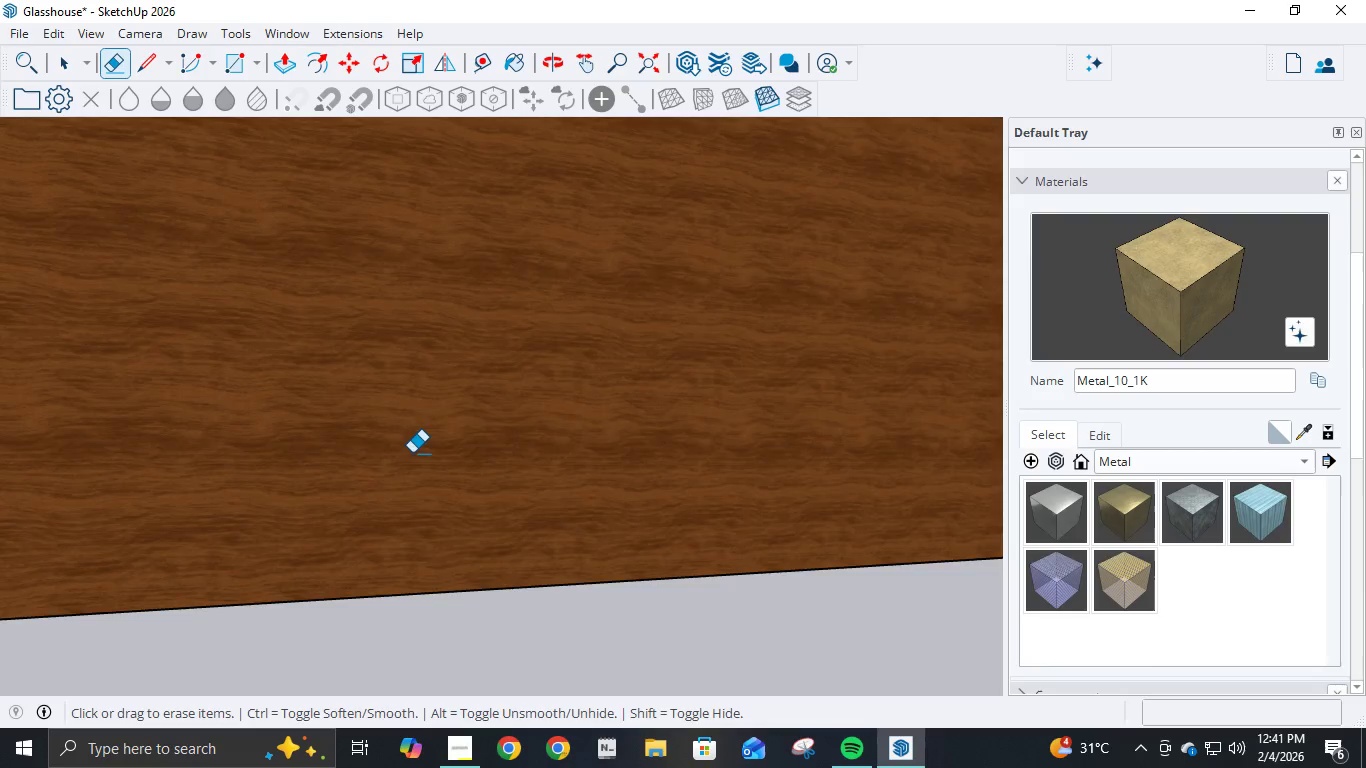 
scroll: coordinate [412, 454], scroll_direction: down, amount: 3.0
 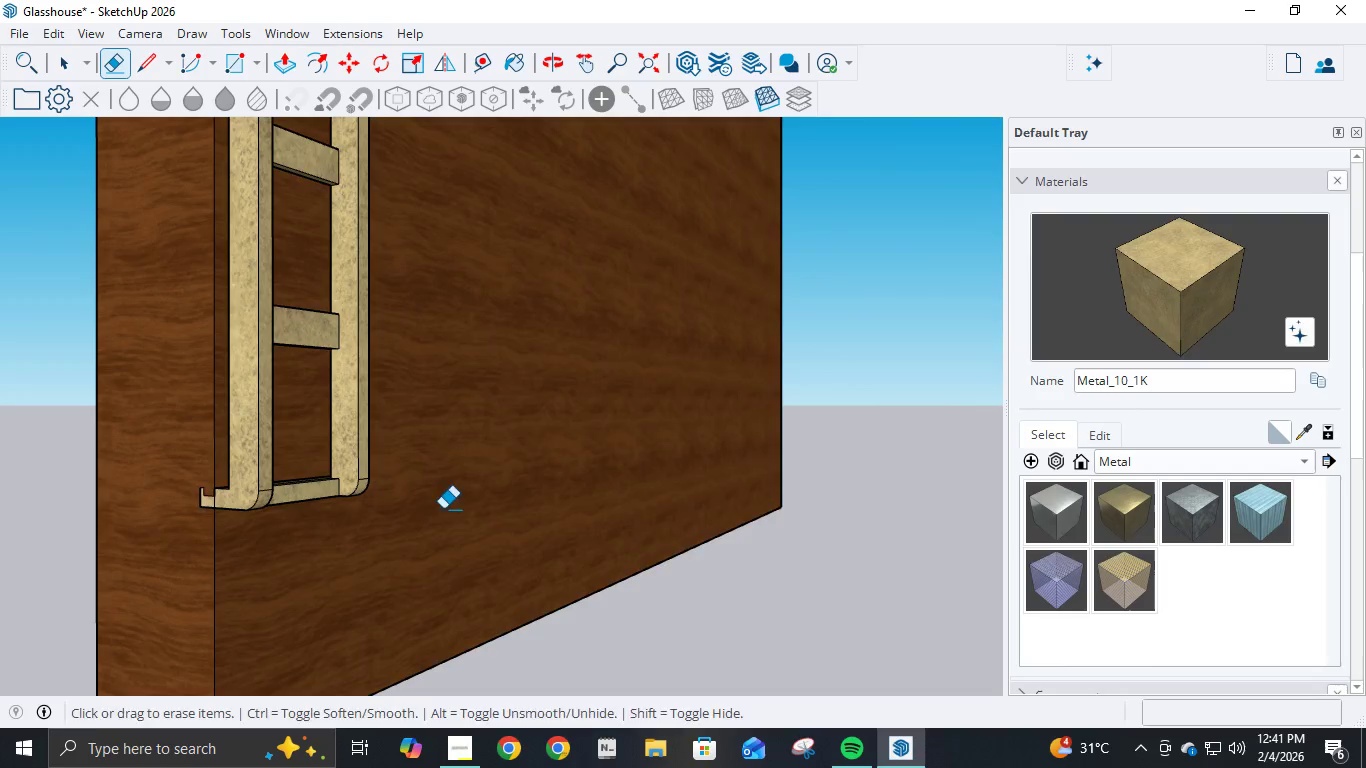 
scroll: coordinate [259, 492], scroll_direction: up, amount: 8.0
 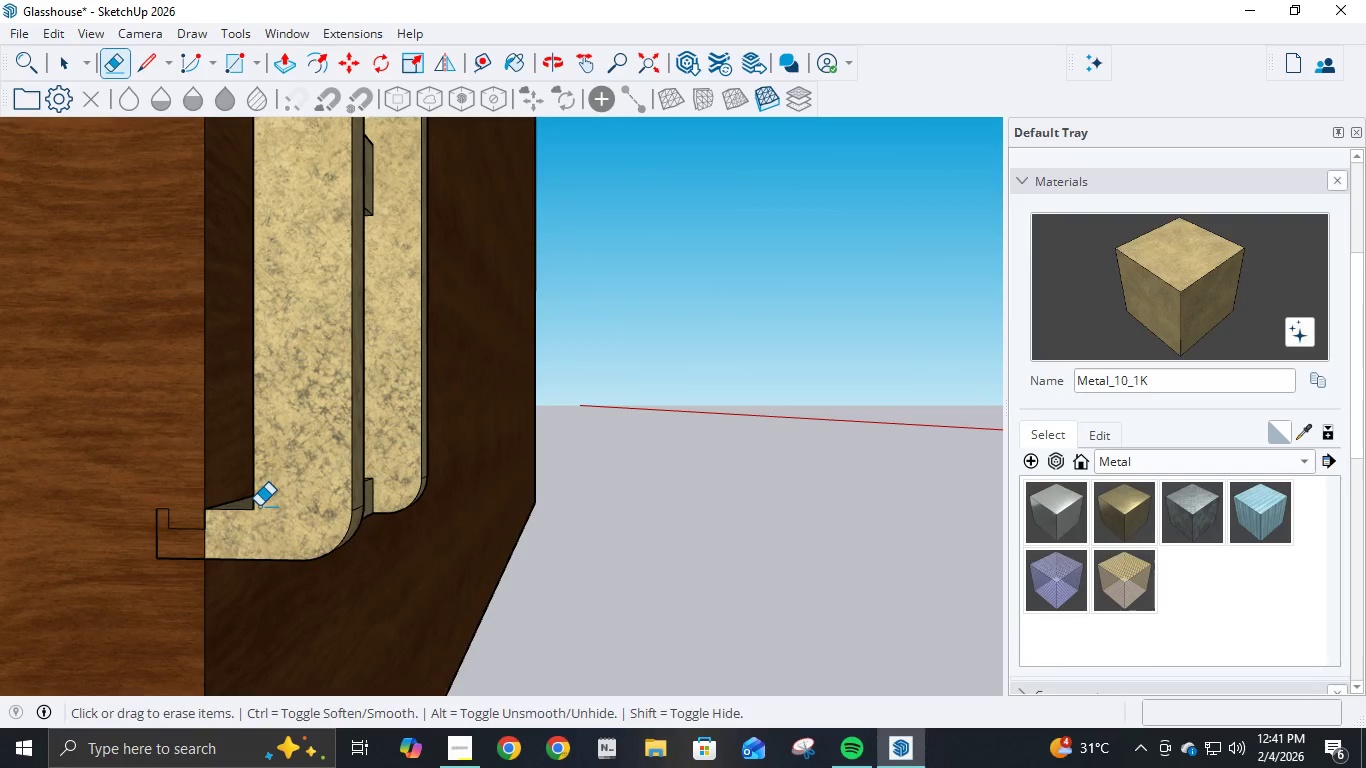 
key(L)
 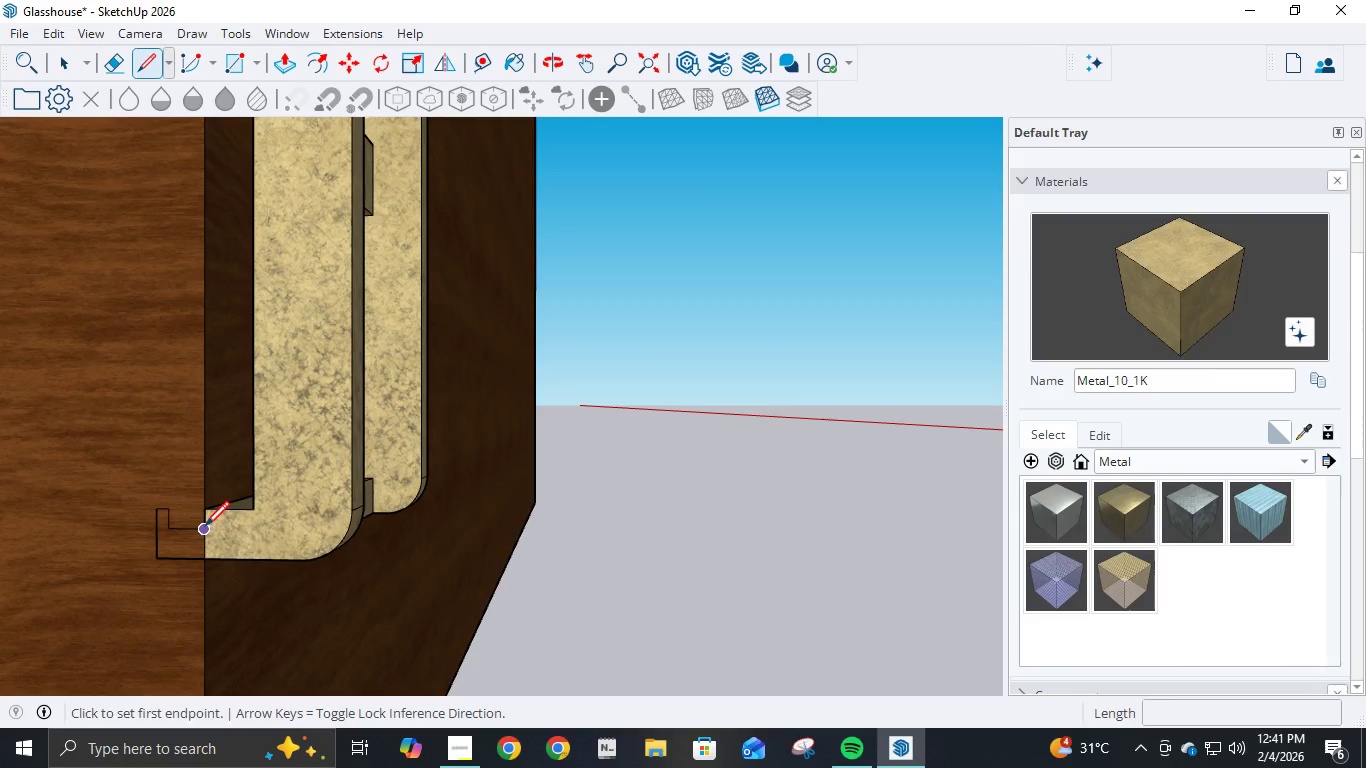 
left_click([205, 528])
 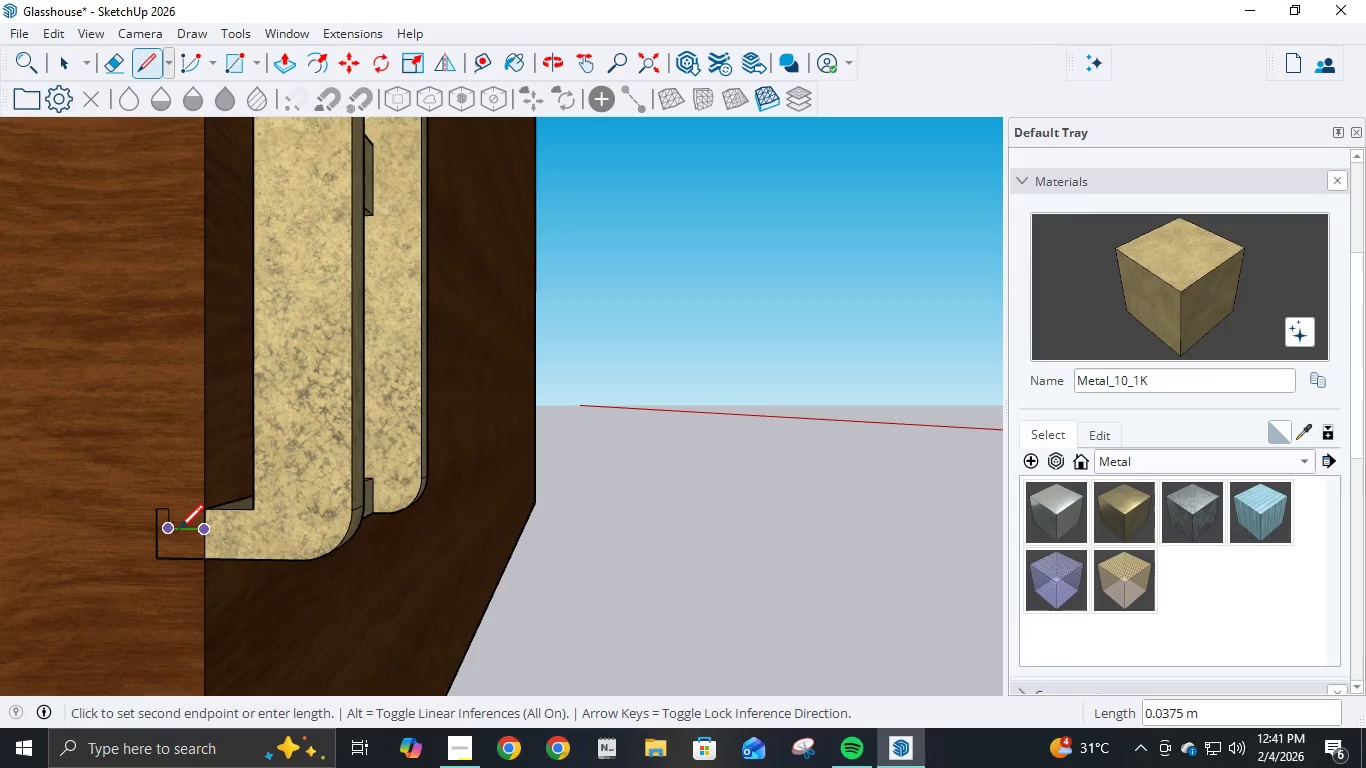 
left_click([179, 531])
 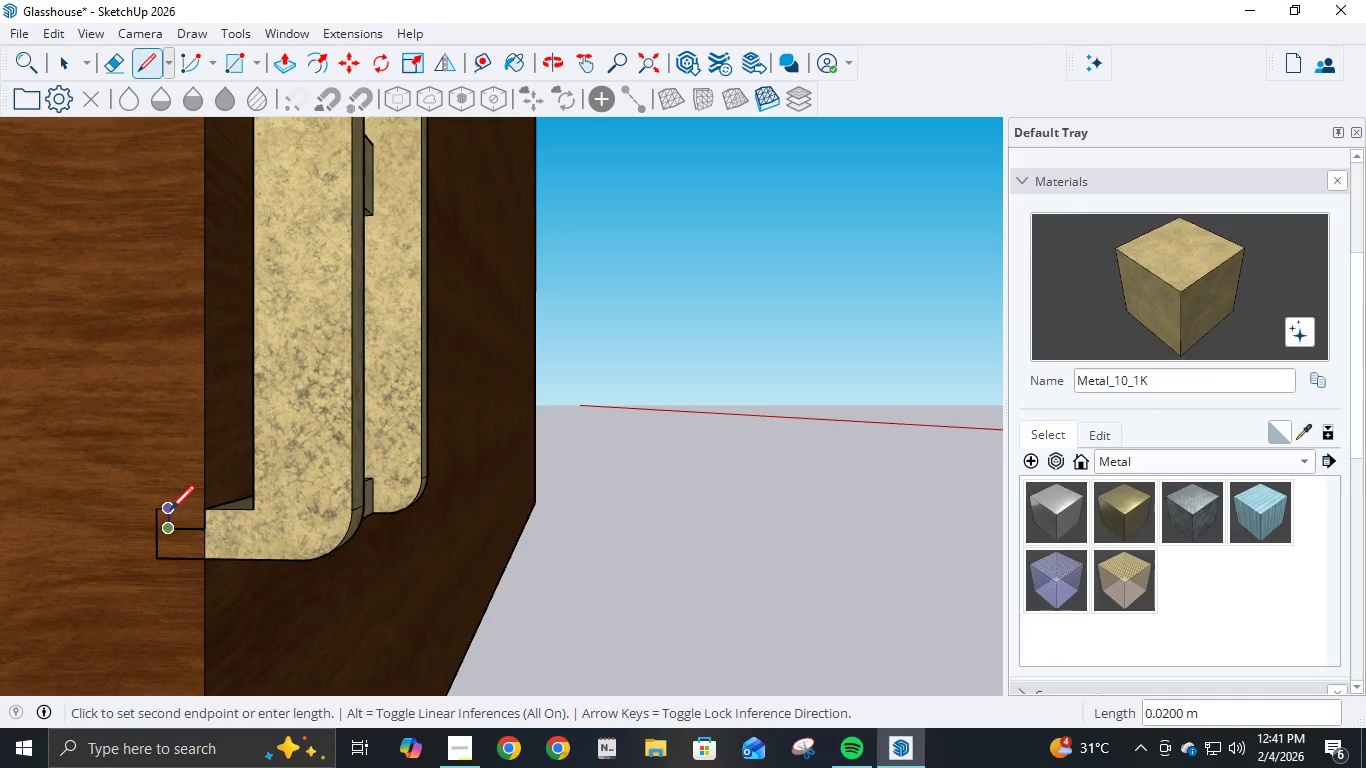 
left_click([170, 512])
 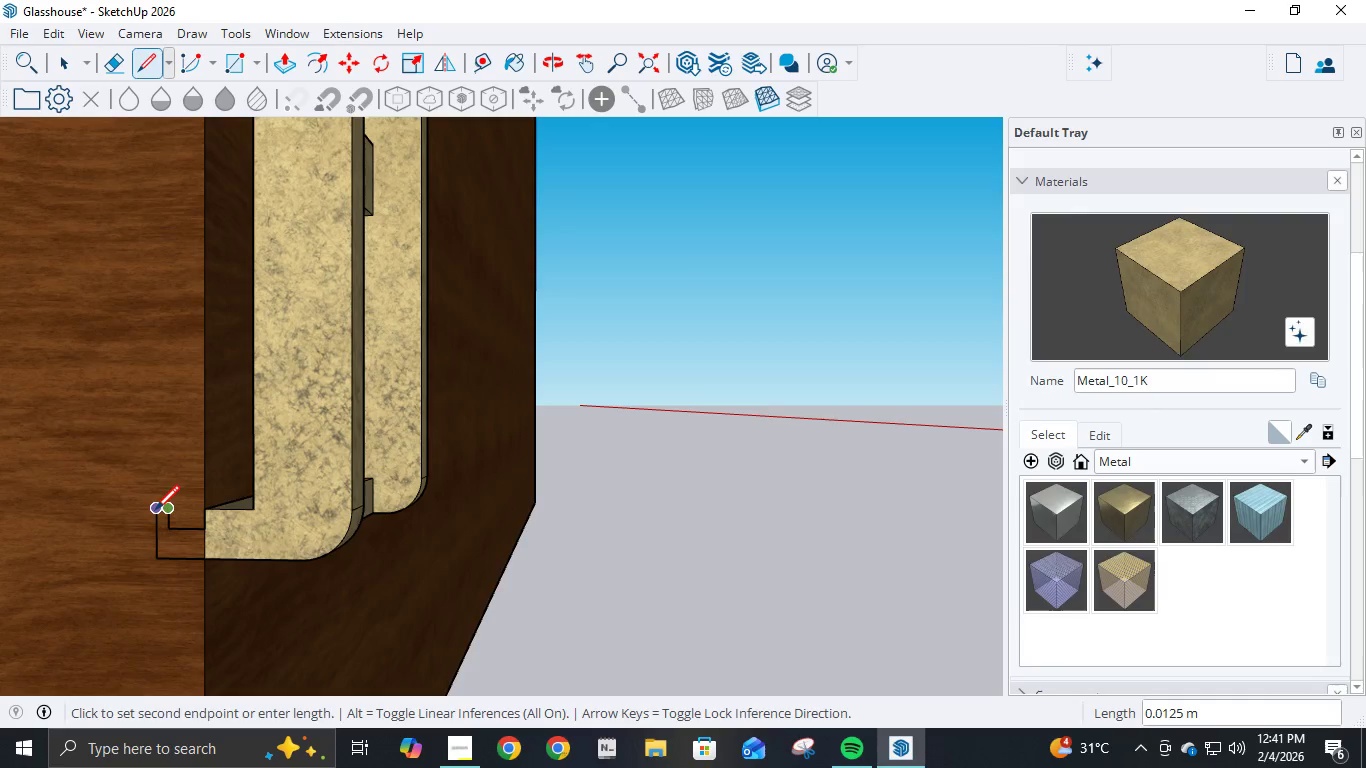 
left_click([154, 513])
 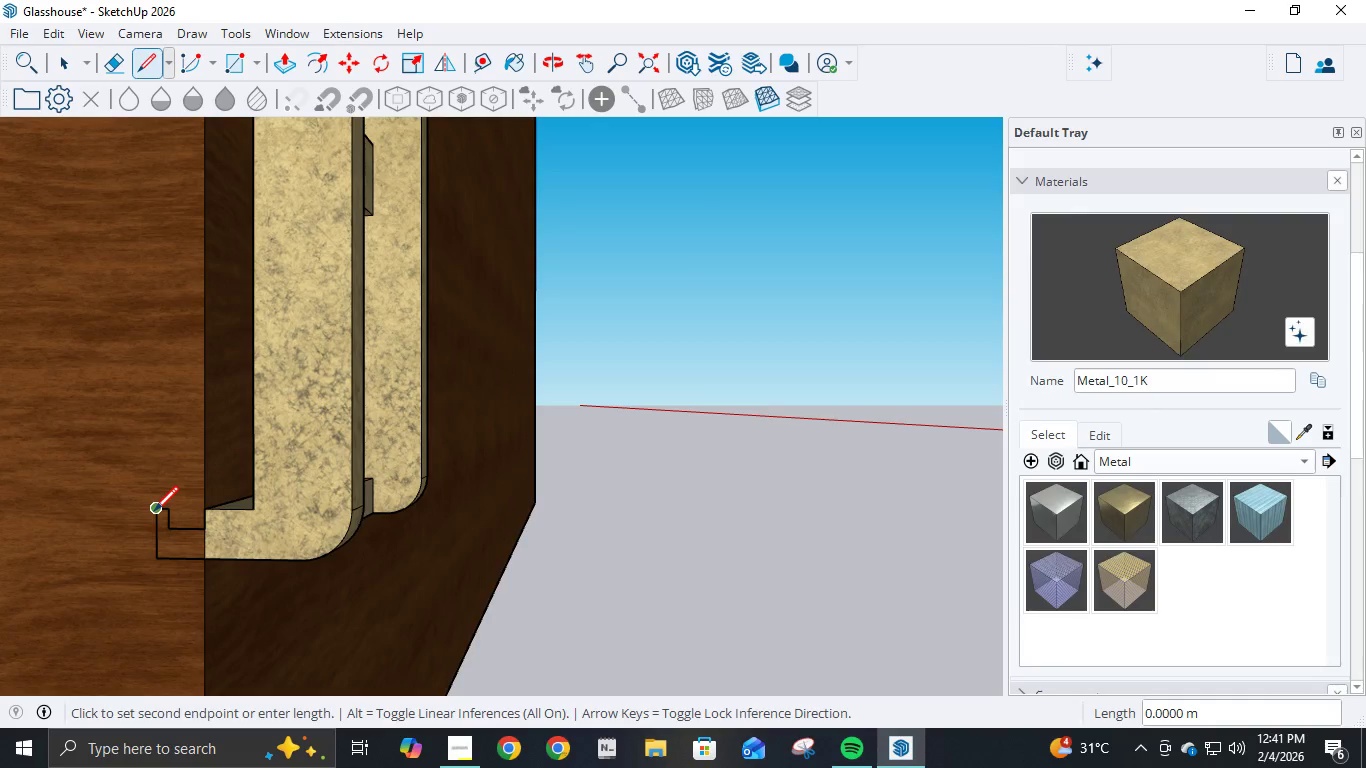 
left_click([155, 510])
 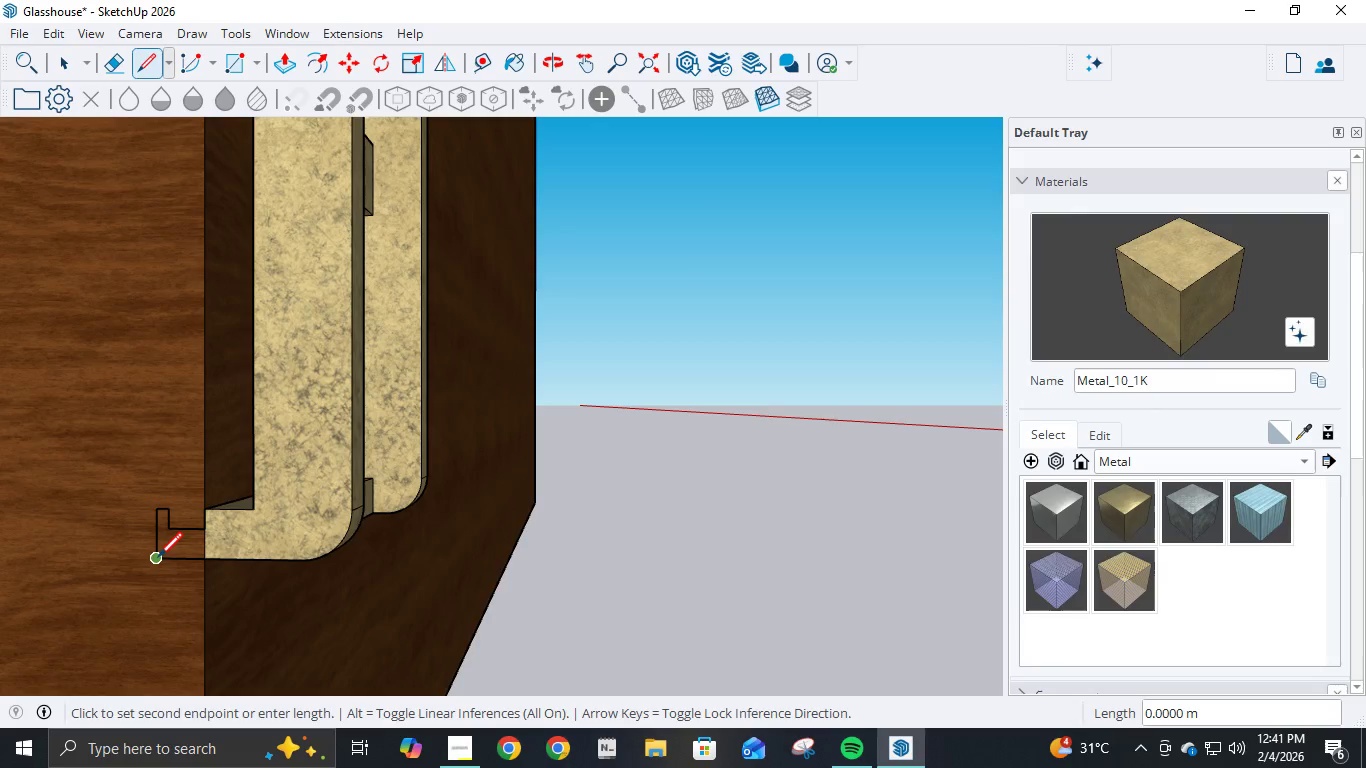 
left_click([156, 558])
 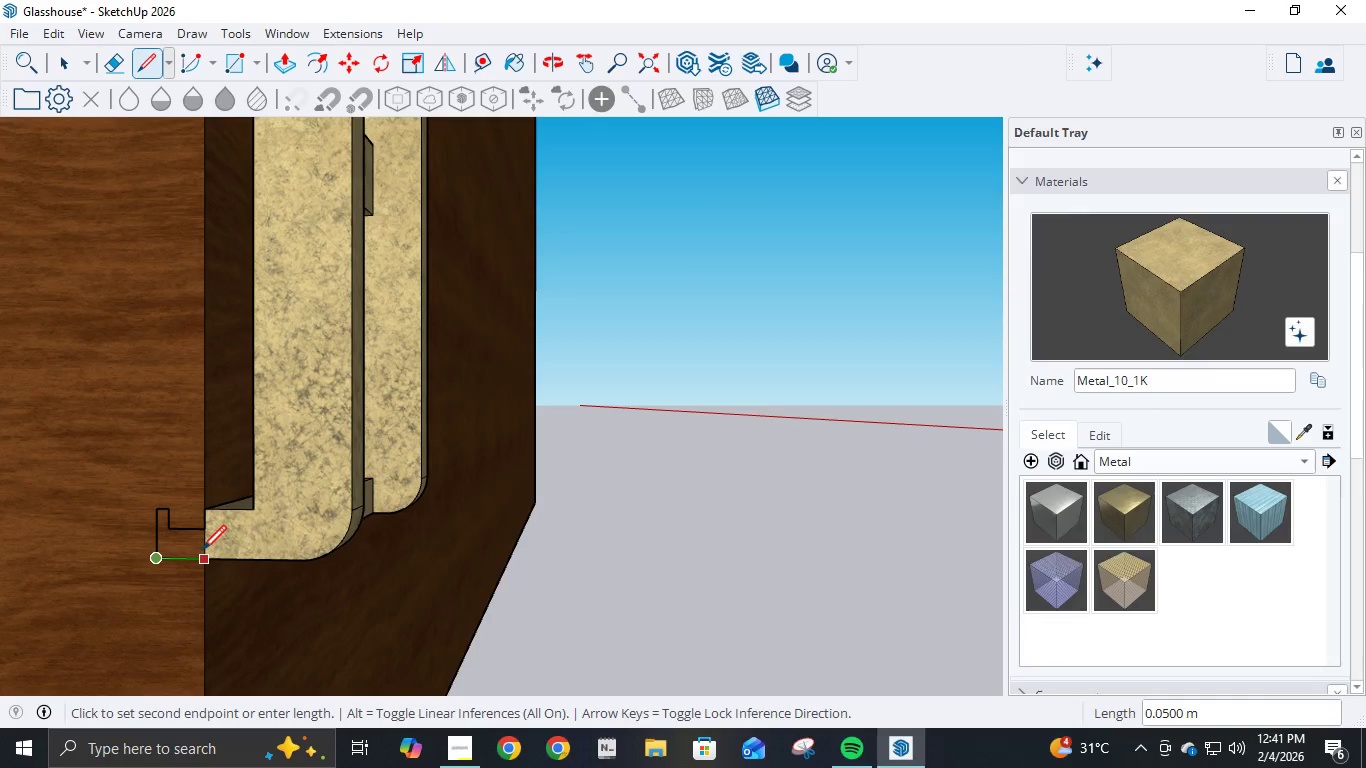 
left_click([202, 552])
 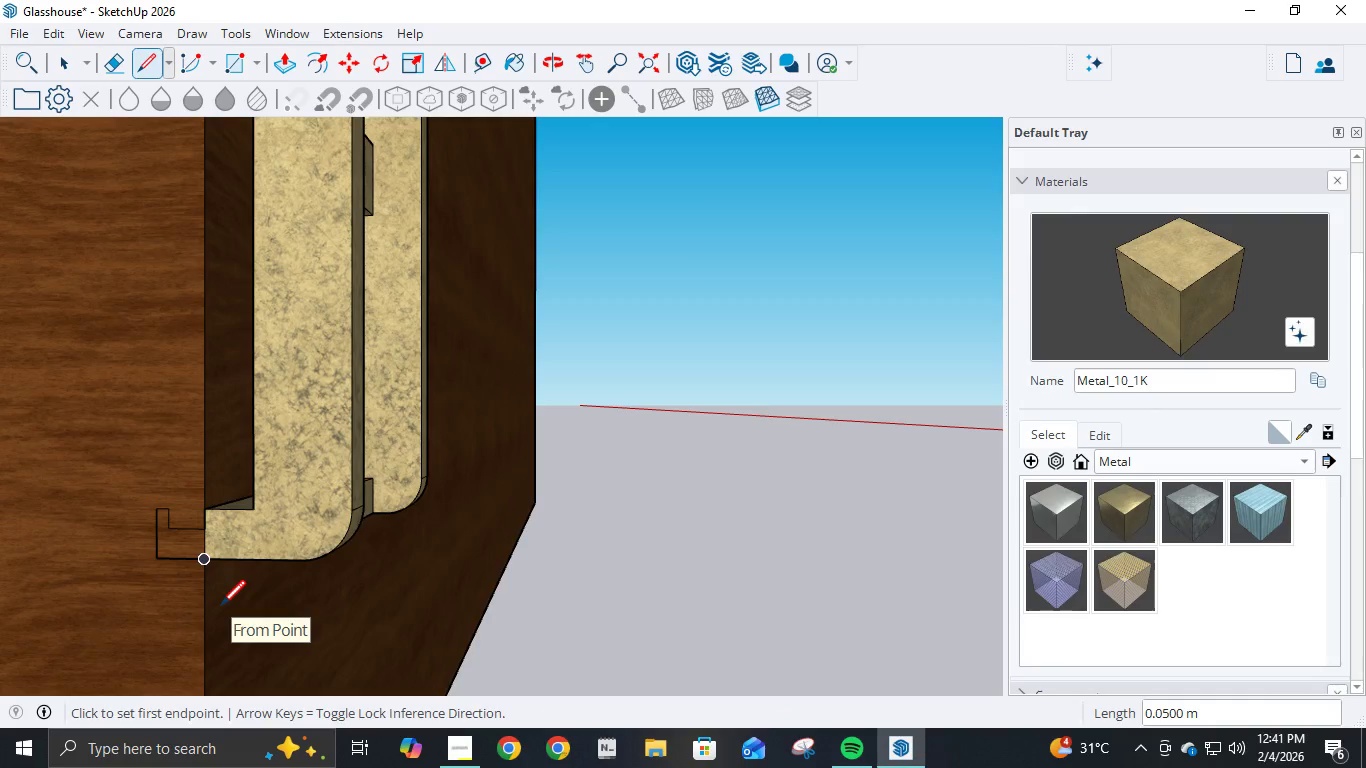 
key(P)
 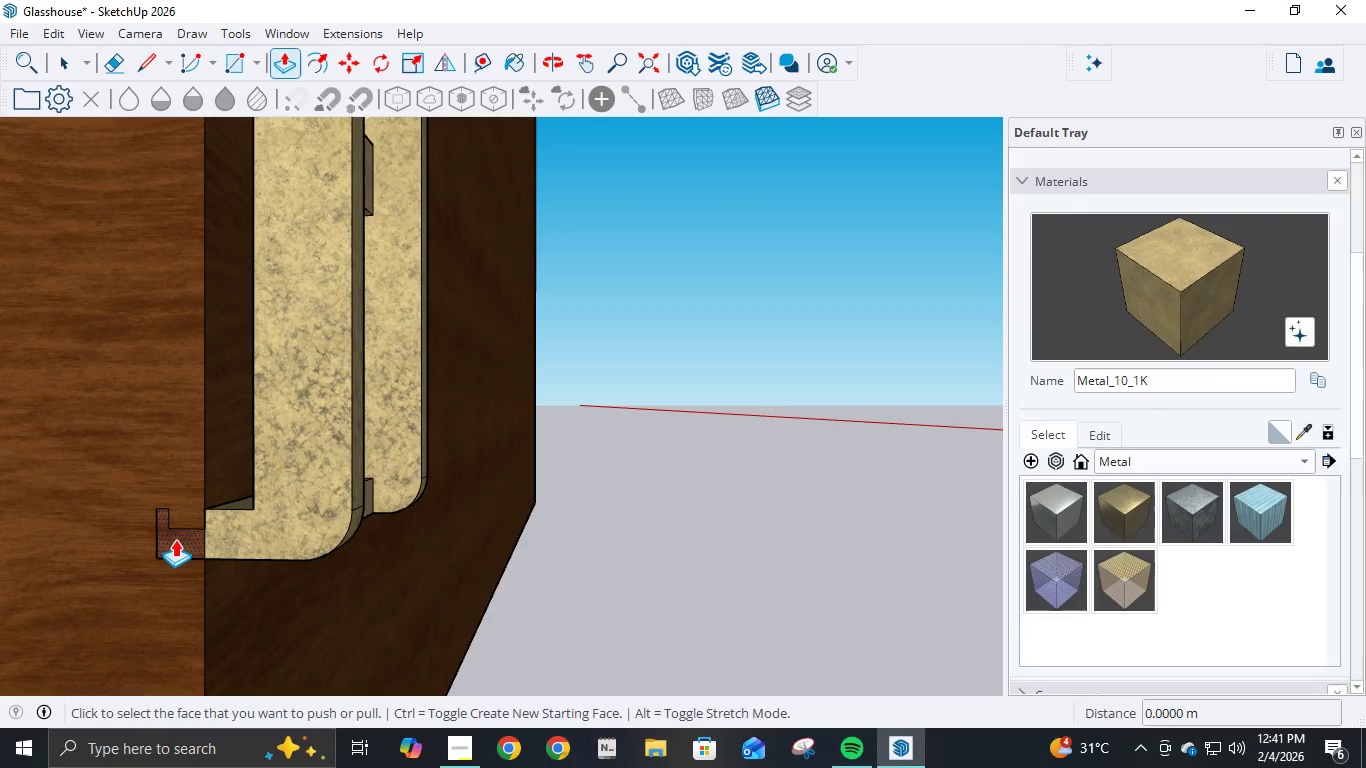 
left_click([175, 539])
 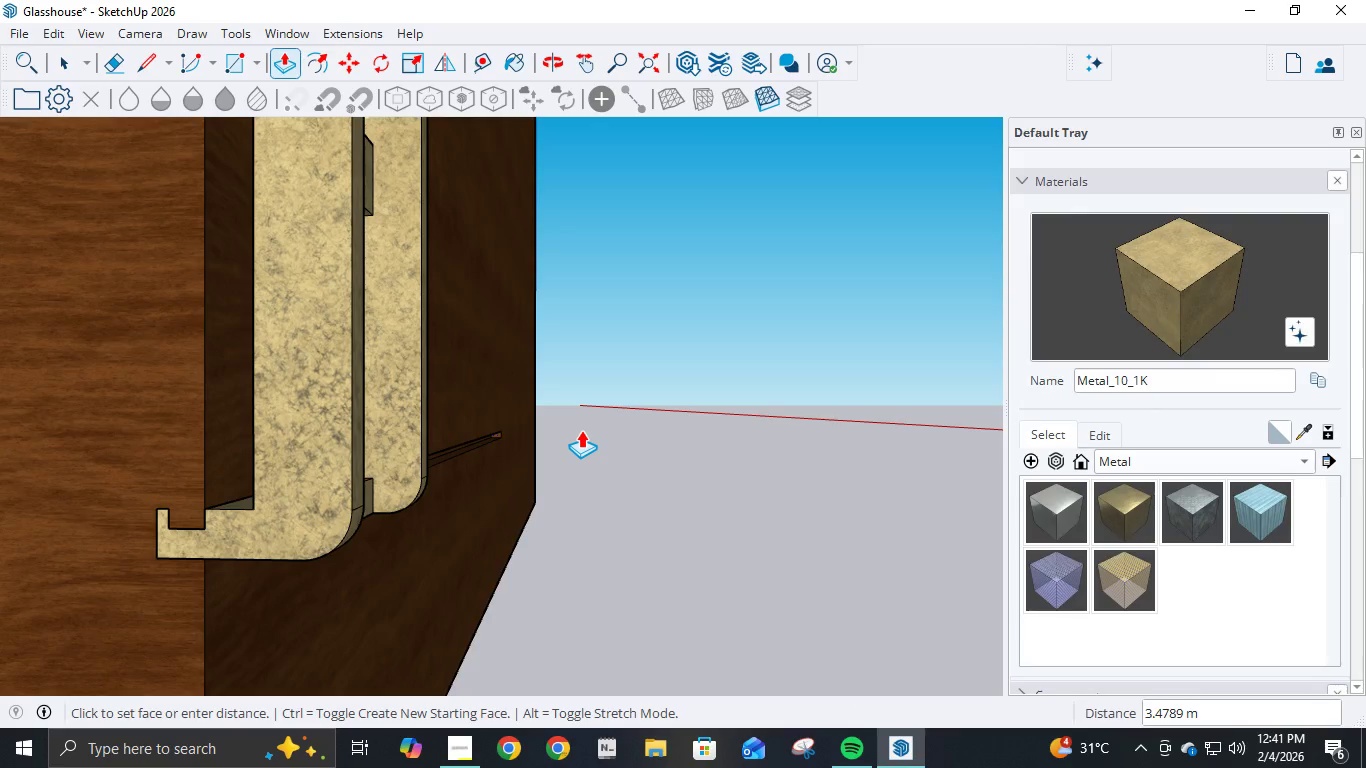 
key(Numpad6)
 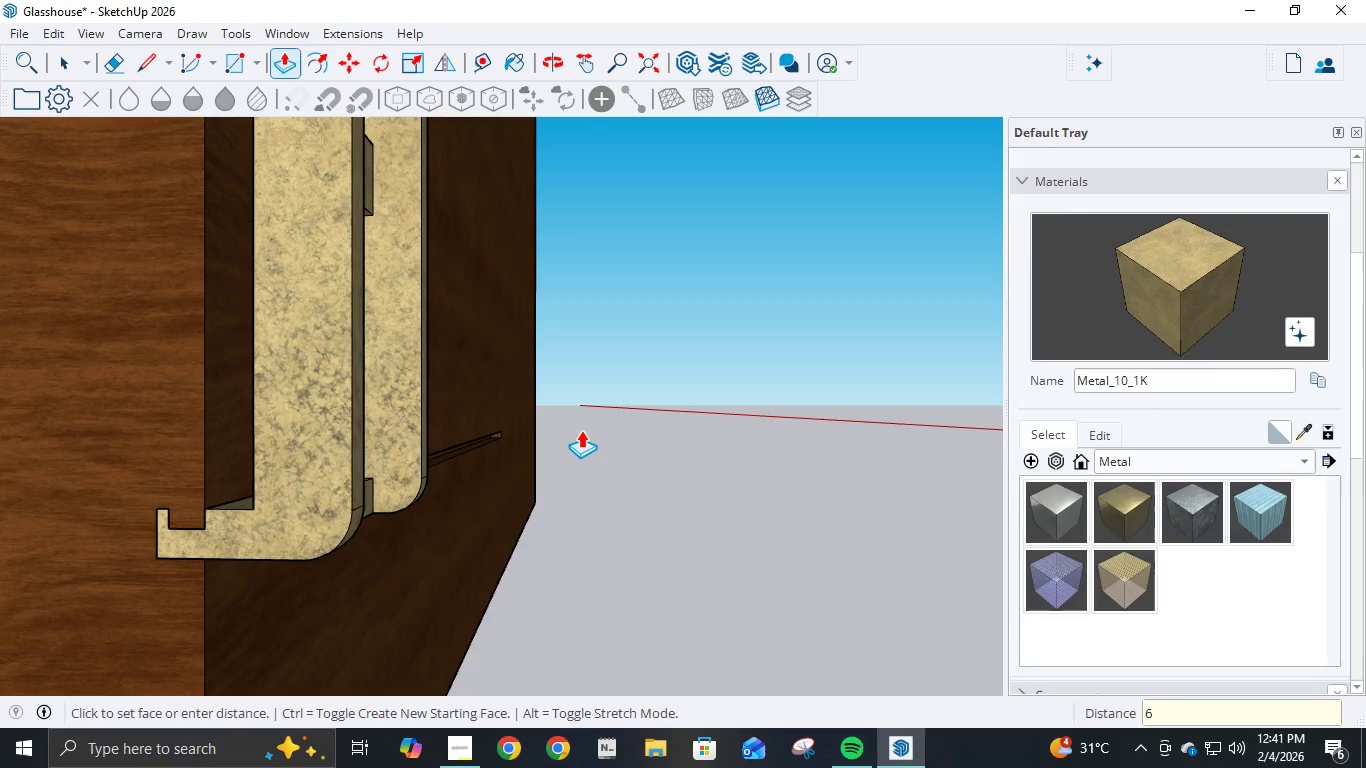 
key(NumpadDecimal)
 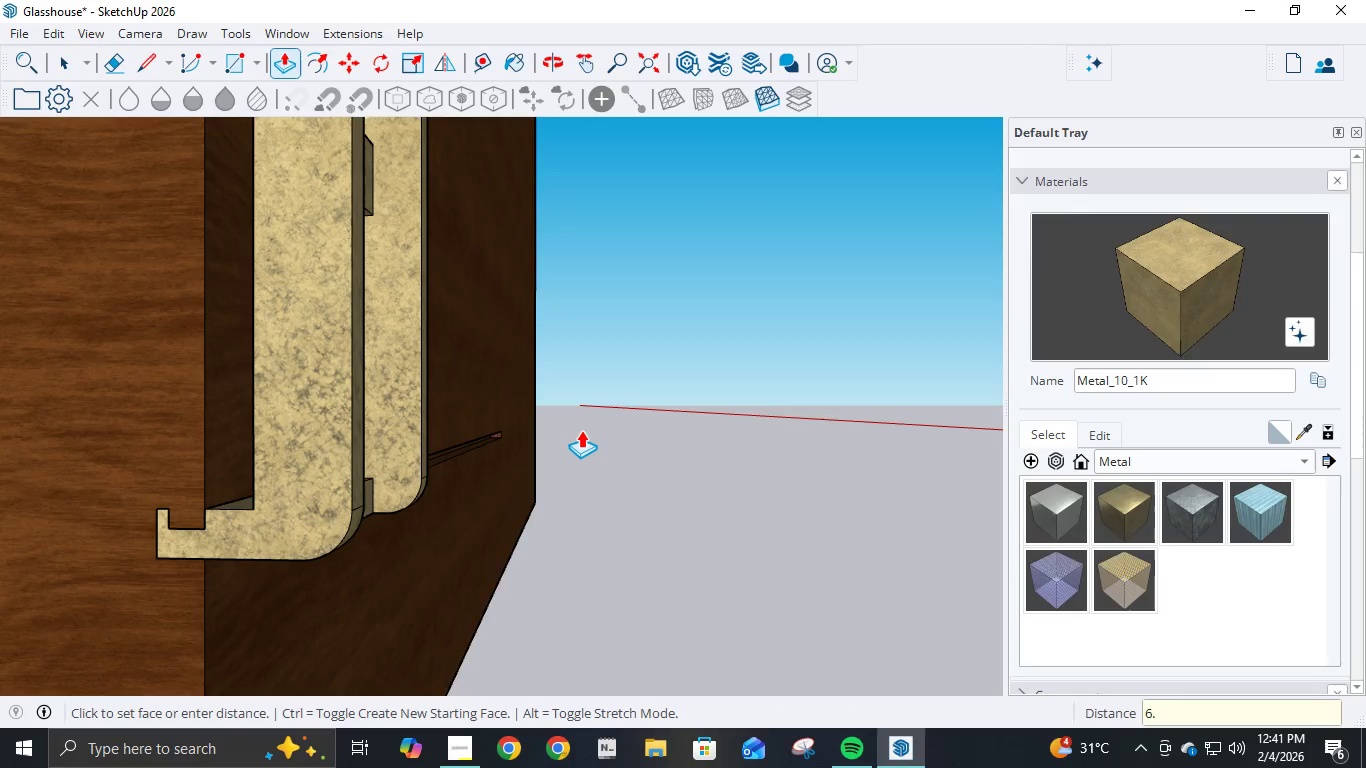 
key(Numpad8)
 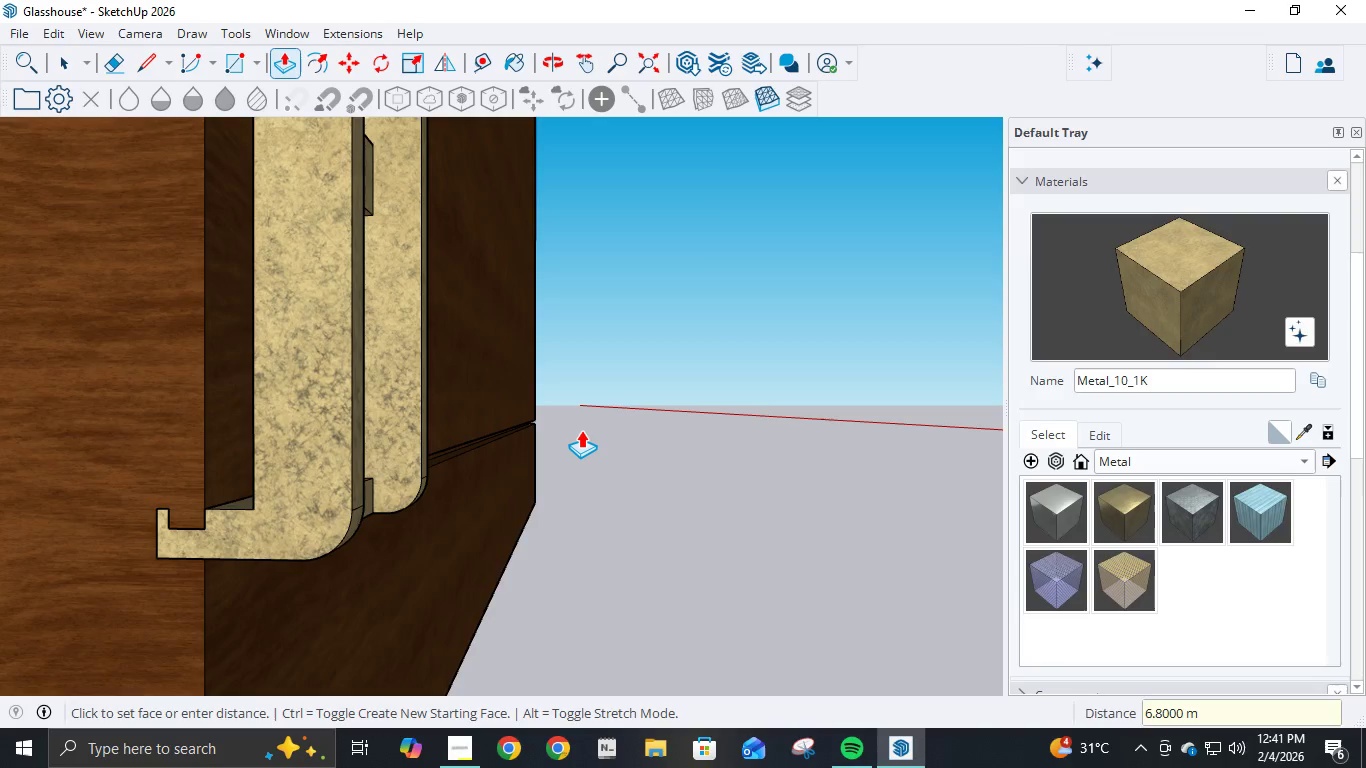 
key(NumpadEnter)
 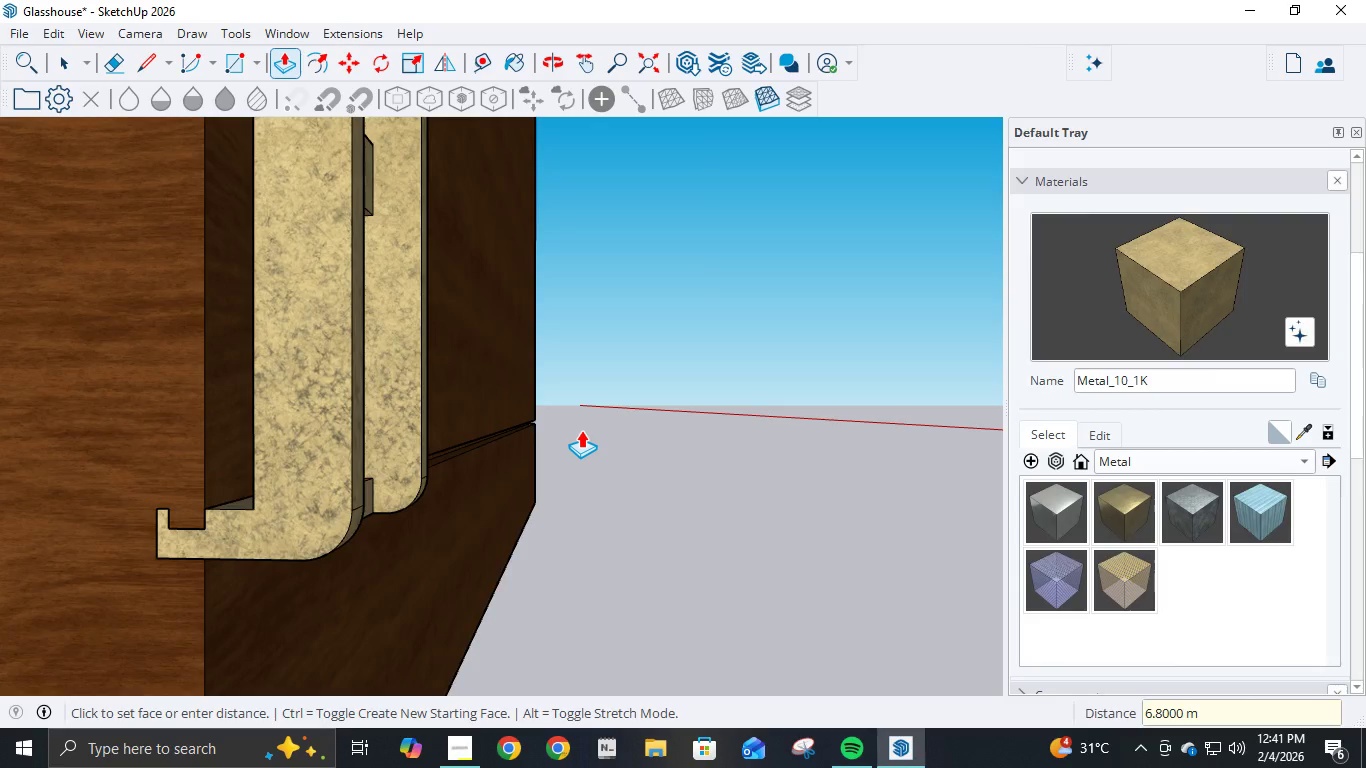 
scroll: coordinate [737, 503], scroll_direction: down, amount: 14.0
 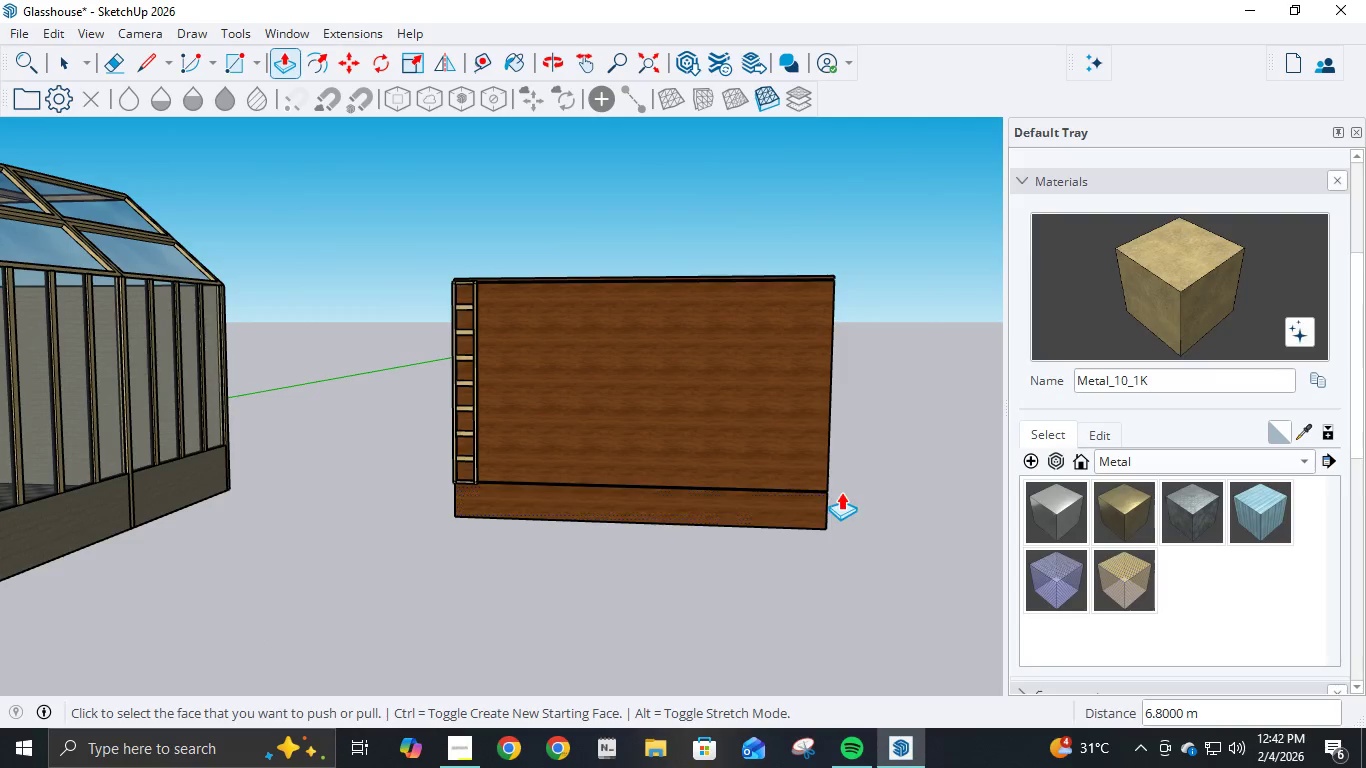 
scroll: coordinate [839, 484], scroll_direction: up, amount: 13.0
 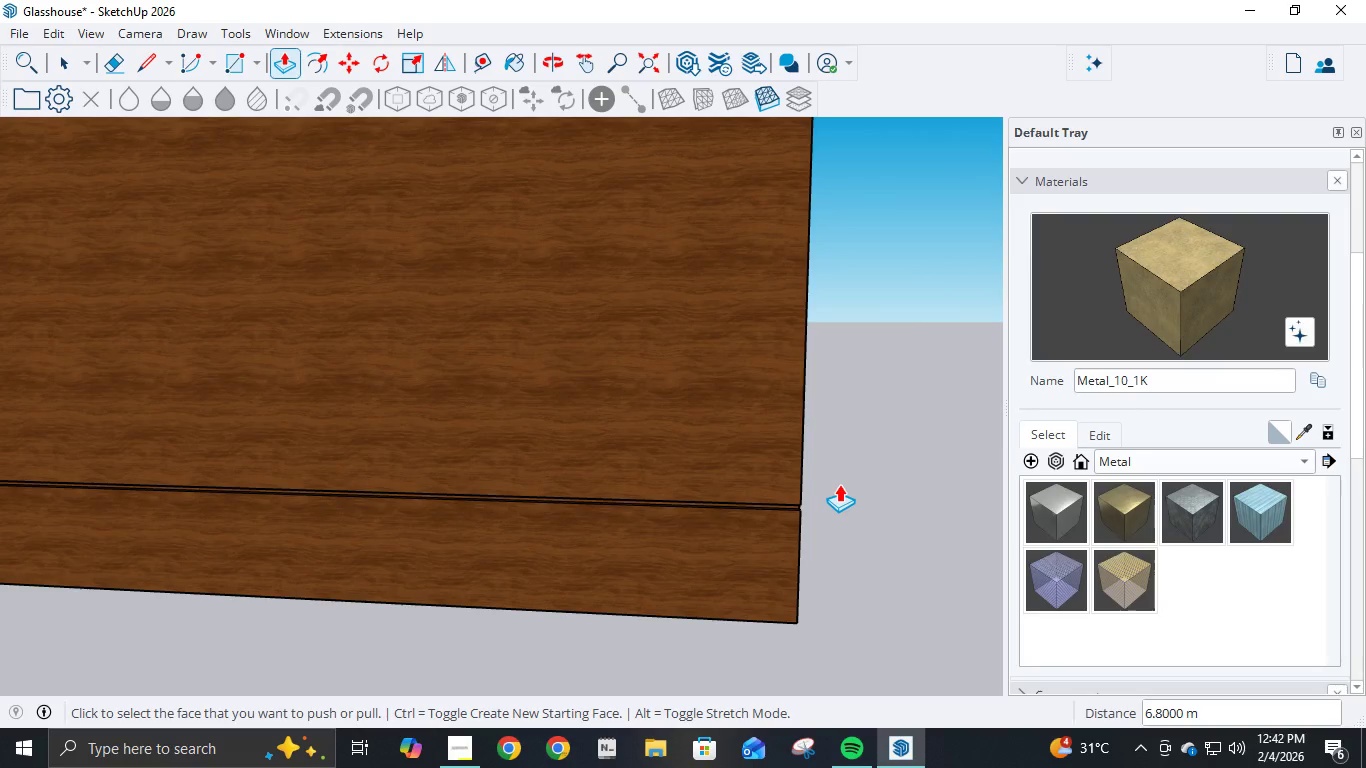 
scroll: coordinate [813, 508], scroll_direction: down, amount: 9.0
 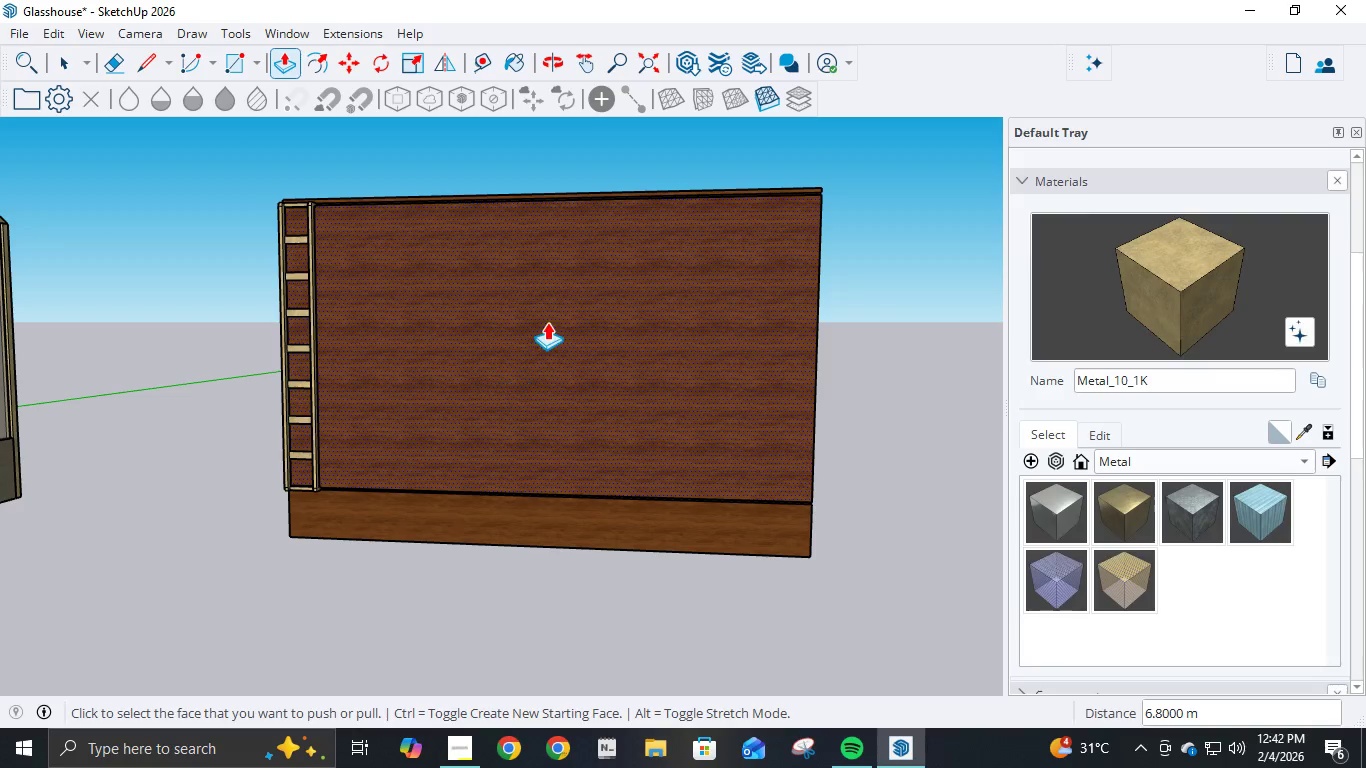 
wait(5.87)
 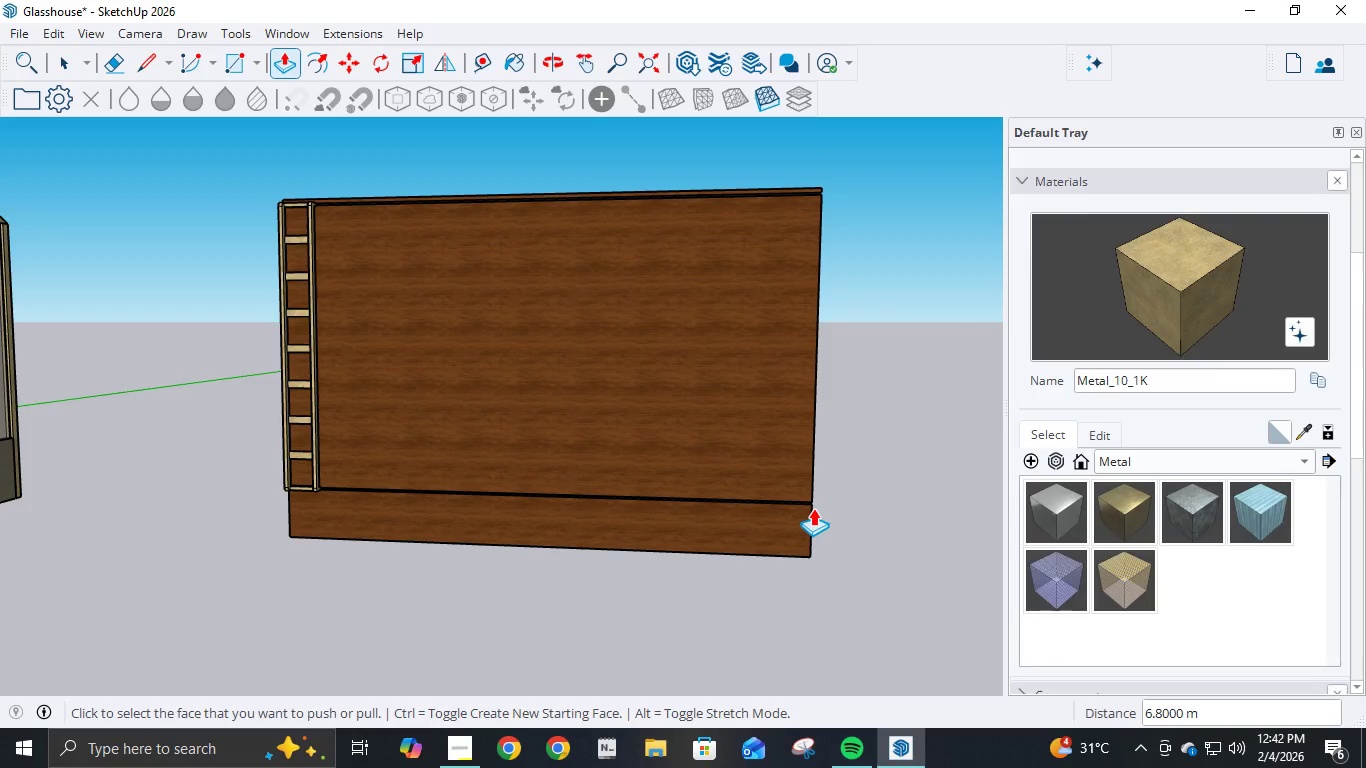 
mouse_move([818, 811])
 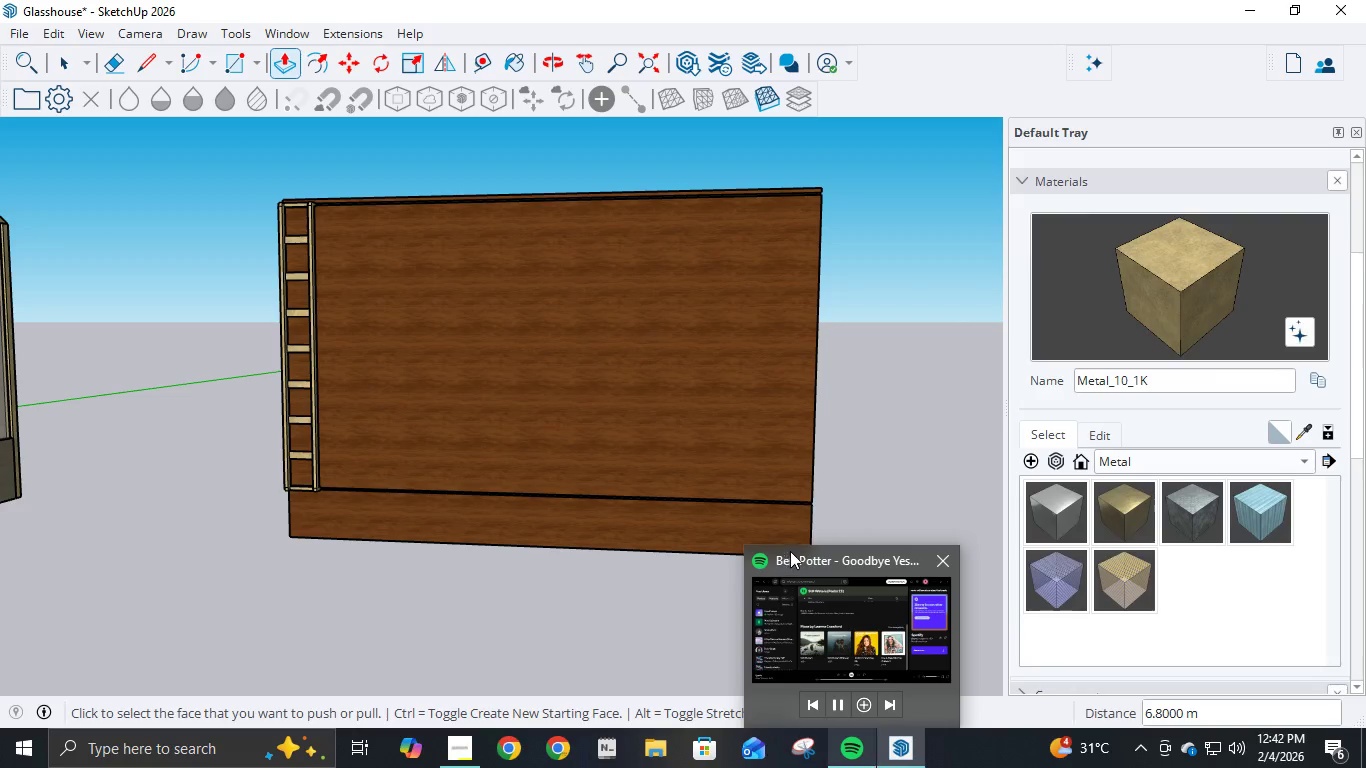 
scroll: coordinate [855, 539], scroll_direction: down, amount: 4.0
 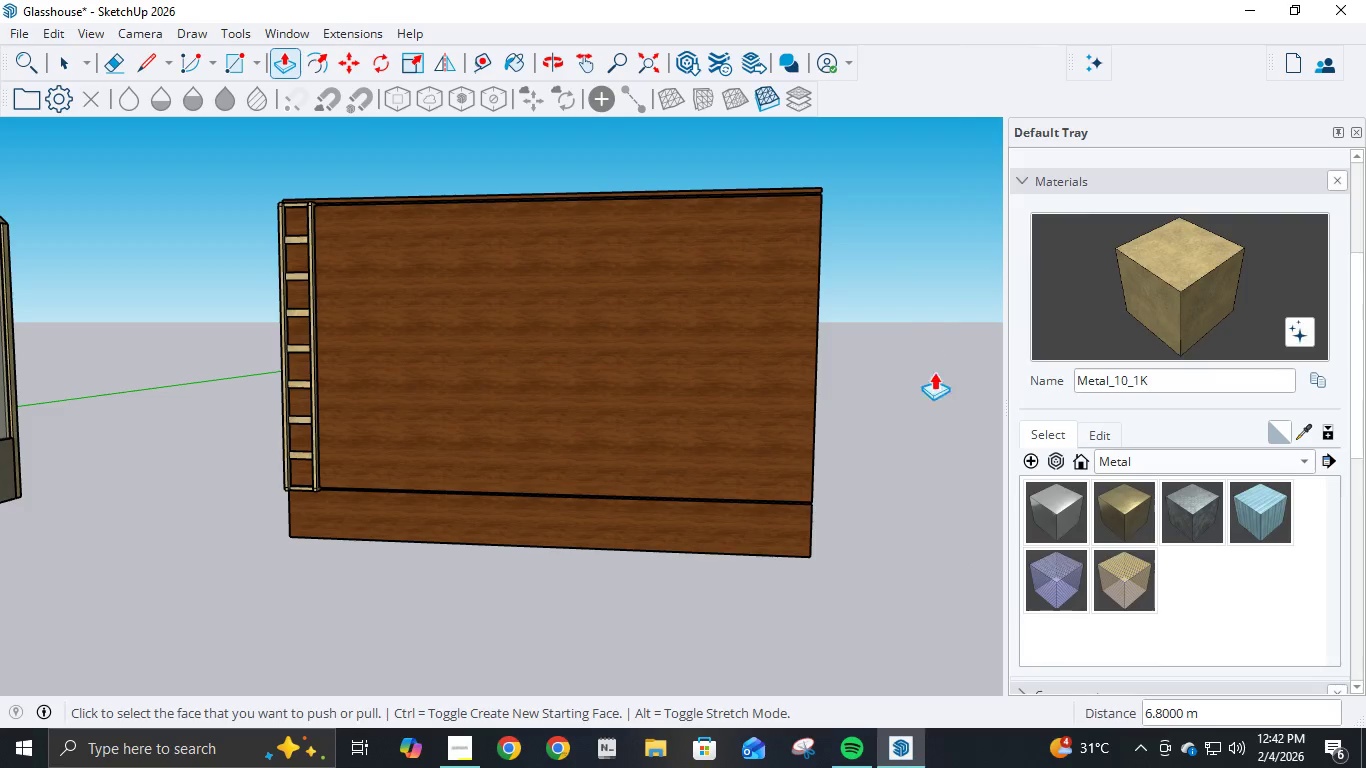 
scroll: coordinate [751, 260], scroll_direction: up, amount: 2.0
 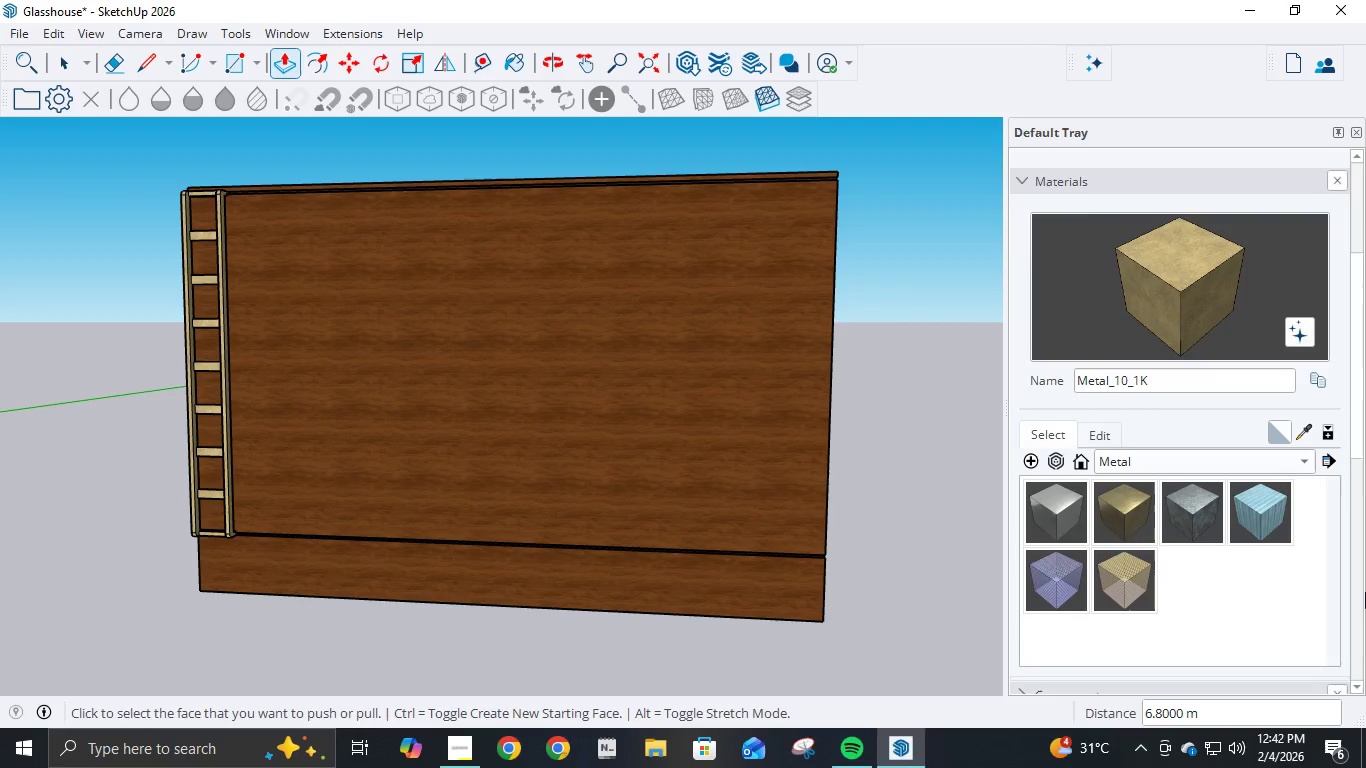 
scroll: coordinate [1365, 592], scroll_direction: down, amount: 2.0
 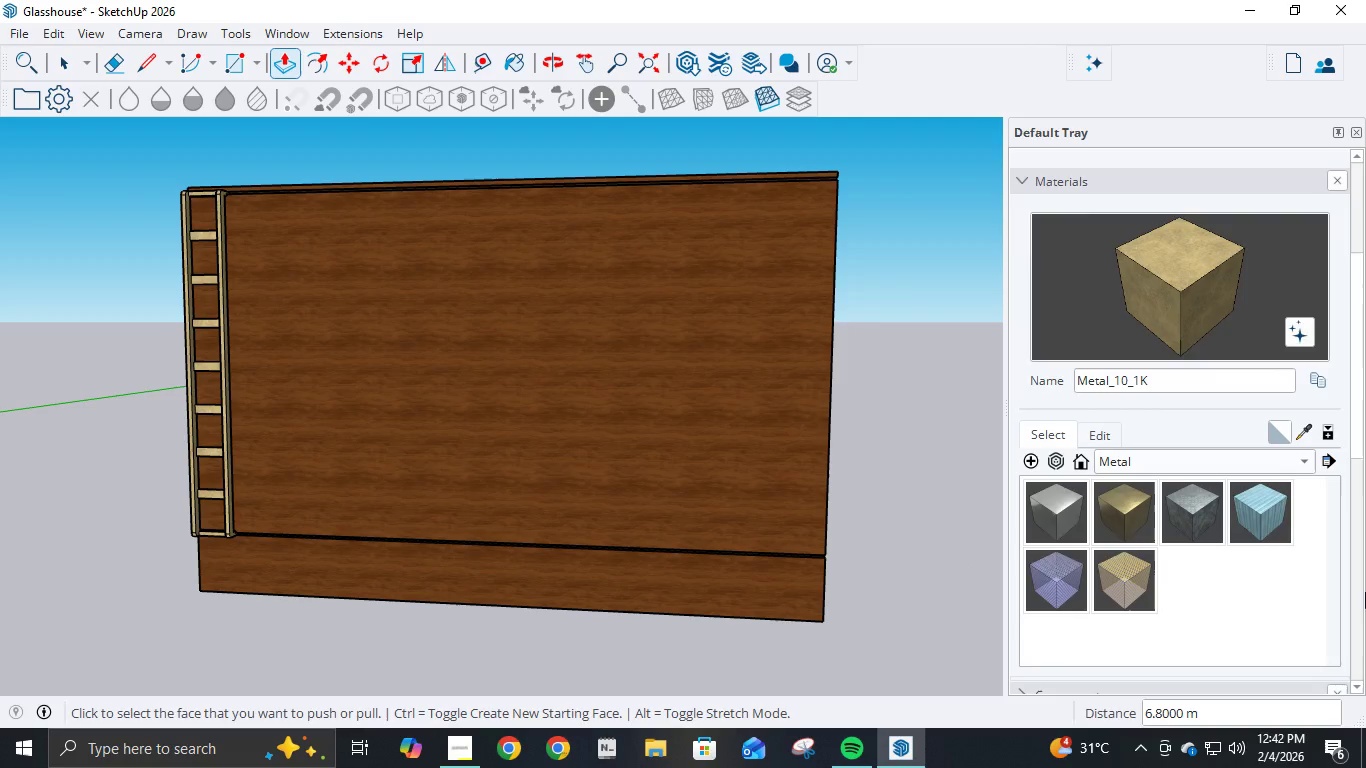 
scroll: coordinate [1365, 592], scroll_direction: none, amount: 0.0
 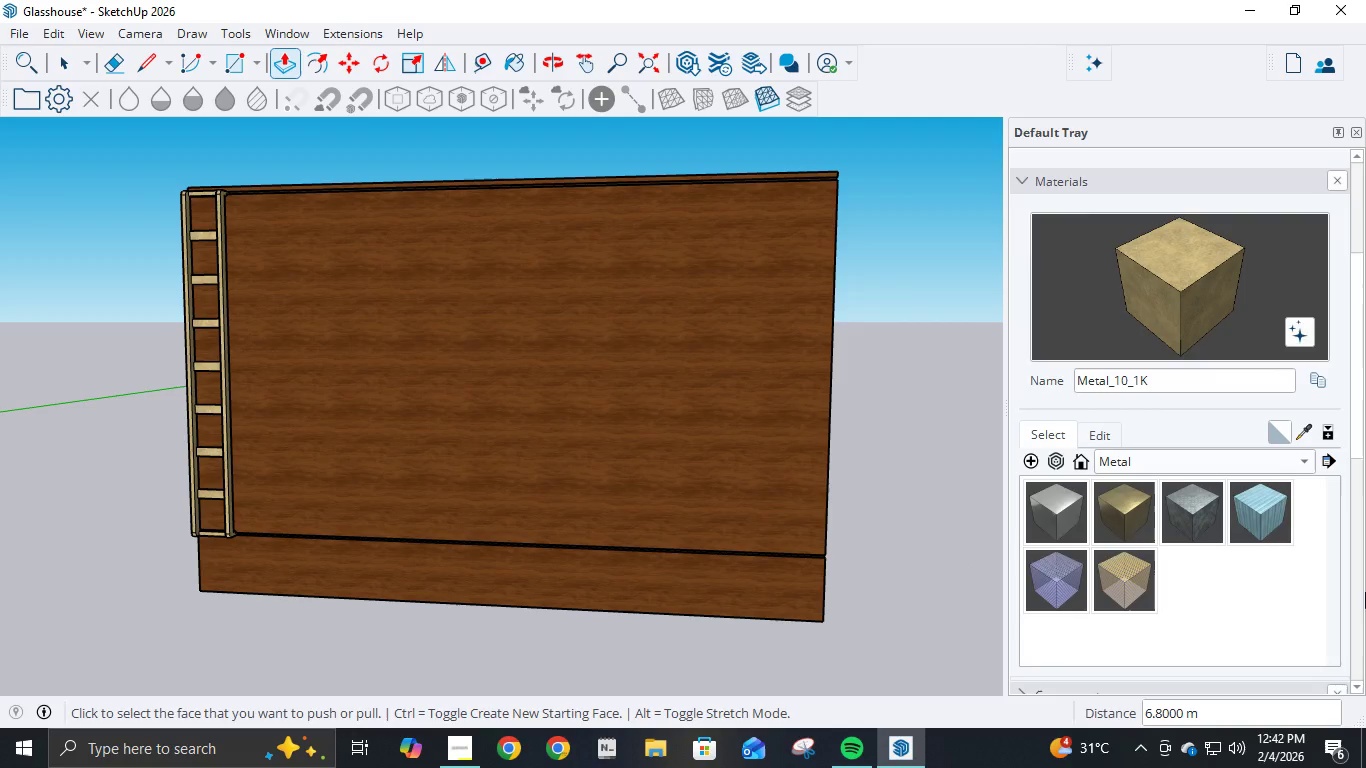 
scroll: coordinate [1365, 599], scroll_direction: down, amount: 7.0
 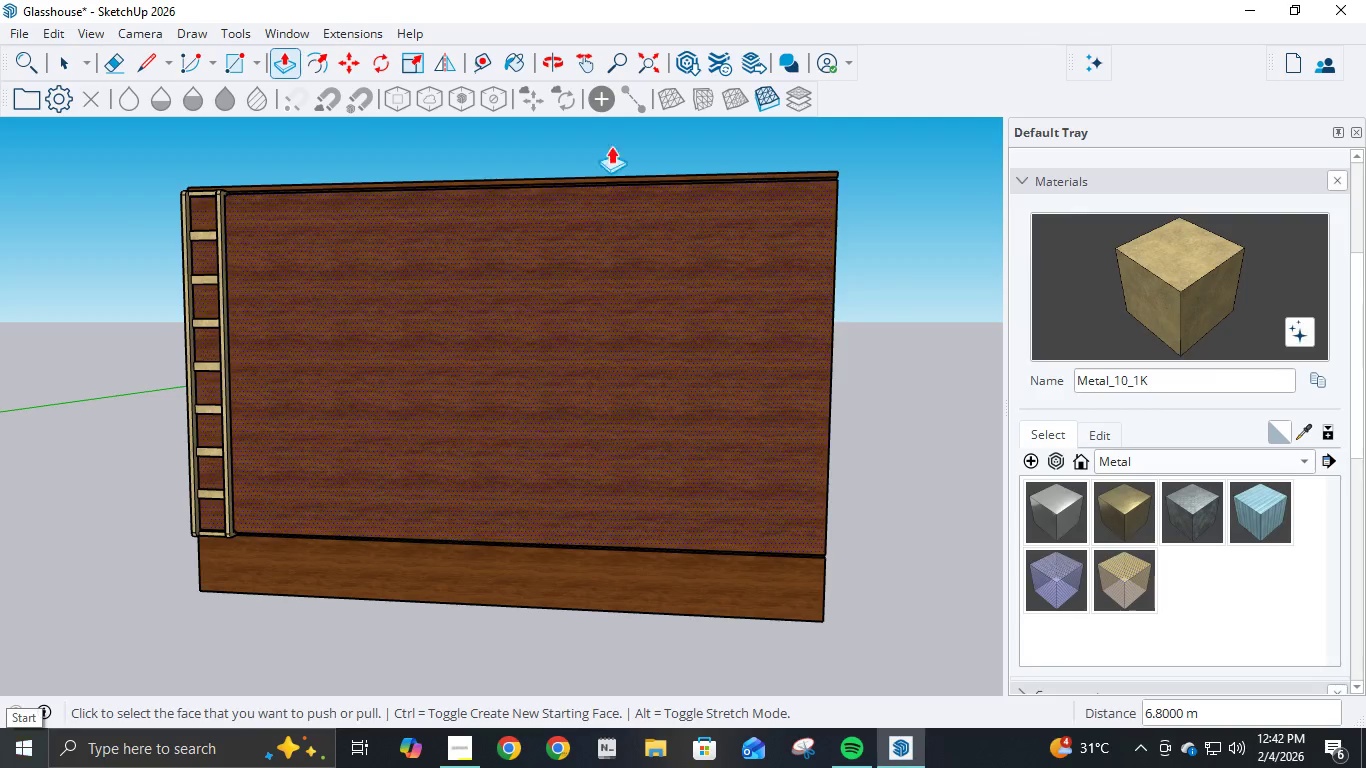 
wait(23.26)
 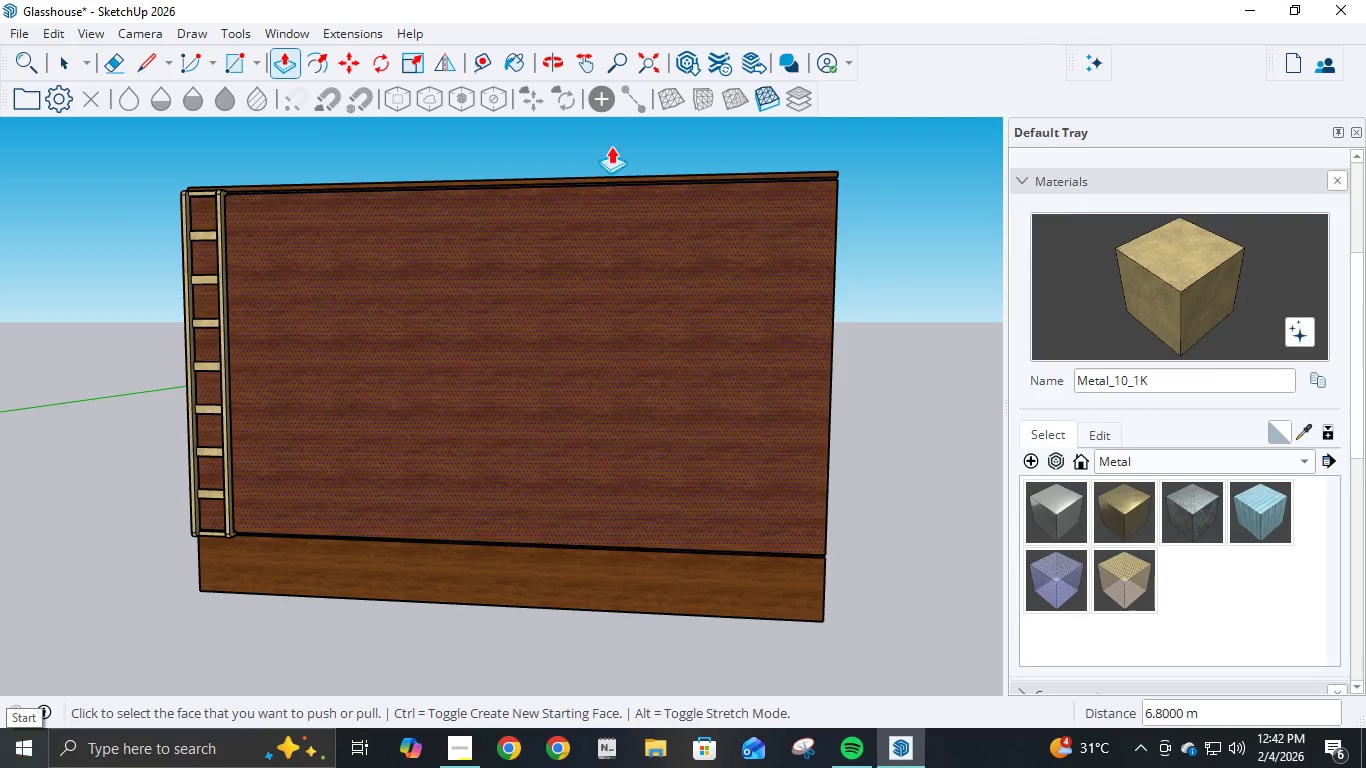 
scroll: coordinate [888, 470], scroll_direction: down, amount: 2.0
 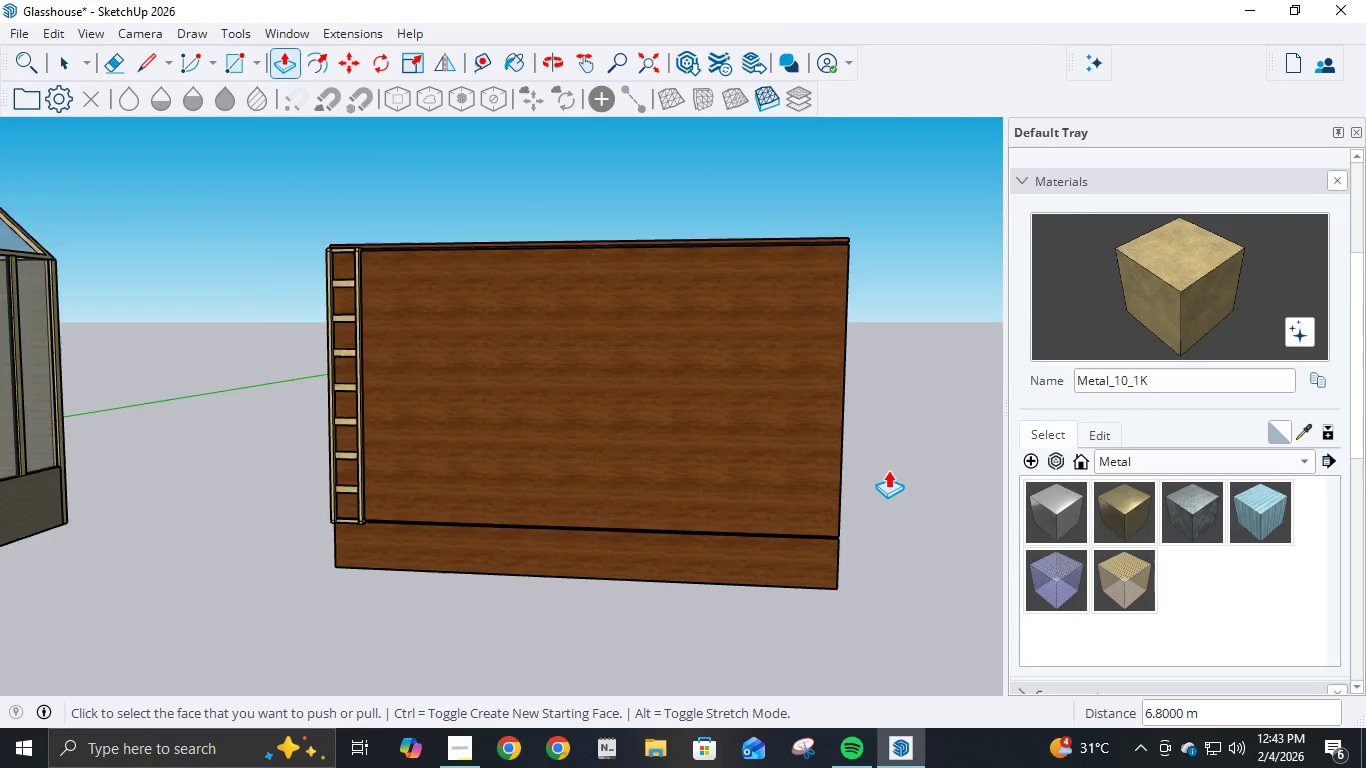 
scroll: coordinate [888, 470], scroll_direction: up, amount: 2.0
 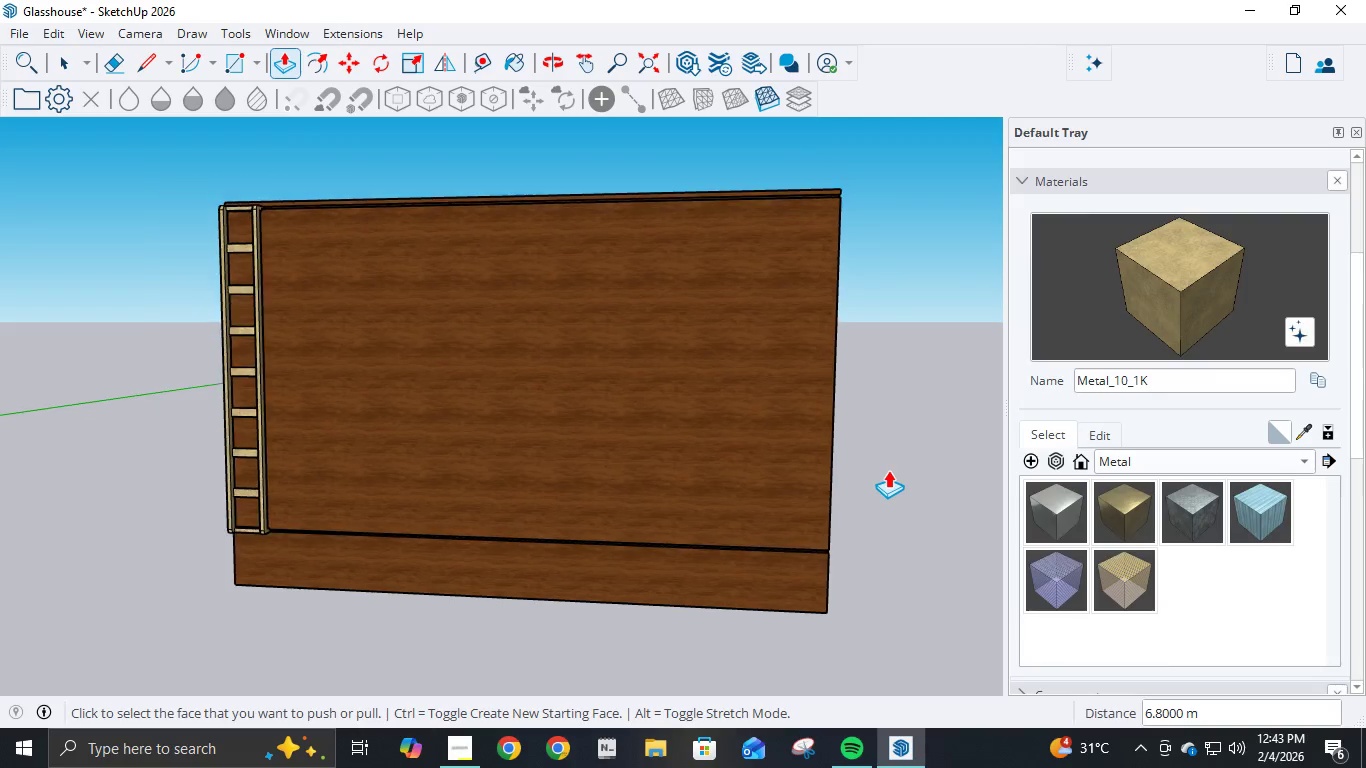 
scroll: coordinate [888, 470], scroll_direction: down, amount: 1.0
 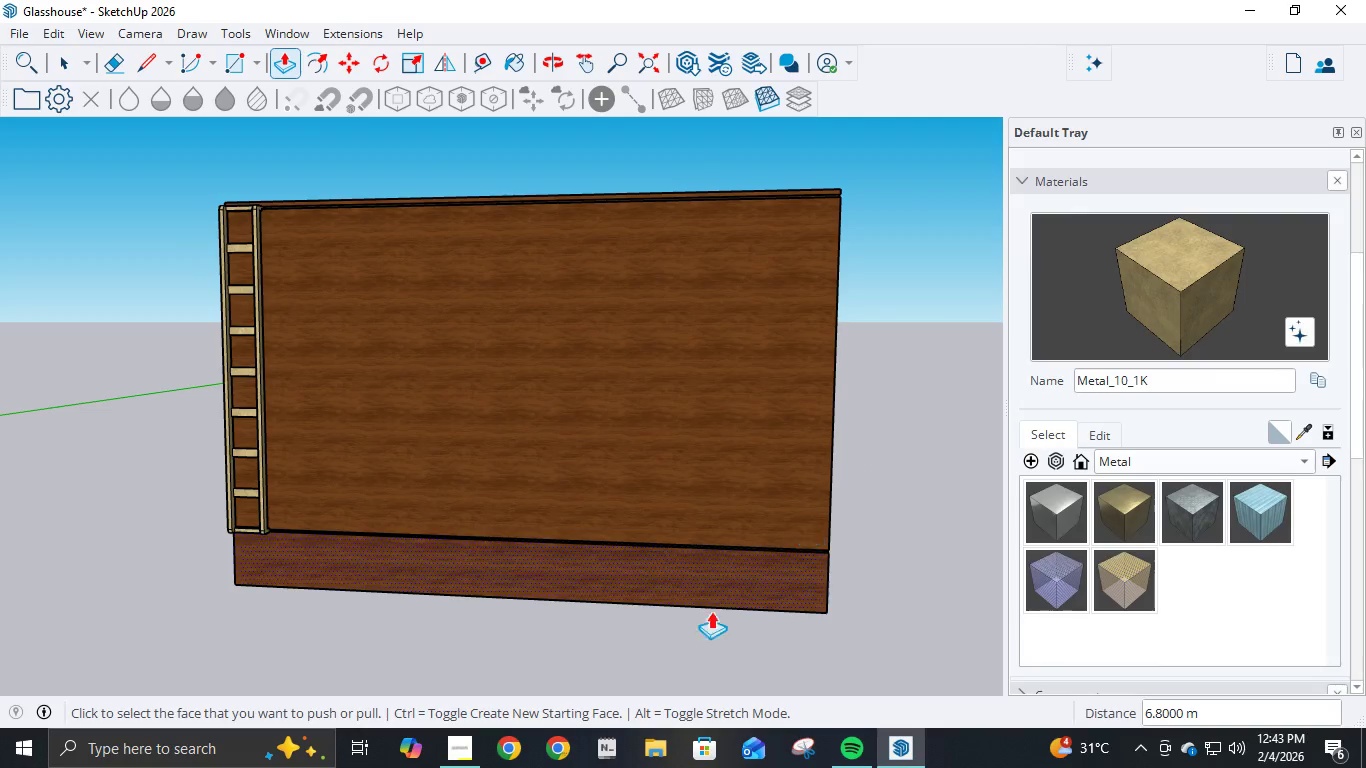 
wait(6.98)
 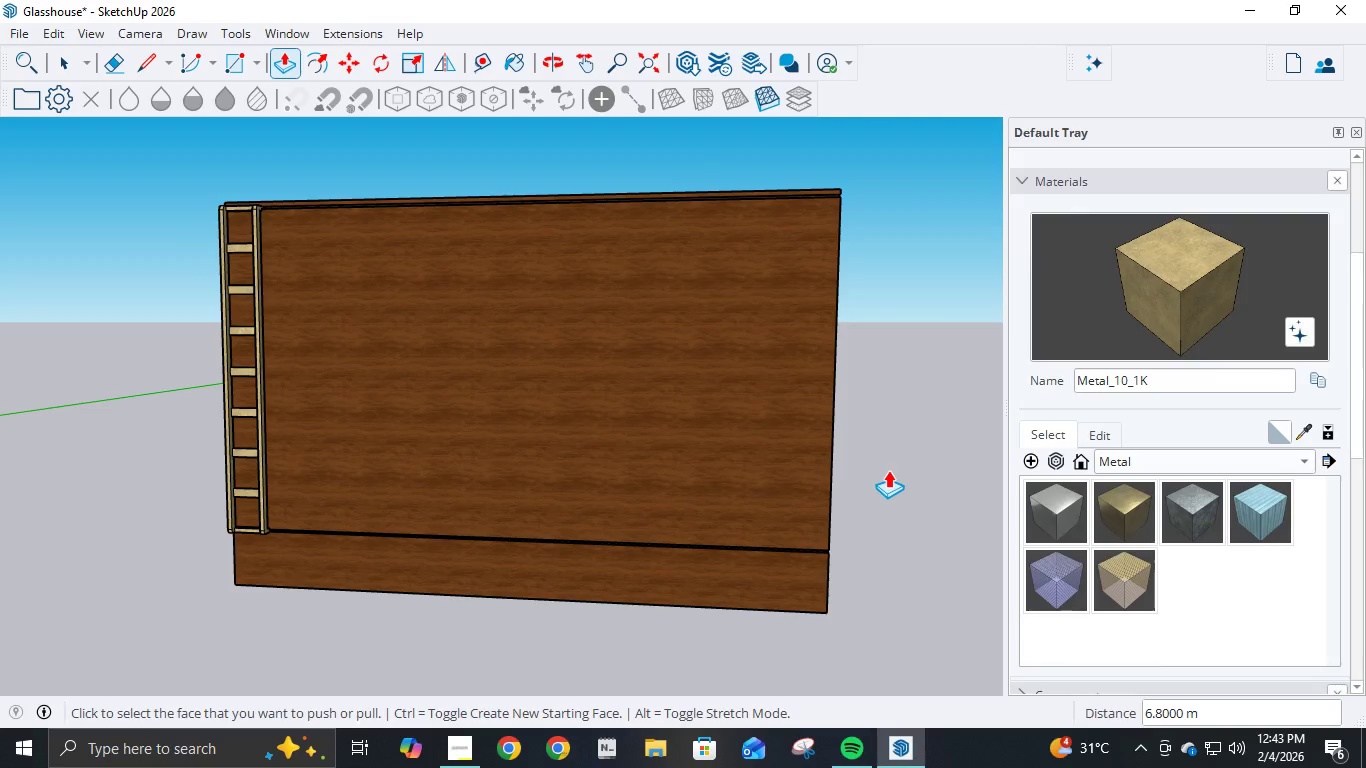 
scroll: coordinate [653, 767], scroll_direction: down, amount: 2.0
 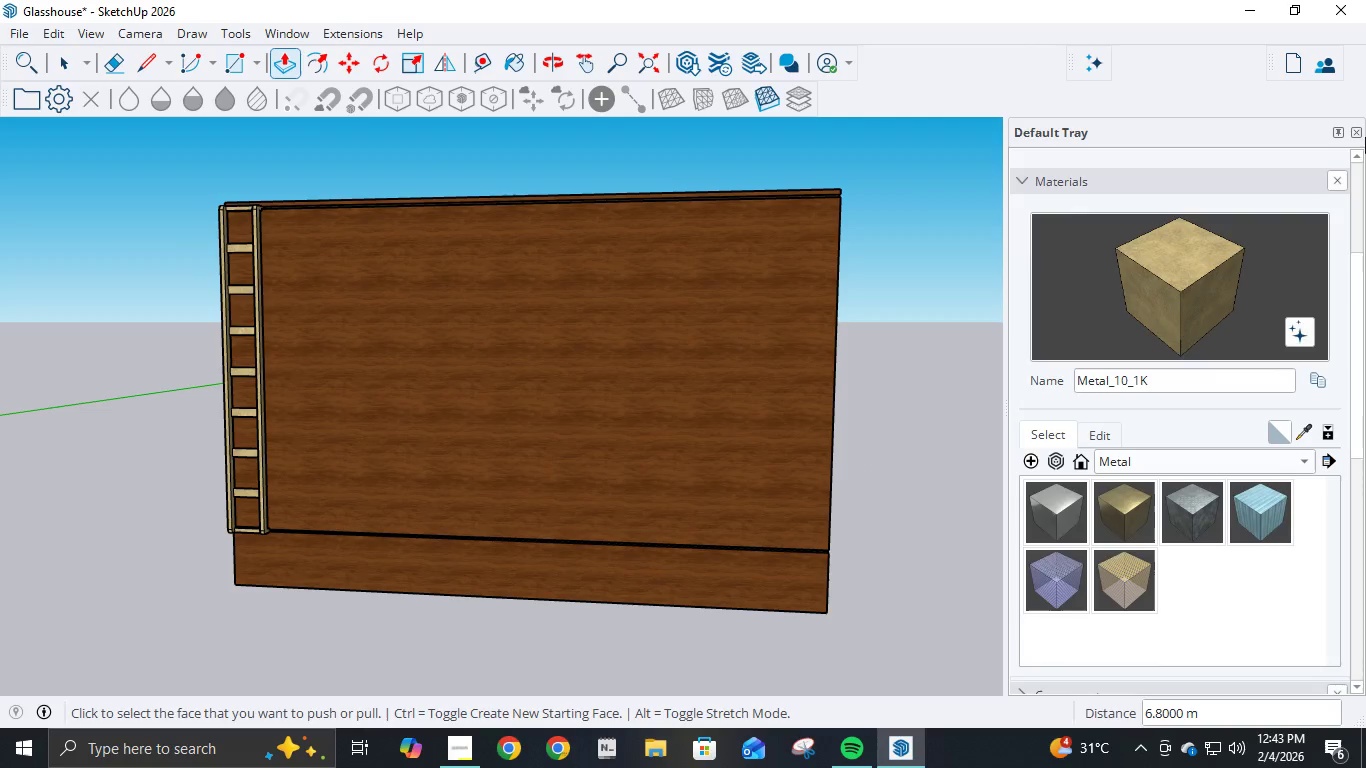 
scroll: coordinate [1362, 137], scroll_direction: none, amount: 0.0
 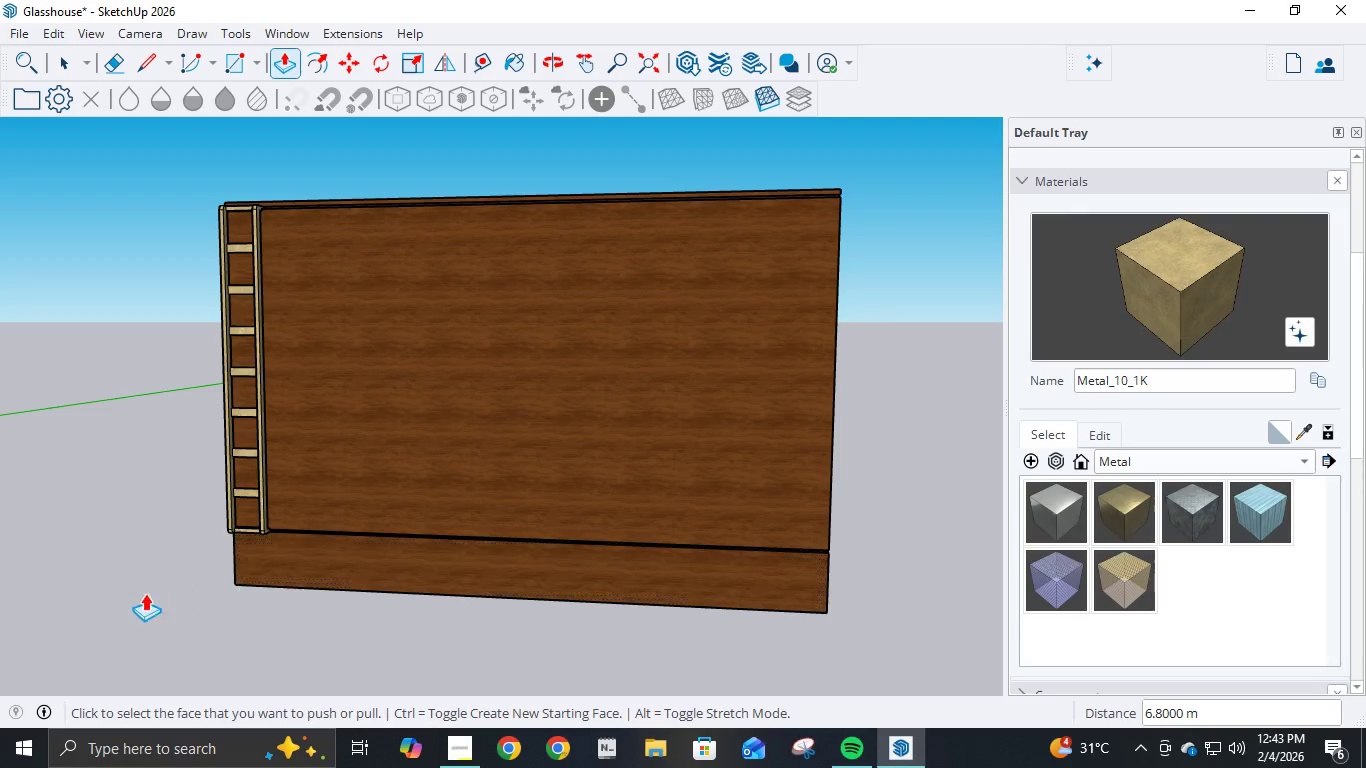 
scroll: coordinate [1014, 353], scroll_direction: up, amount: 4.0
 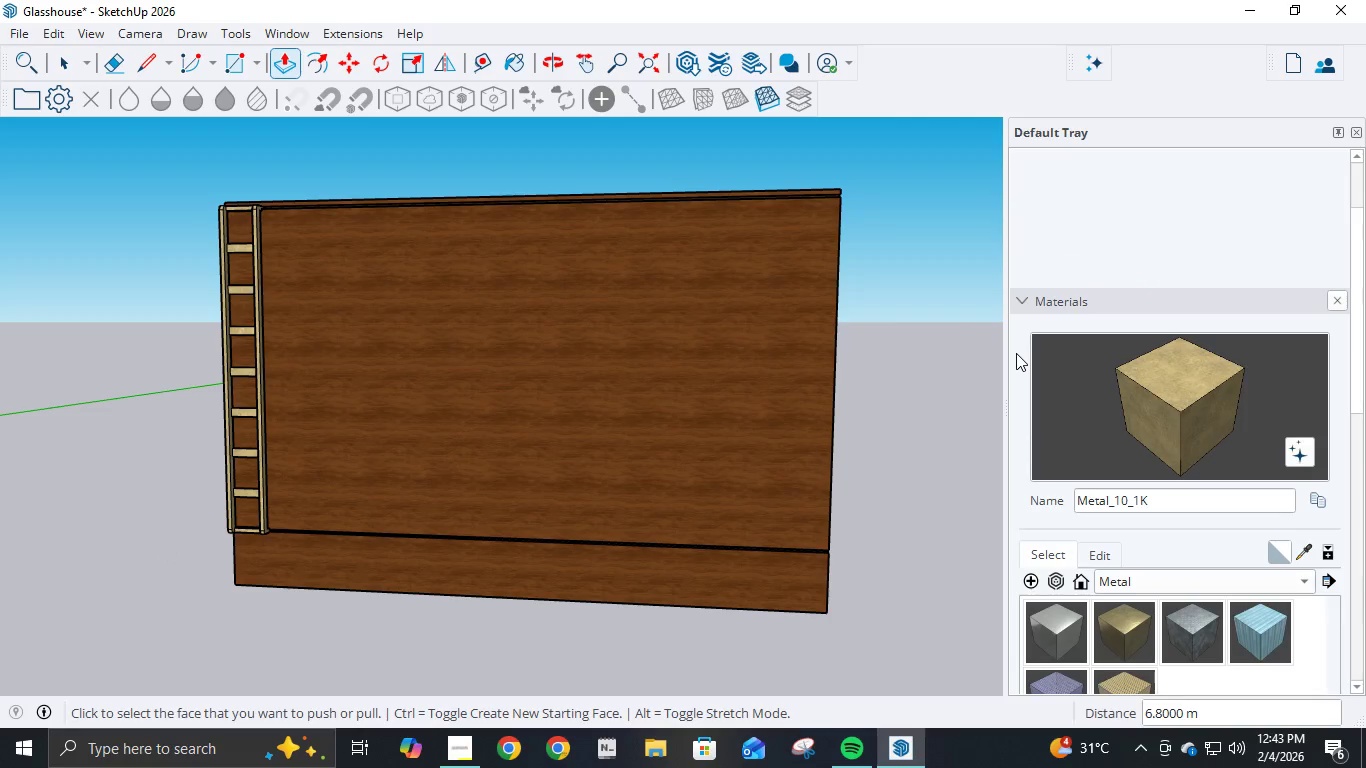 
scroll: coordinate [649, 59], scroll_direction: down, amount: 8.0
 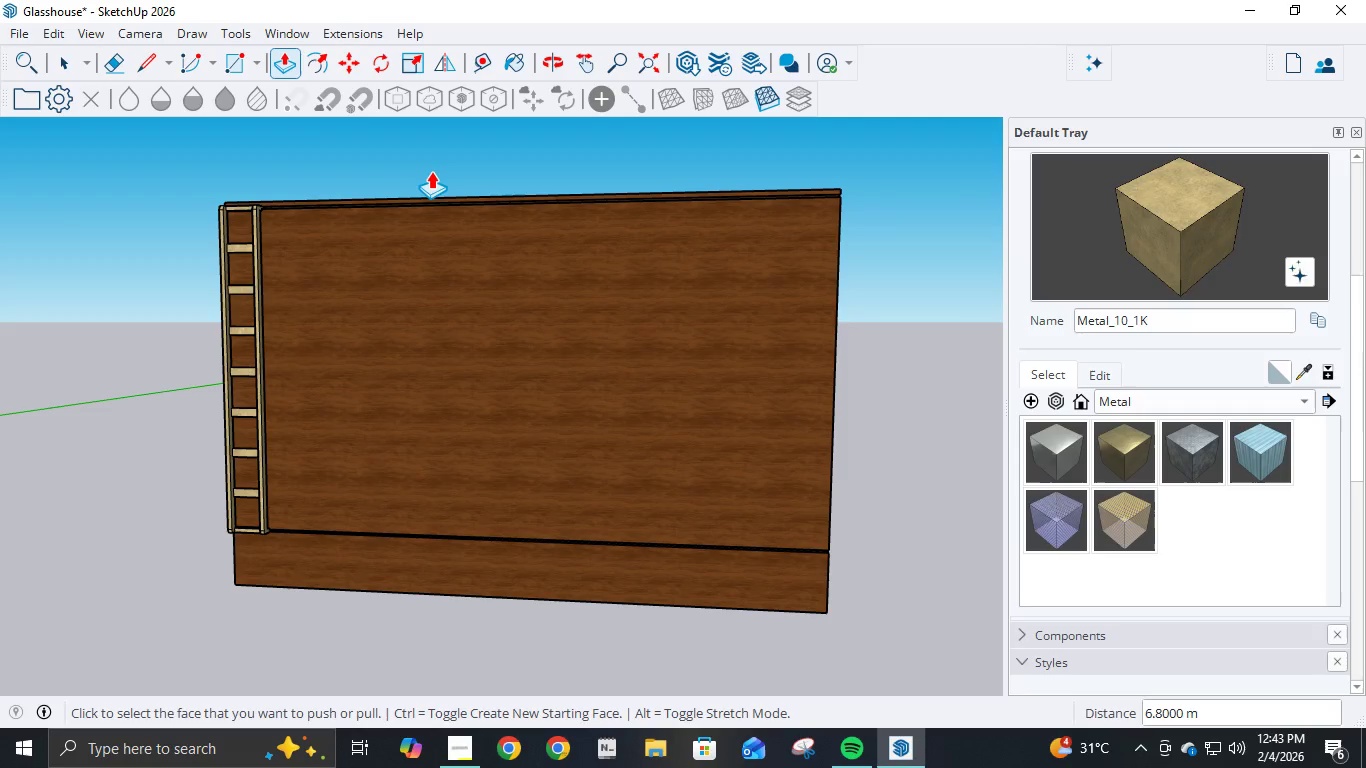 
scroll: coordinate [0, 355], scroll_direction: up, amount: 5.0
 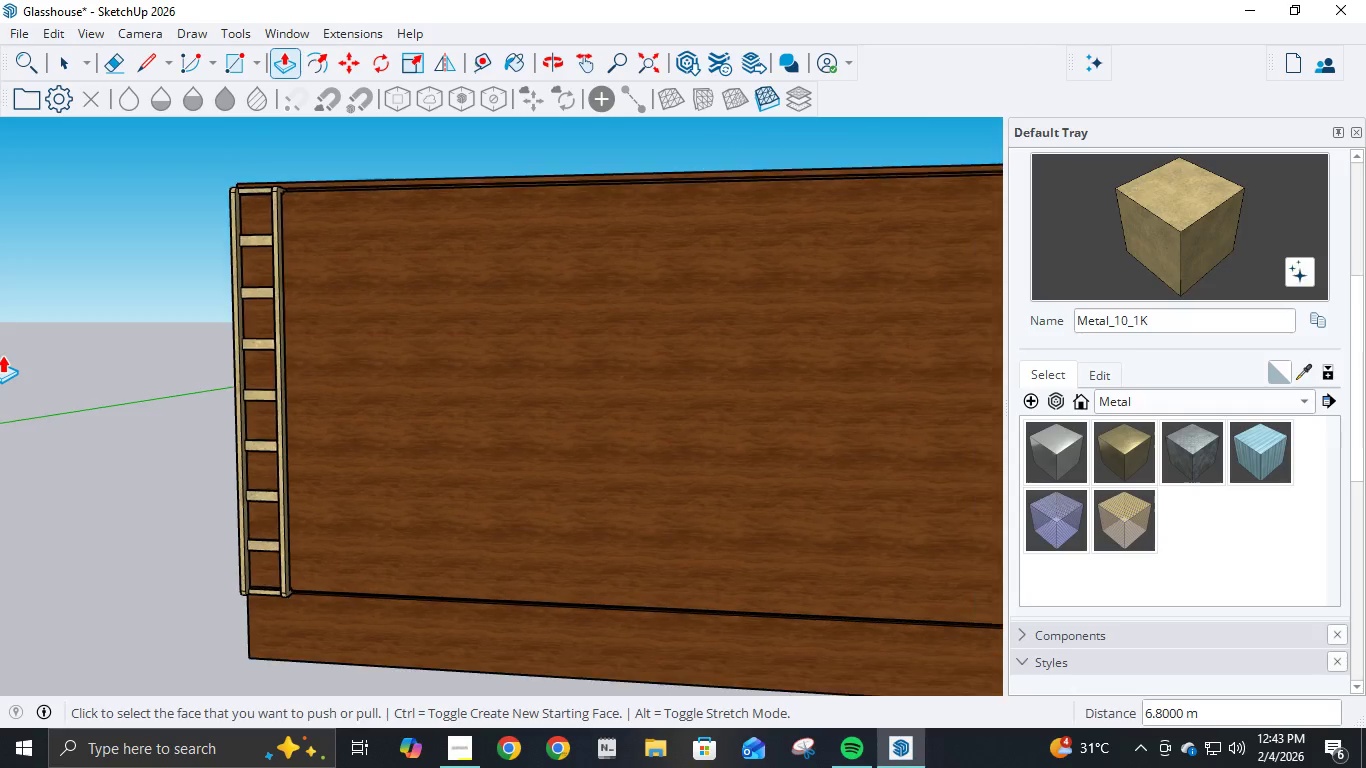 
scroll: coordinate [2, 355], scroll_direction: down, amount: 1.0
 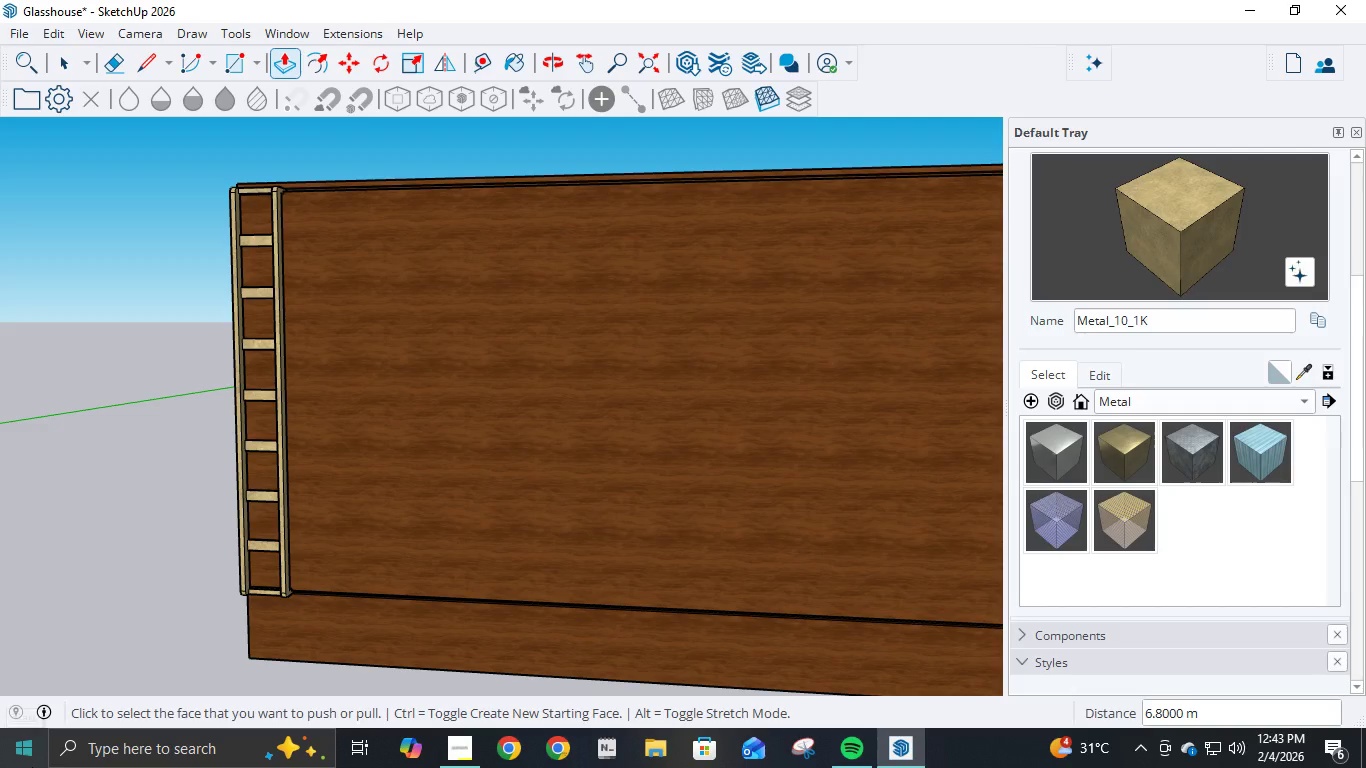 
wait(10.03)
 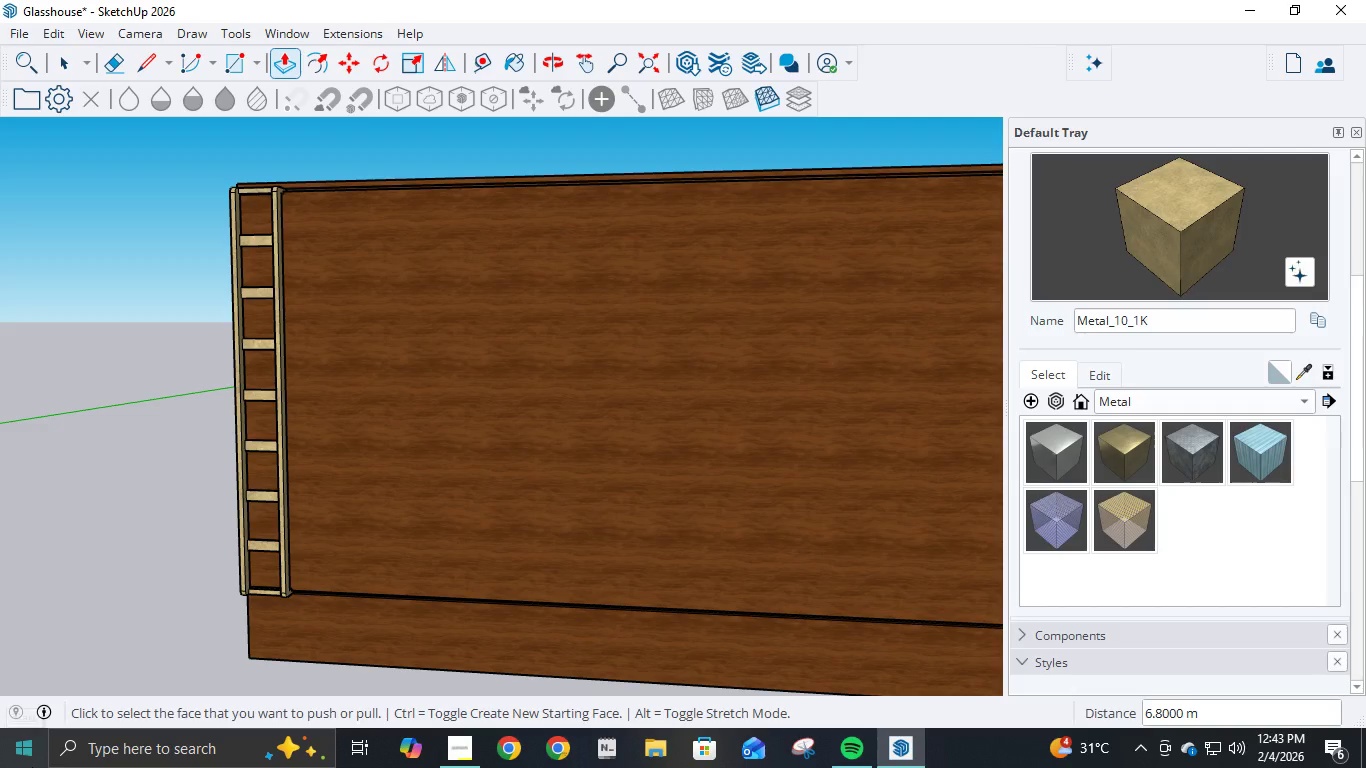 
scroll: coordinate [54, 753], scroll_direction: down, amount: 1.0
 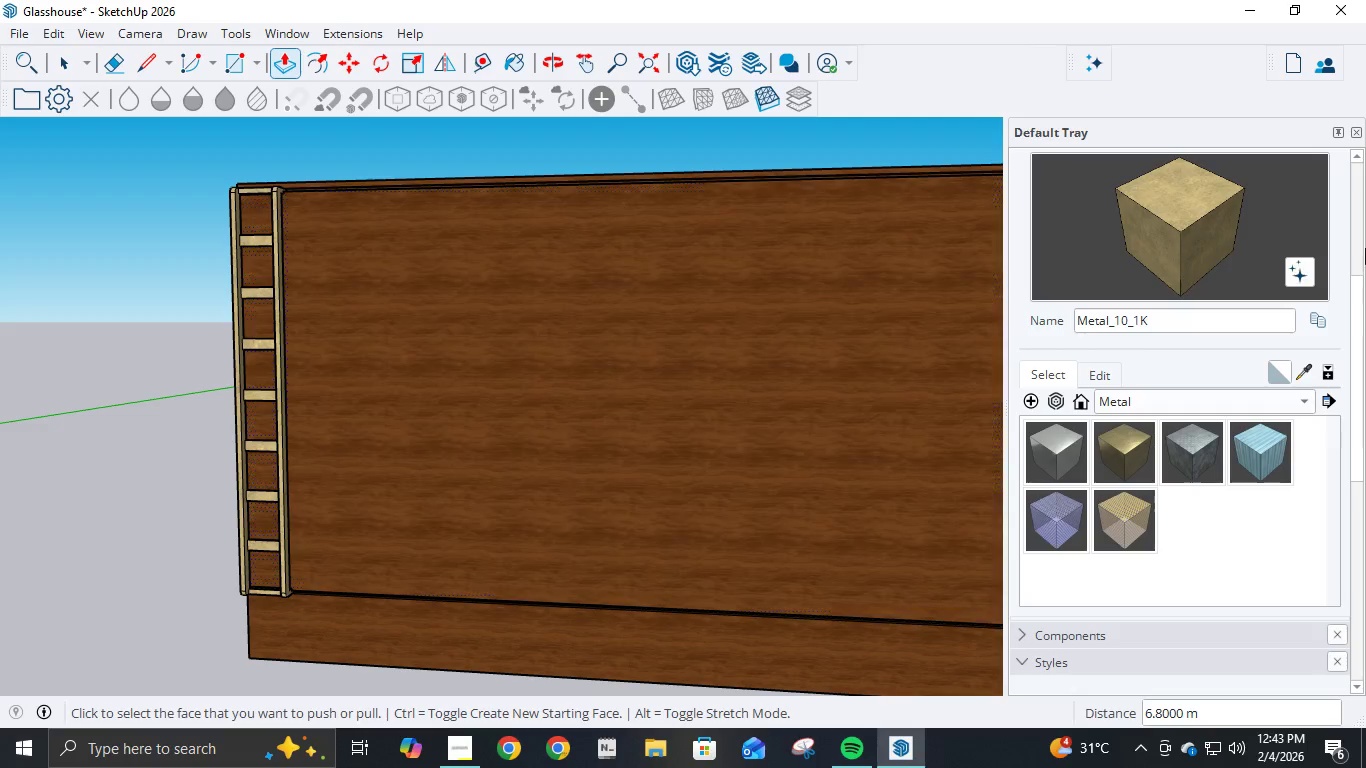 
scroll: coordinate [1362, 55], scroll_direction: up, amount: 1.0
 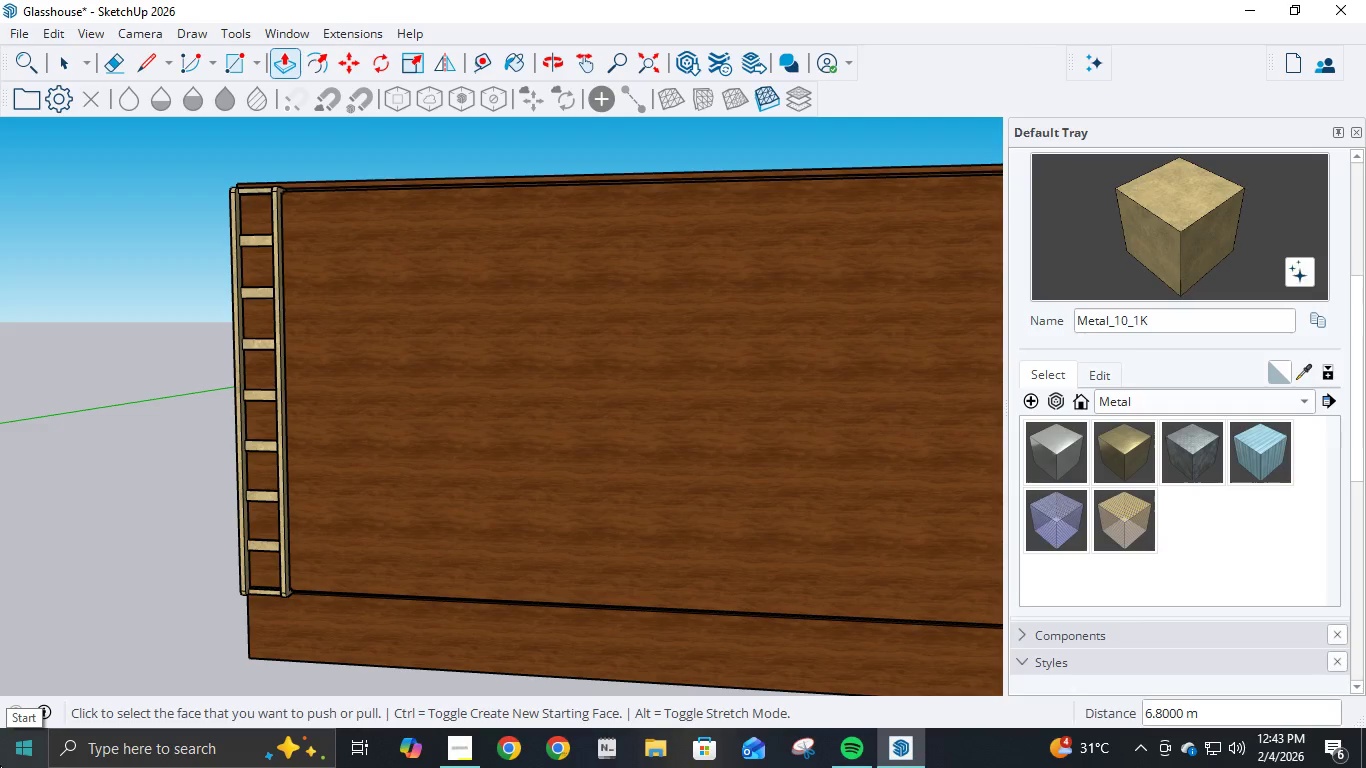 
wait(6.57)
 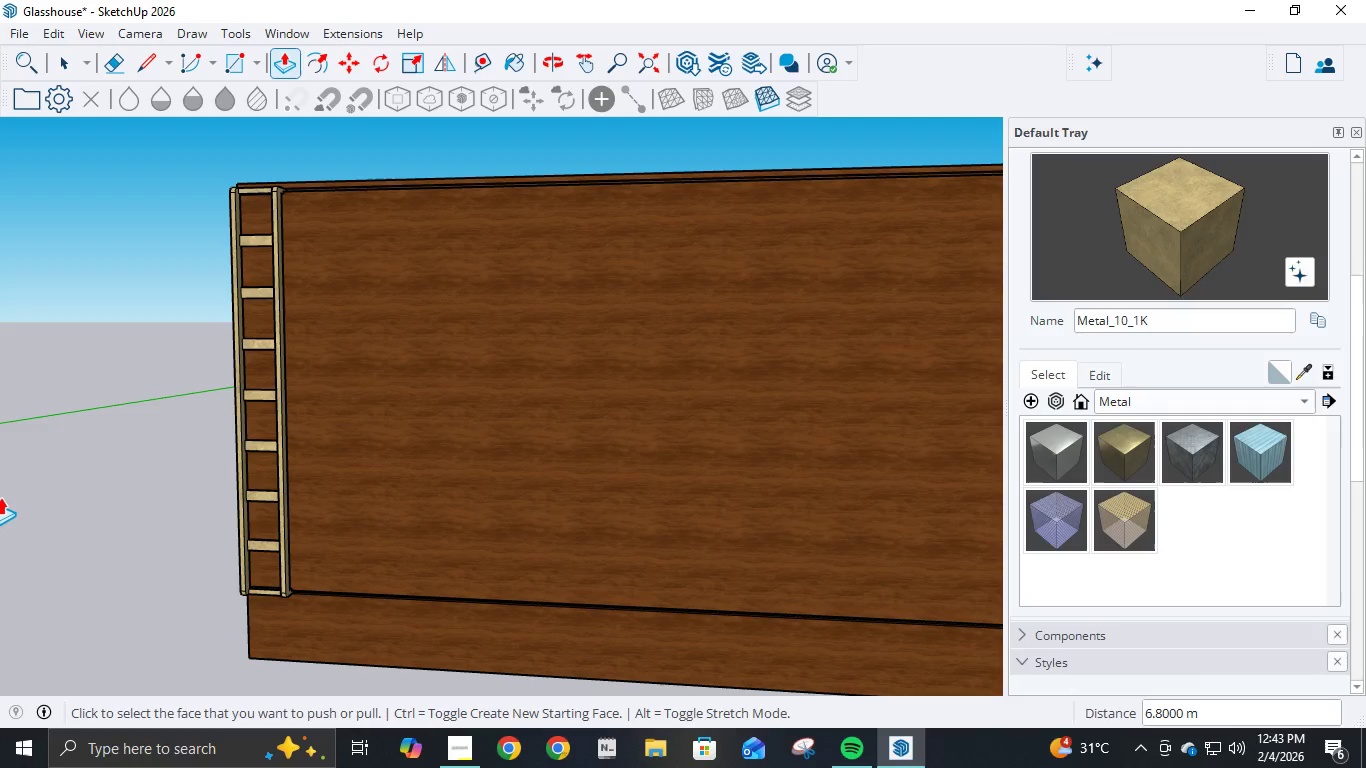 
scroll: coordinate [1, 764], scroll_direction: down, amount: 1.0
 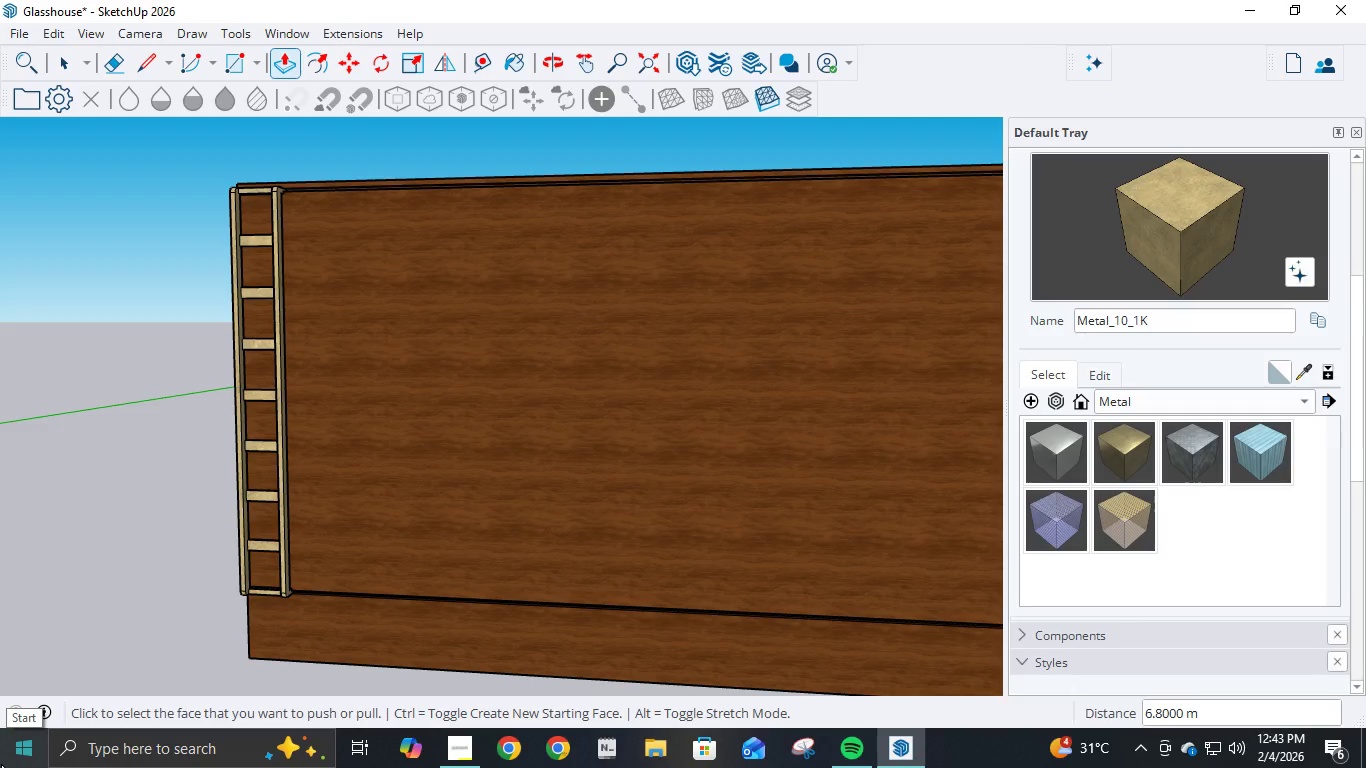 
scroll: coordinate [1, 764], scroll_direction: up, amount: 2.0
 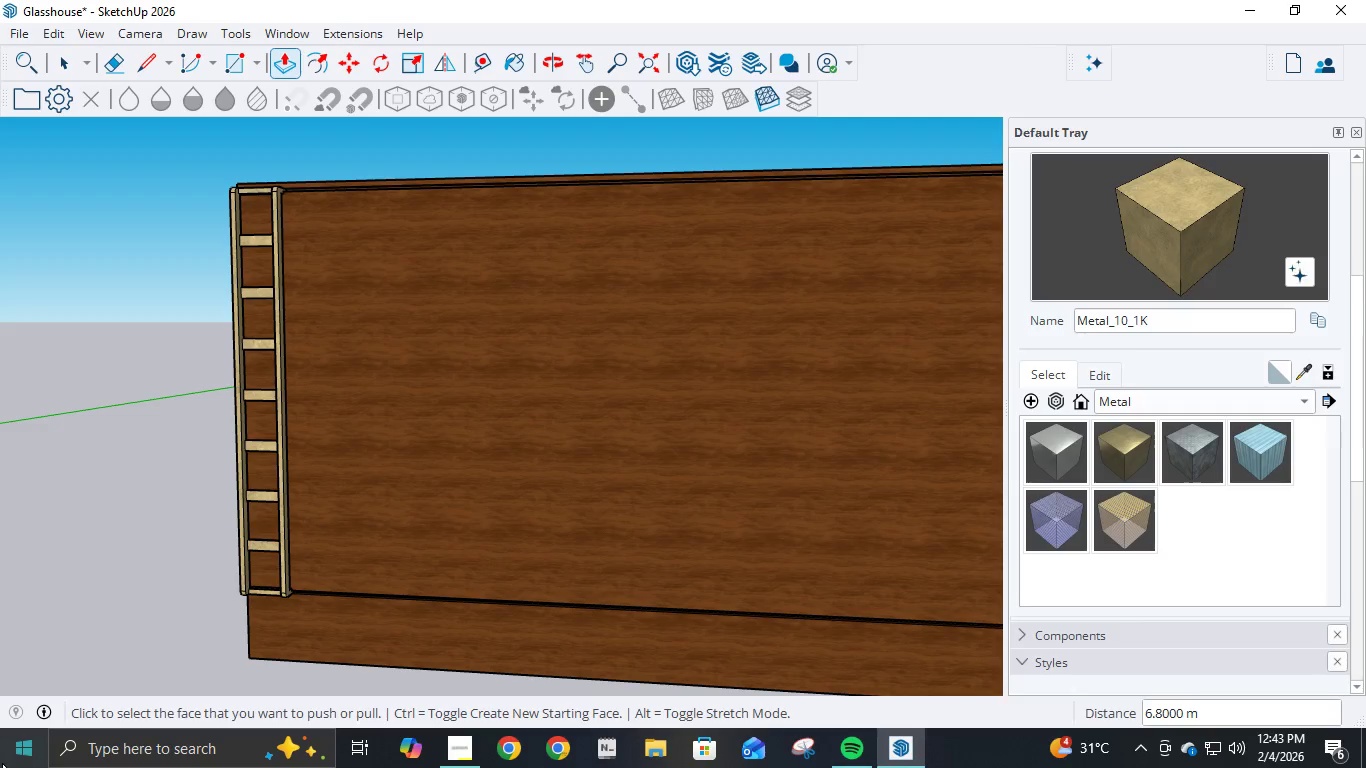 
scroll: coordinate [0, 767], scroll_direction: down, amount: 3.0
 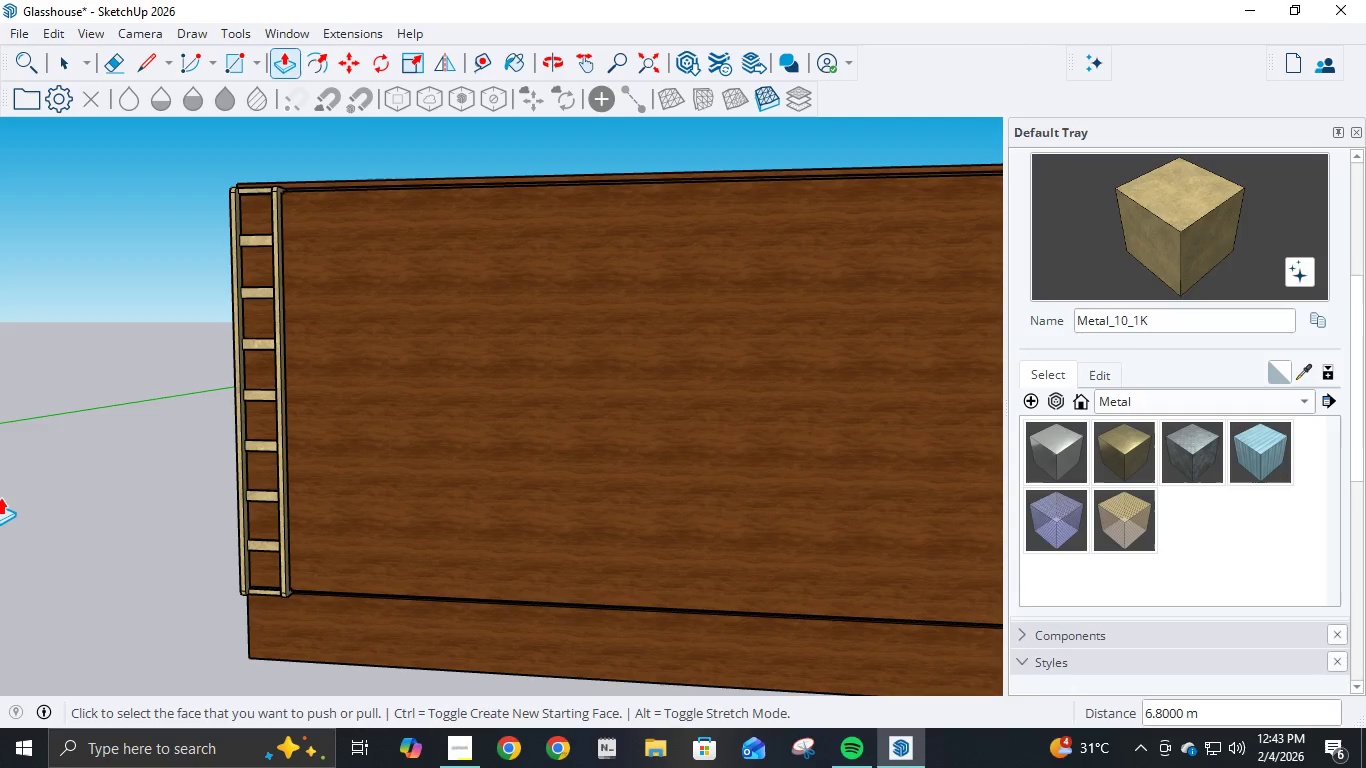 
scroll: coordinate [0, 497], scroll_direction: up, amount: 3.0
 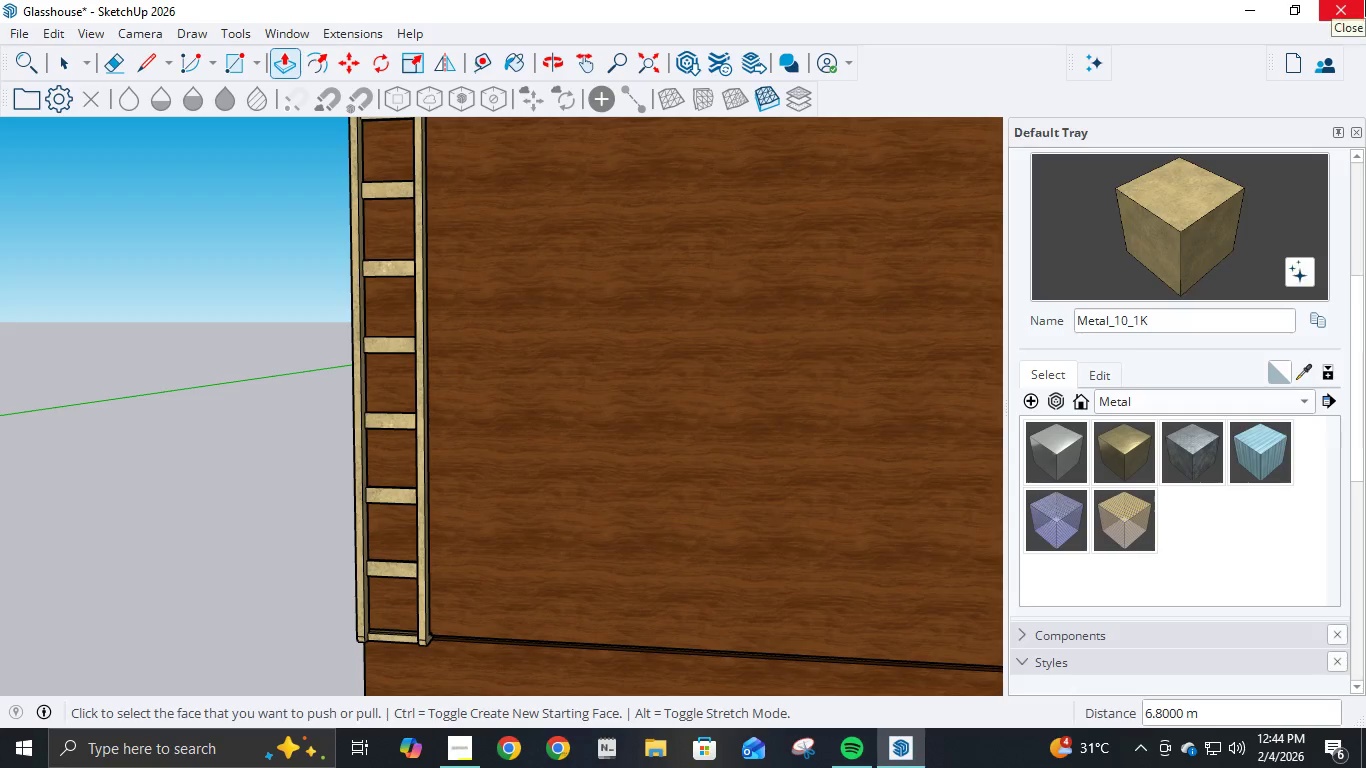 
wait(29.99)
 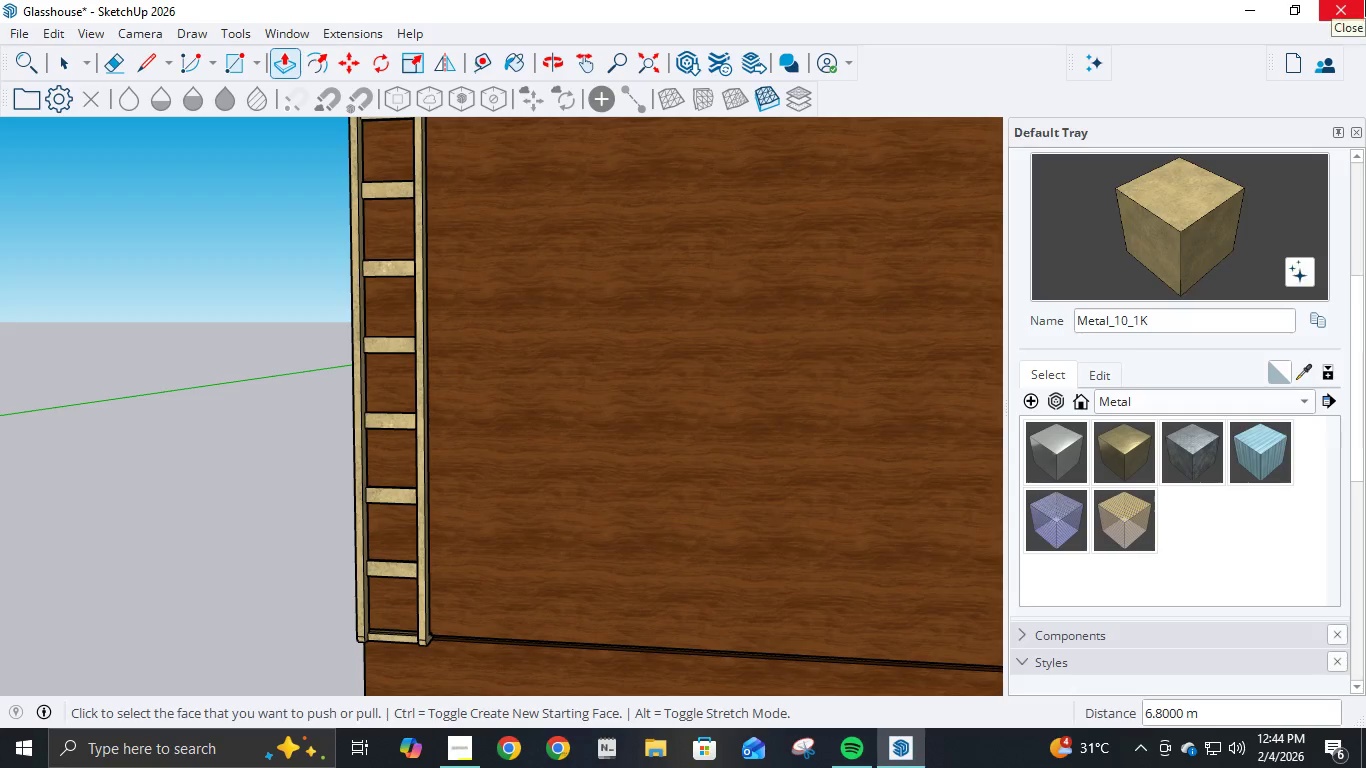 
scroll: coordinate [857, 302], scroll_direction: down, amount: 4.0
 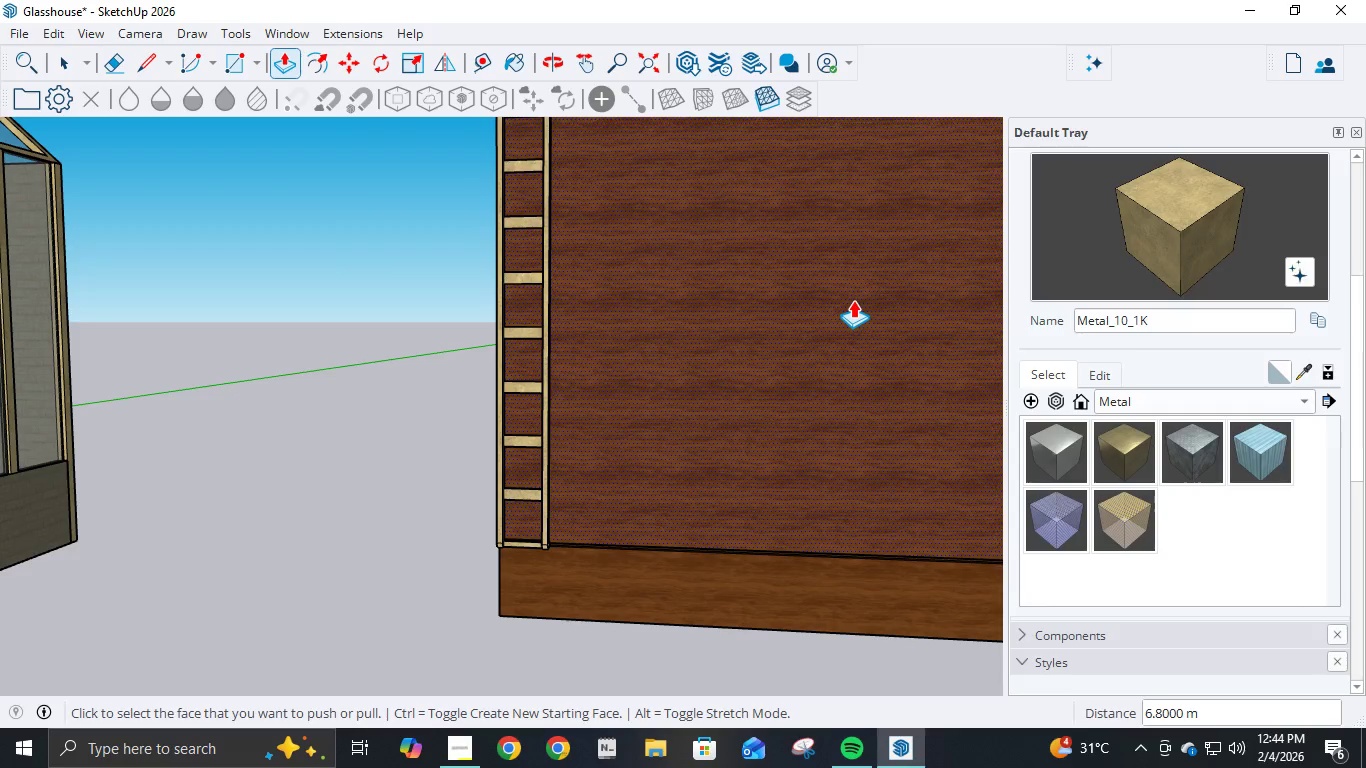 
scroll: coordinate [839, 298], scroll_direction: up, amount: 19.0
 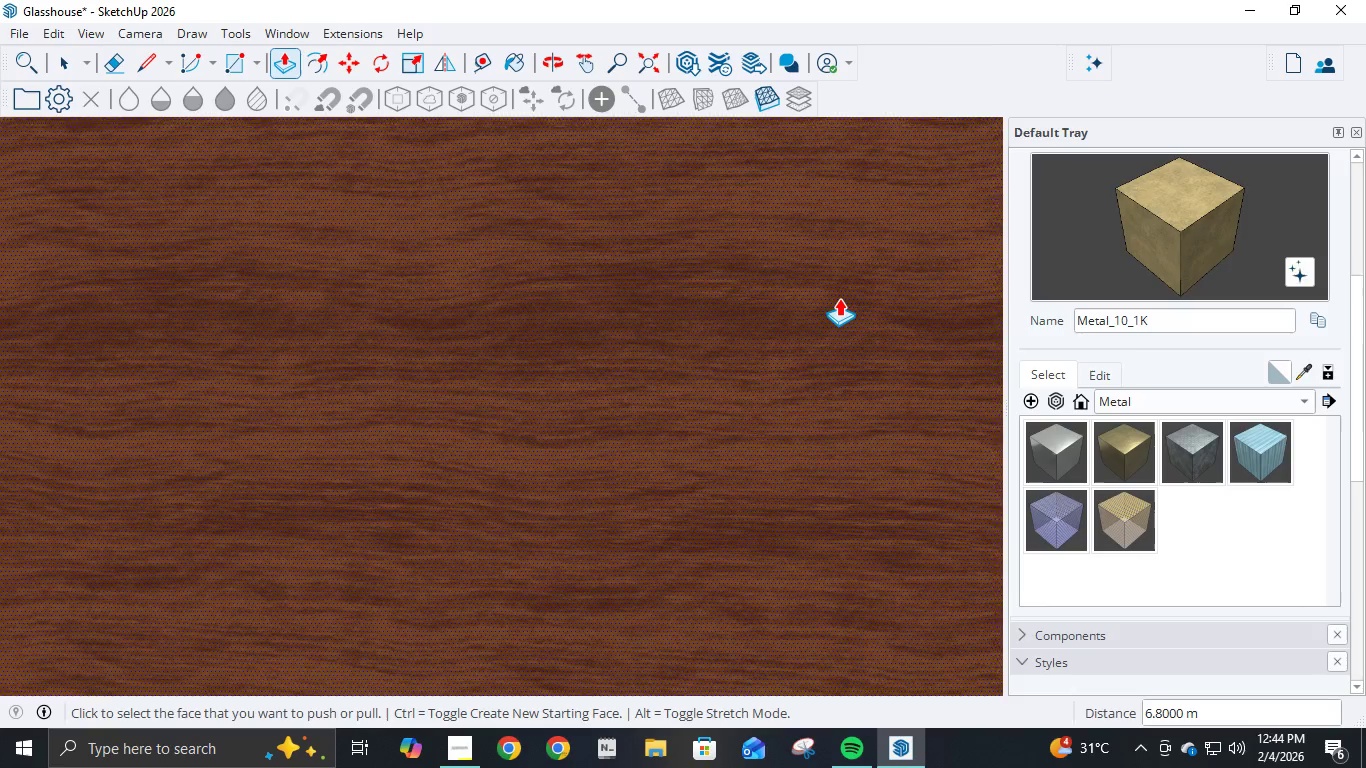 
scroll: coordinate [829, 299], scroll_direction: down, amount: 8.0
 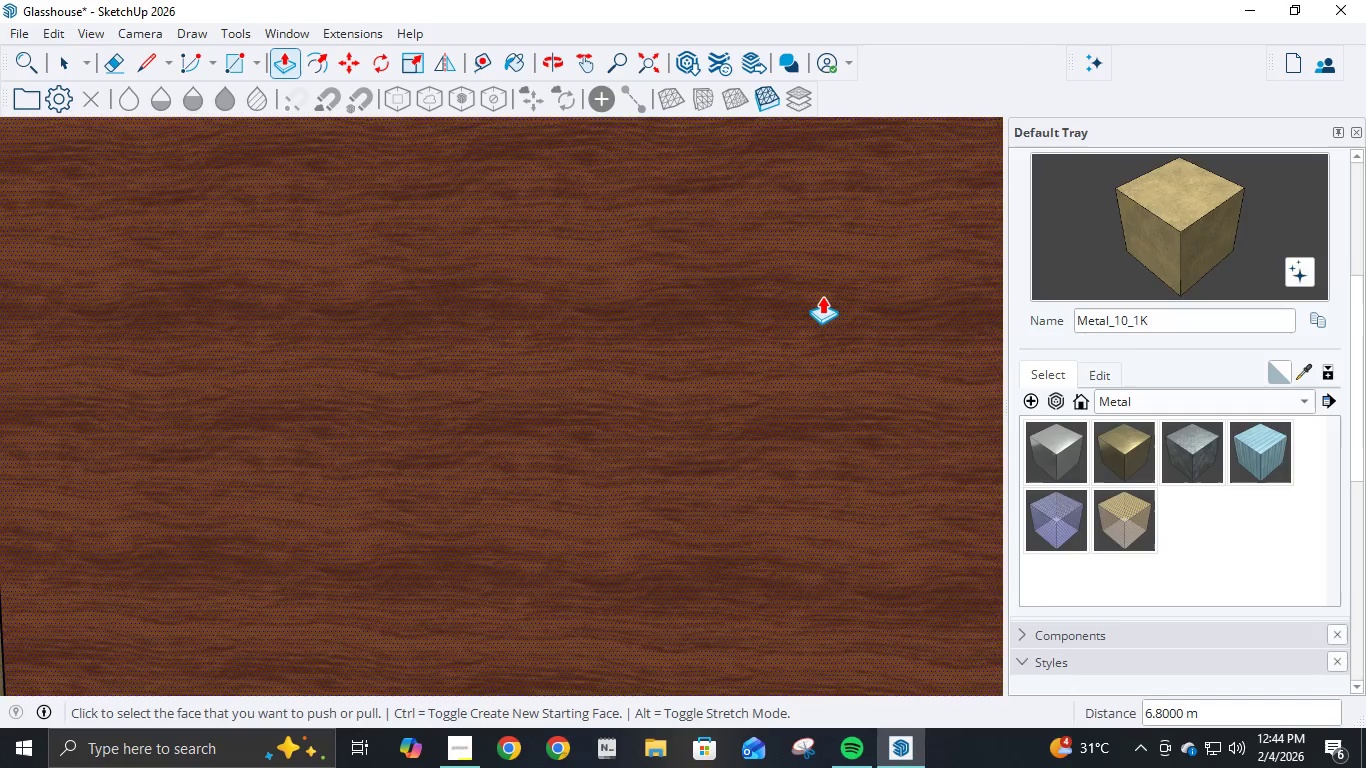 
scroll: coordinate [804, 273], scroll_direction: up, amount: 6.0
 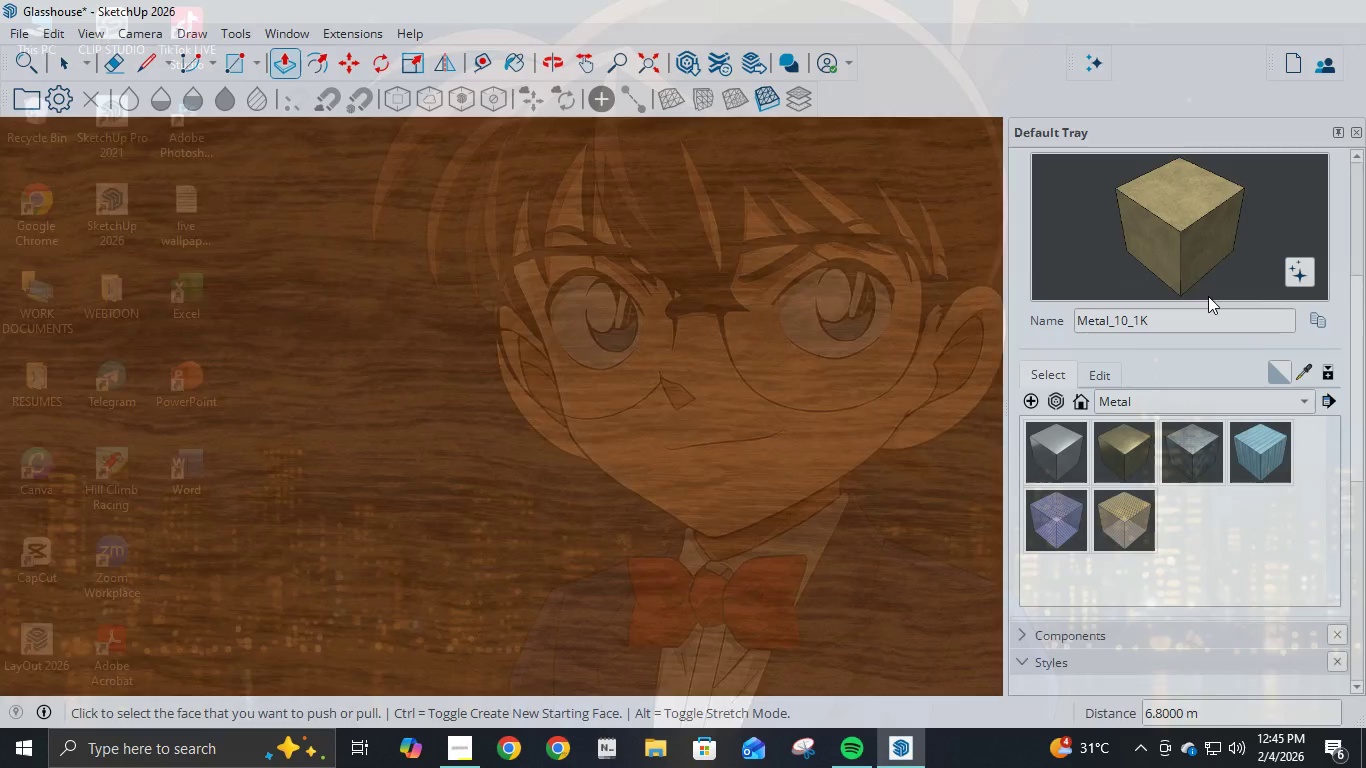 
wait(52.14)
 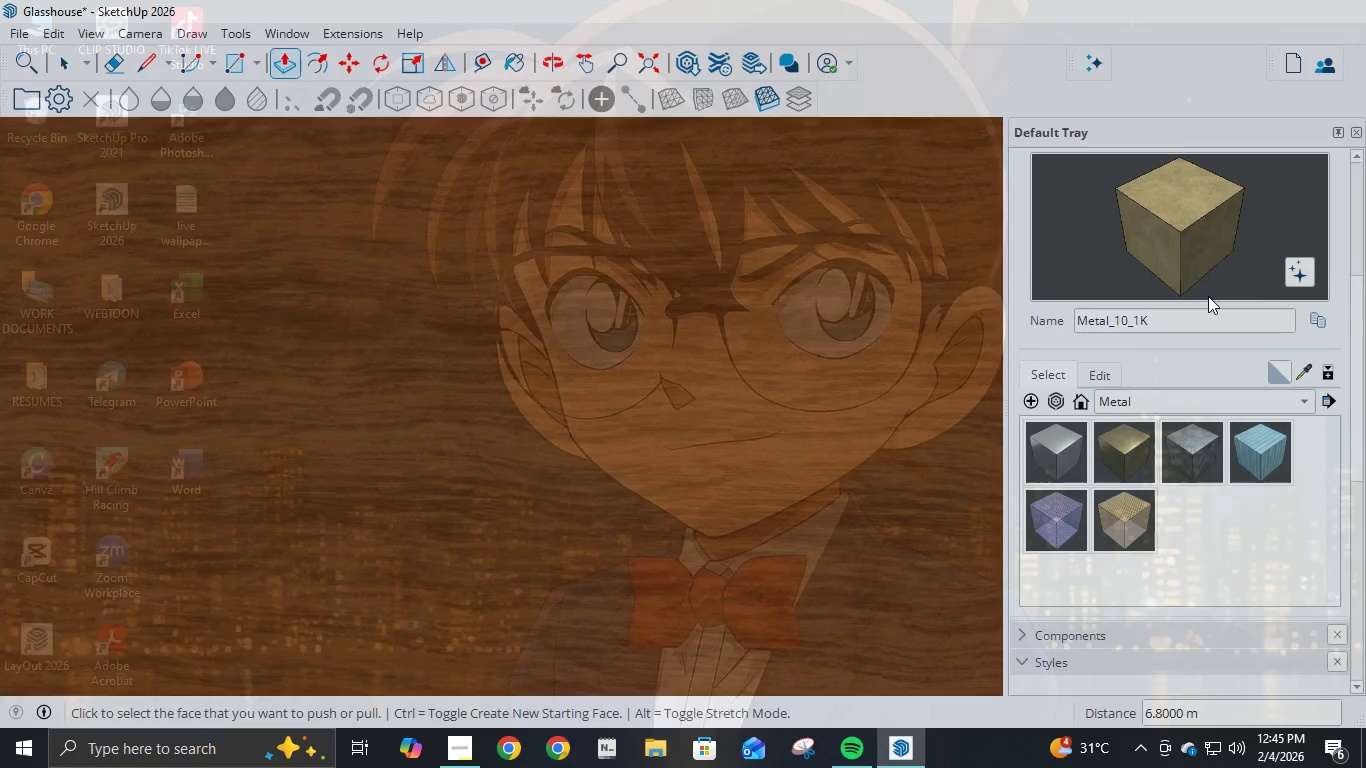 
mouse_move([1348, 740])
 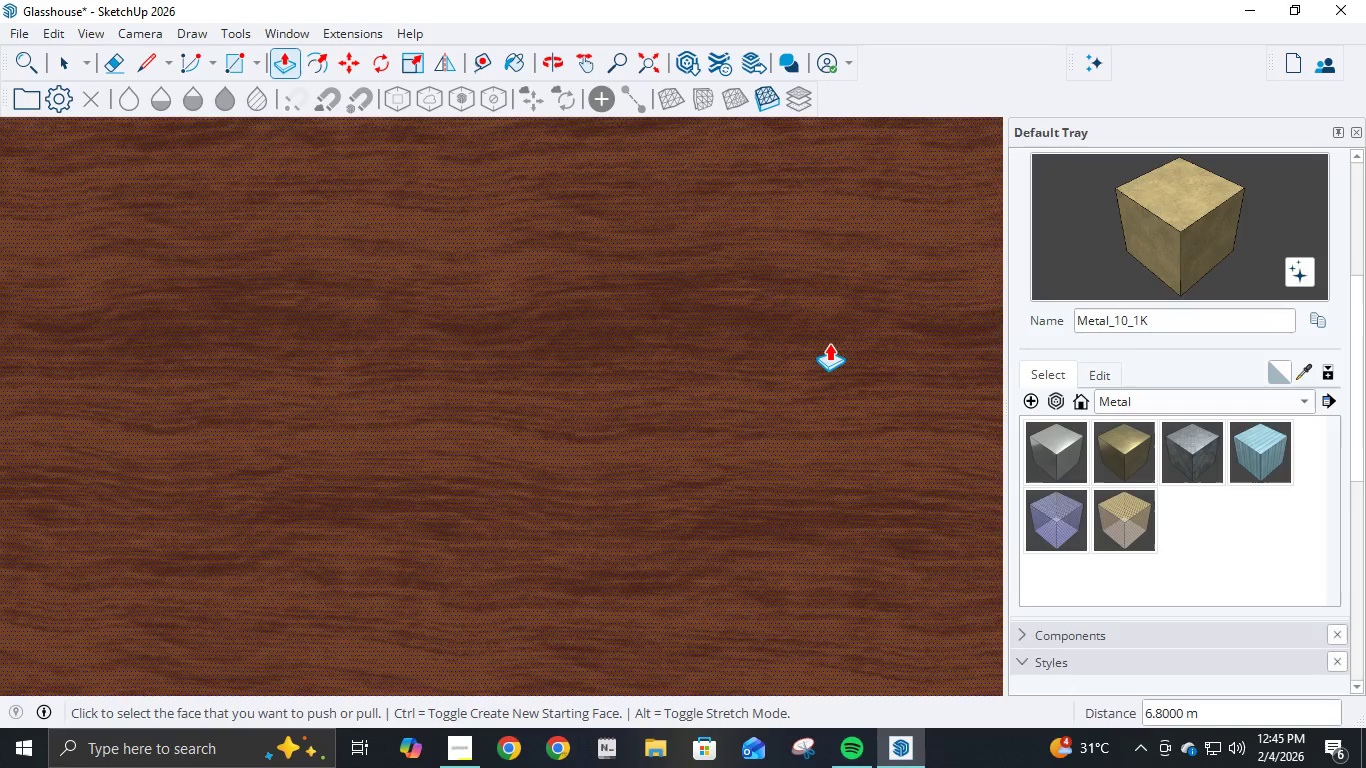 
wait(11.0)
 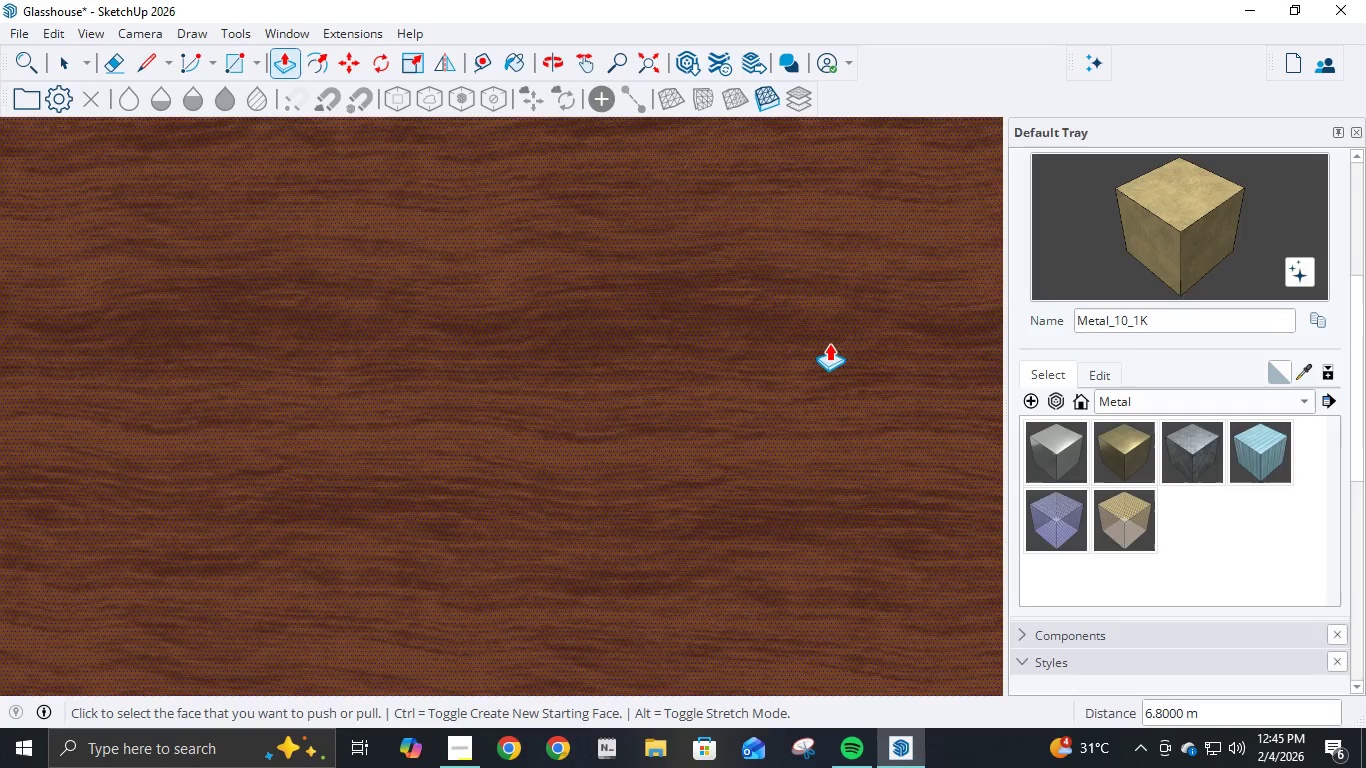 
scroll: coordinate [870, 425], scroll_direction: down, amount: 20.0
 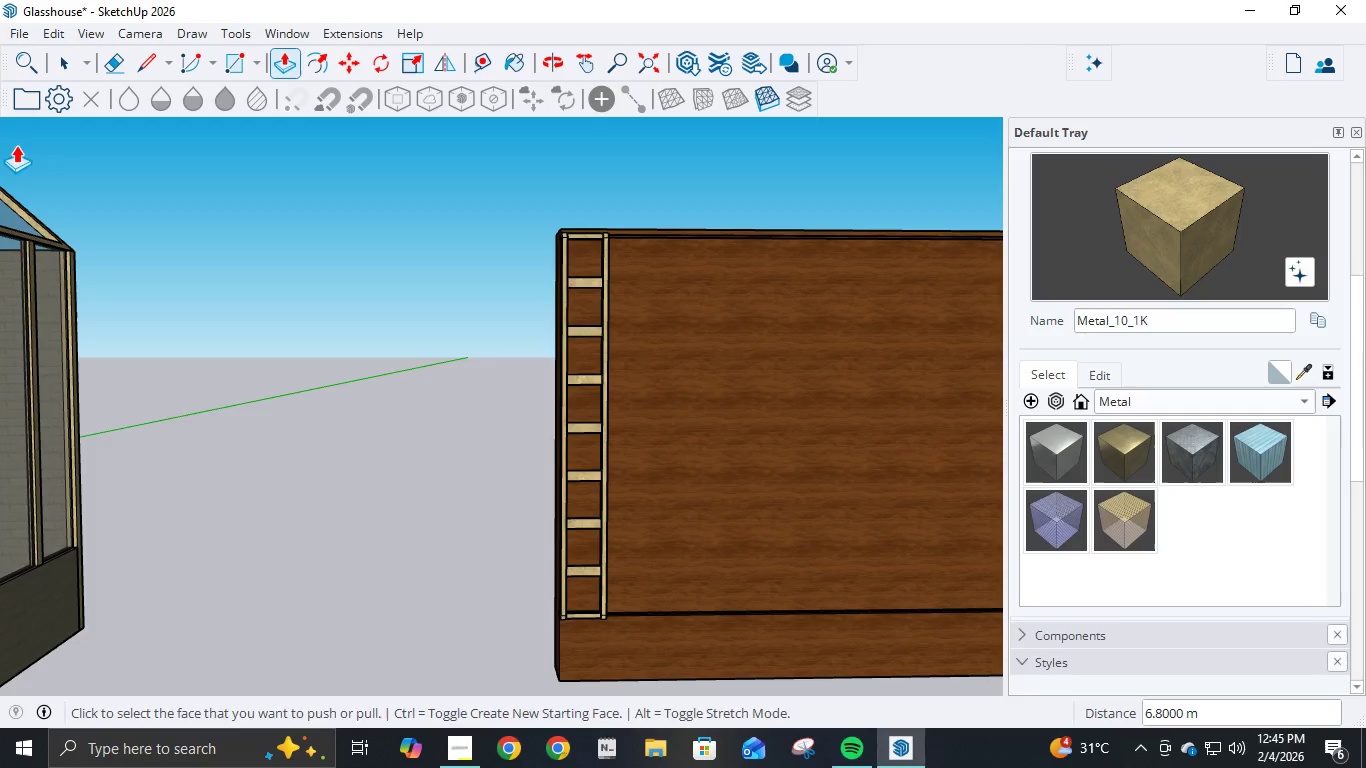 
left_click([61, 58])
 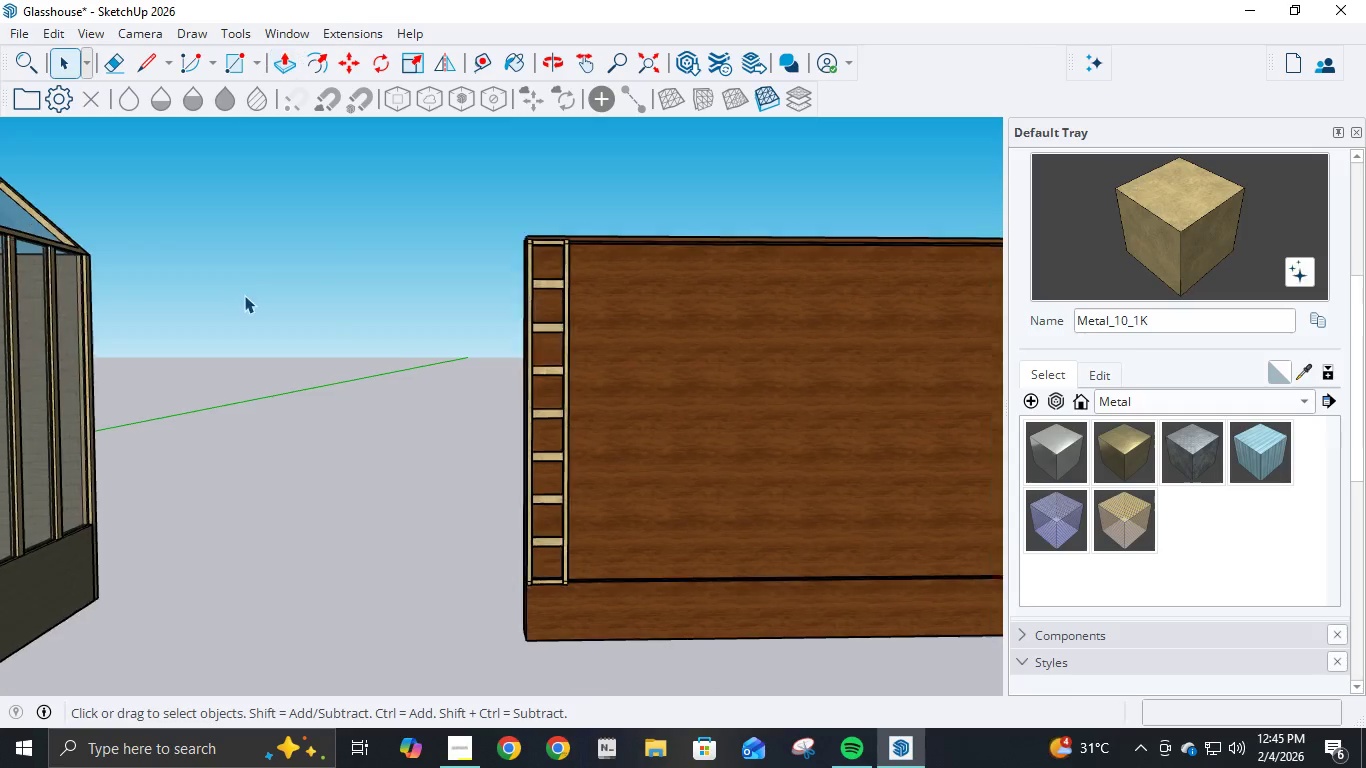 
scroll: coordinate [244, 295], scroll_direction: down, amount: 4.0
 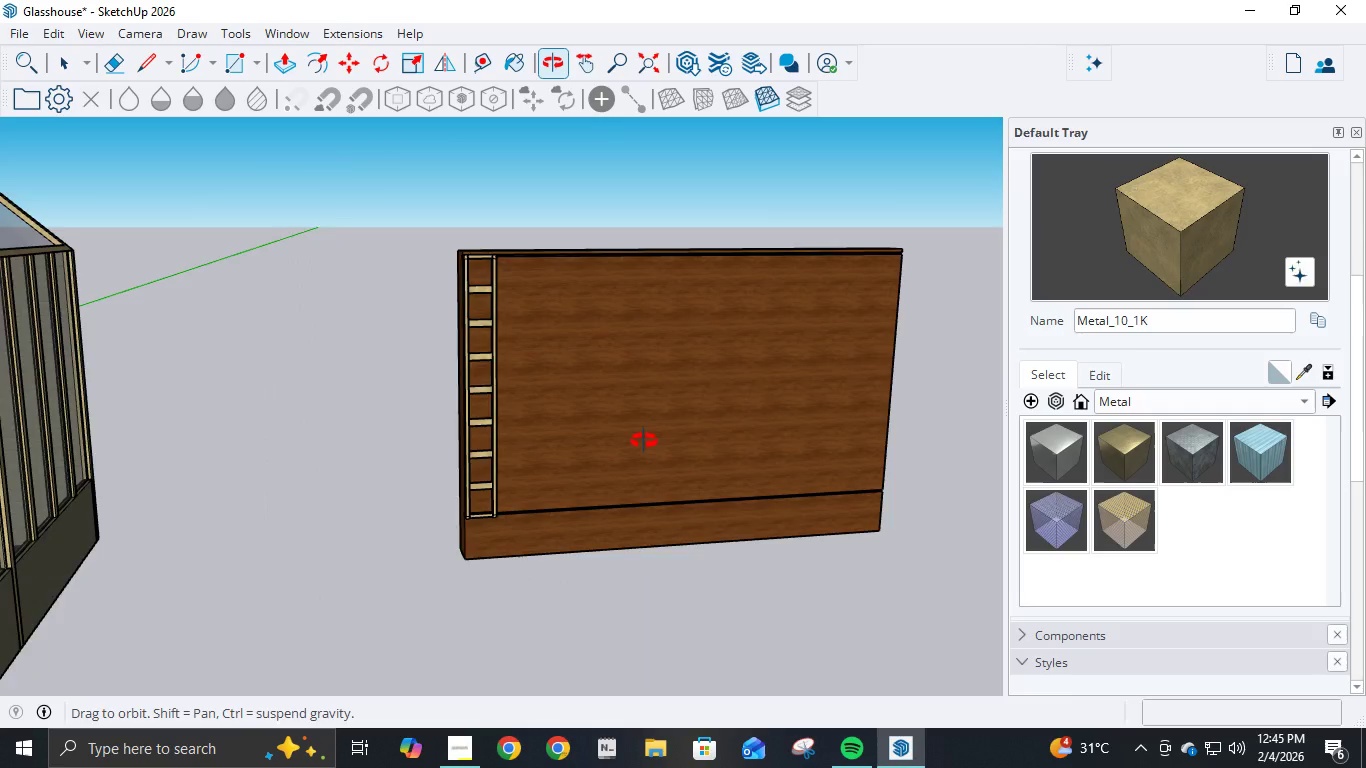 
scroll: coordinate [470, 449], scroll_direction: up, amount: 8.0
 